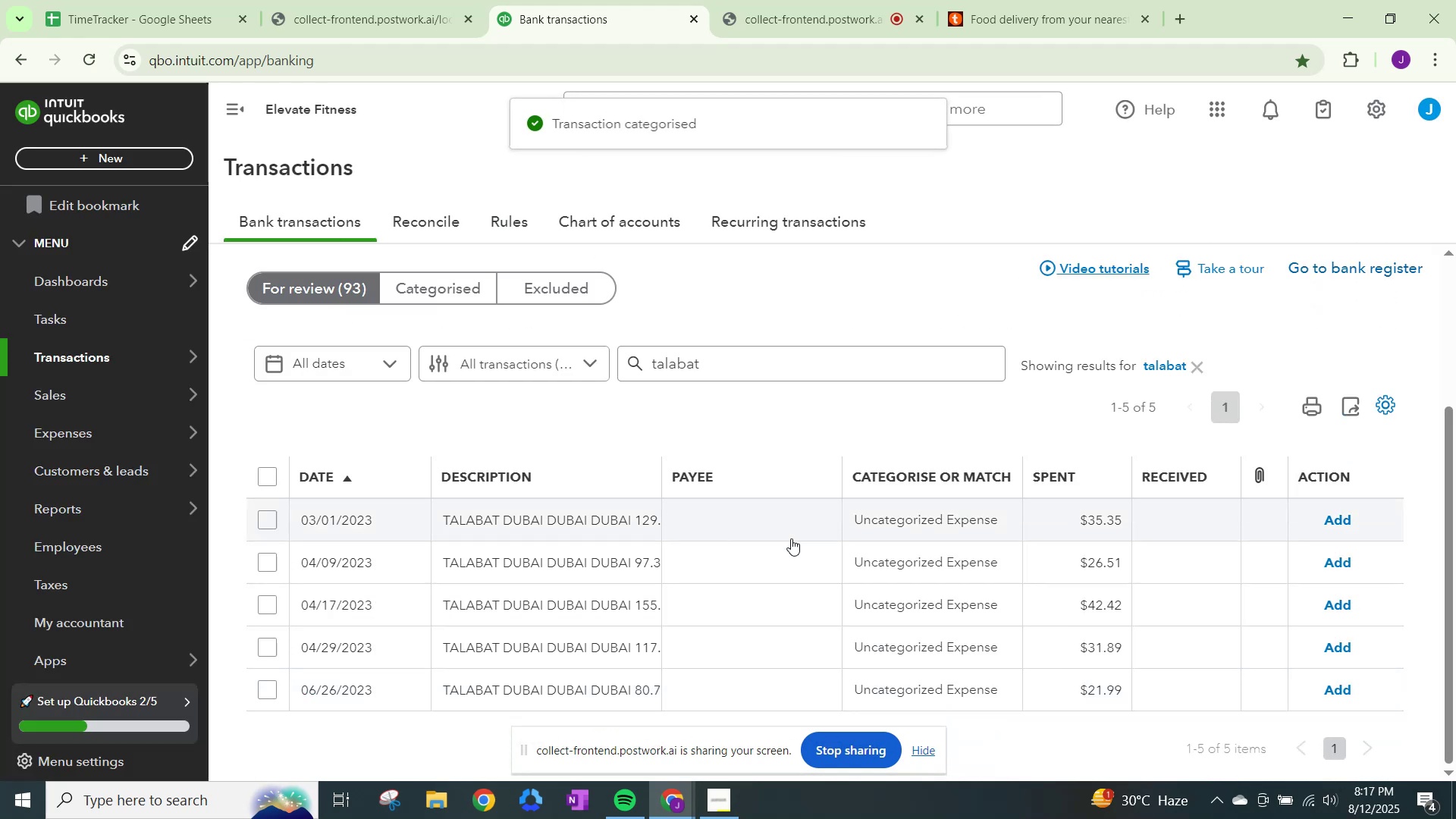 
left_click([899, 516])
 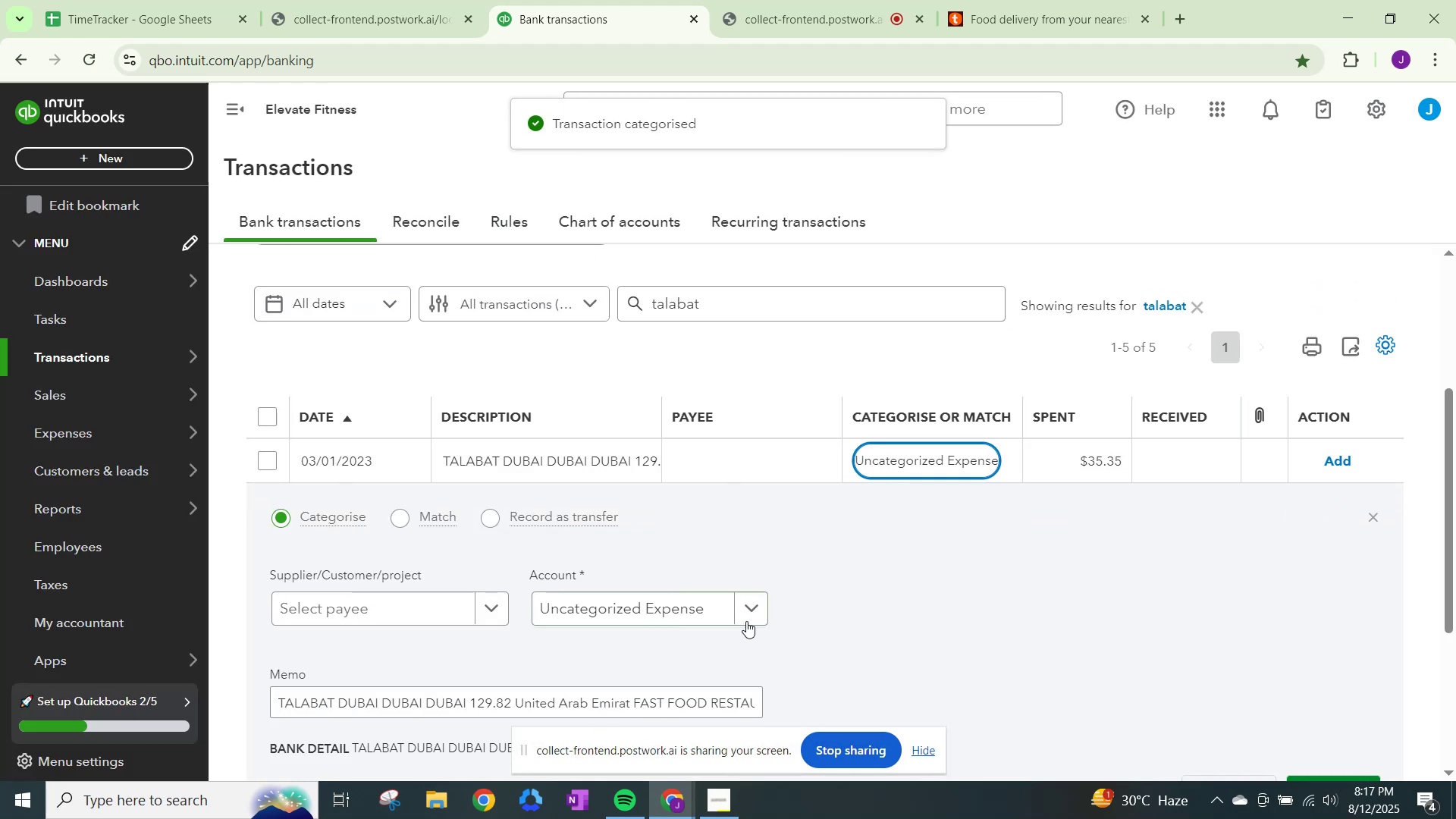 
left_click([758, 616])
 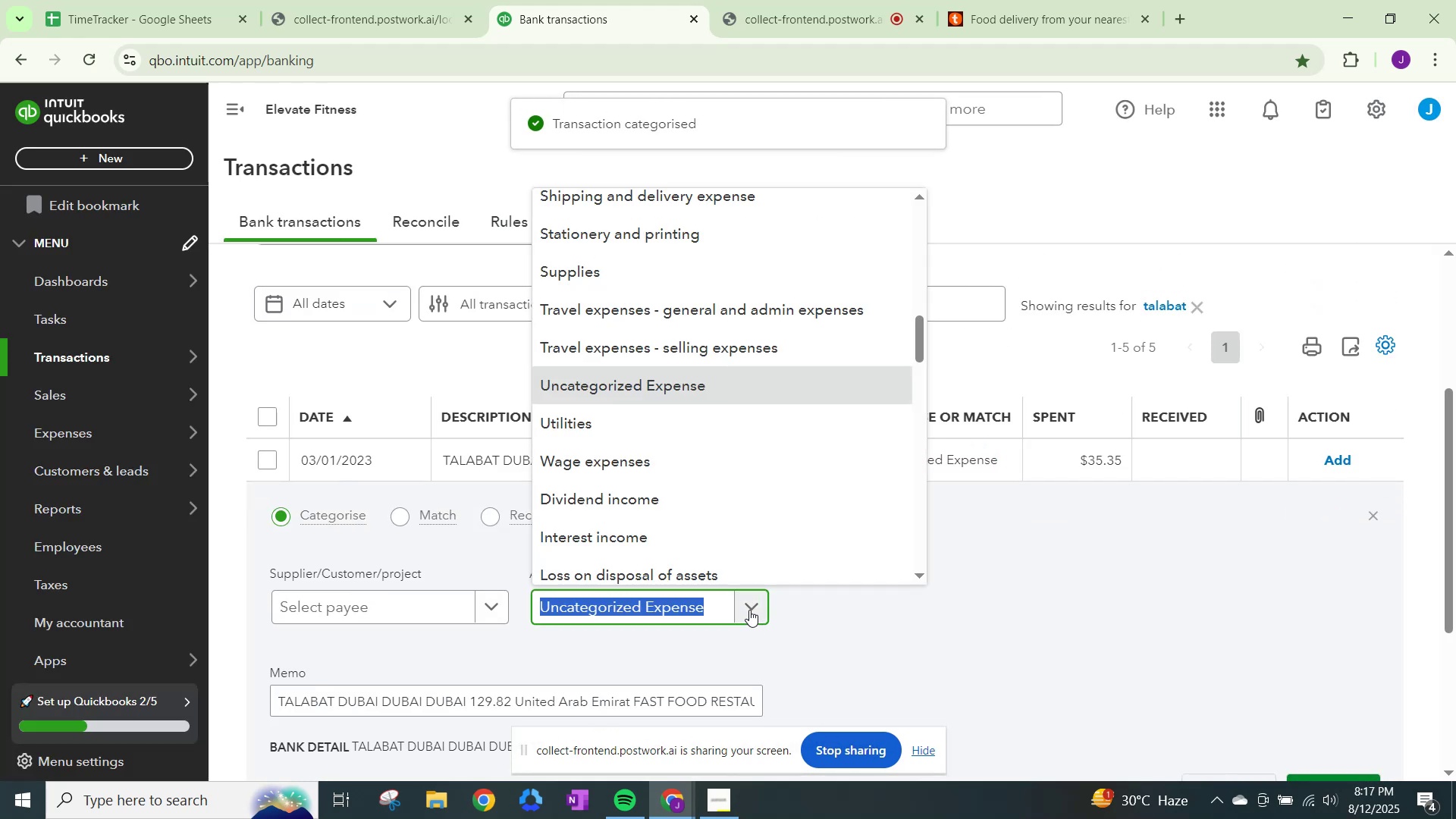 
type(meals)
 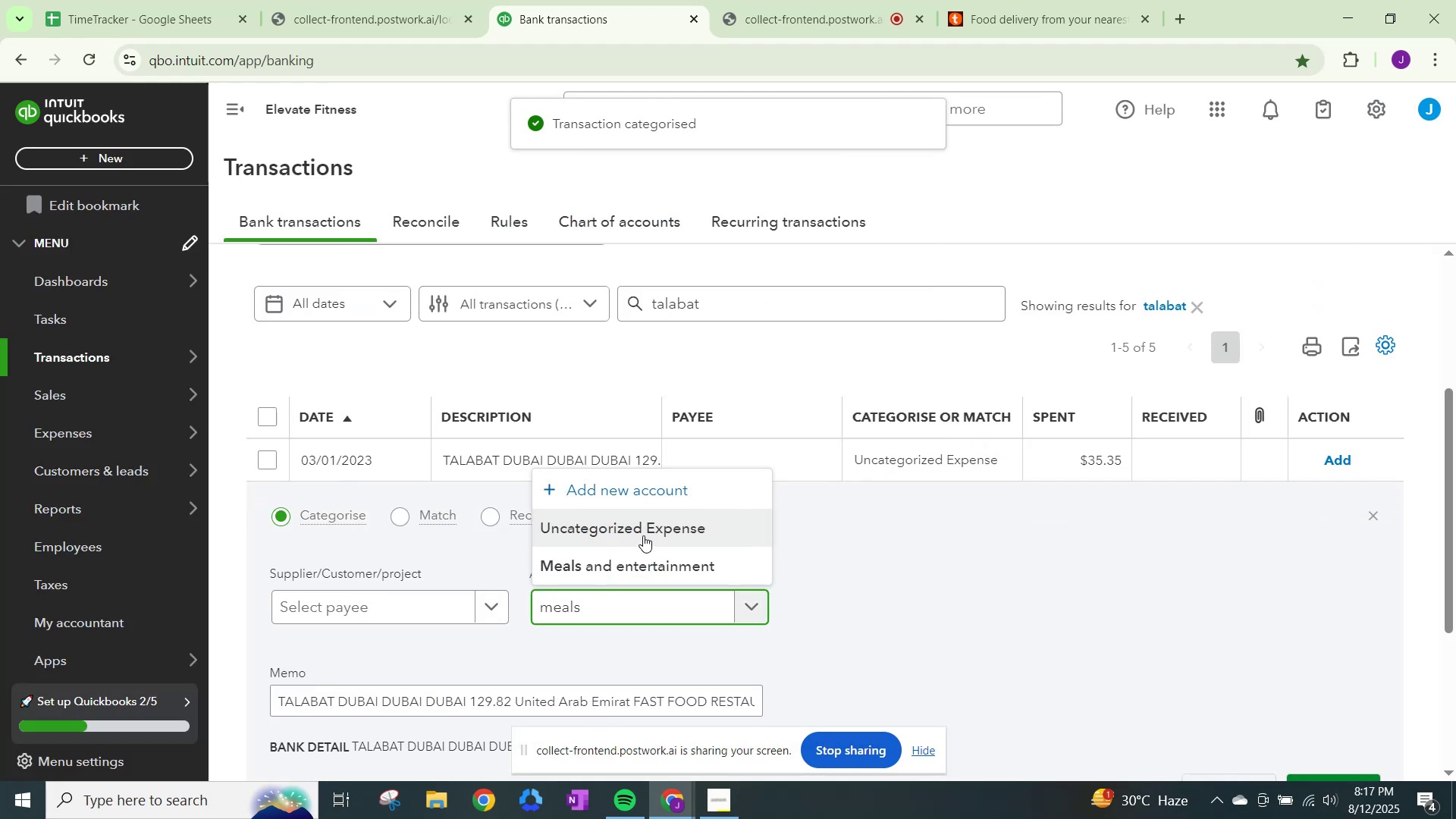 
left_click([648, 562])
 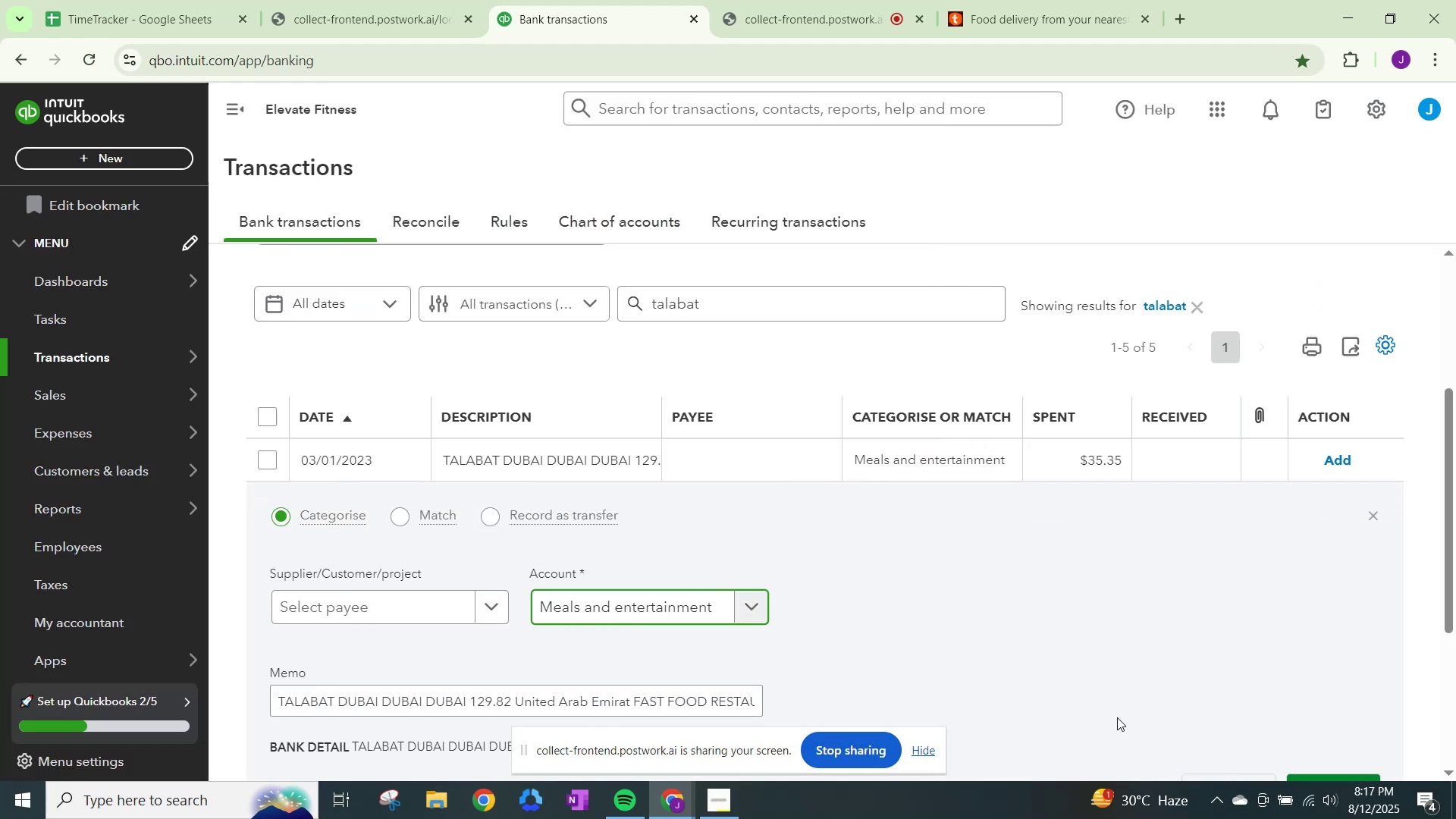 
scroll: coordinate [1237, 726], scroll_direction: down, amount: 1.0
 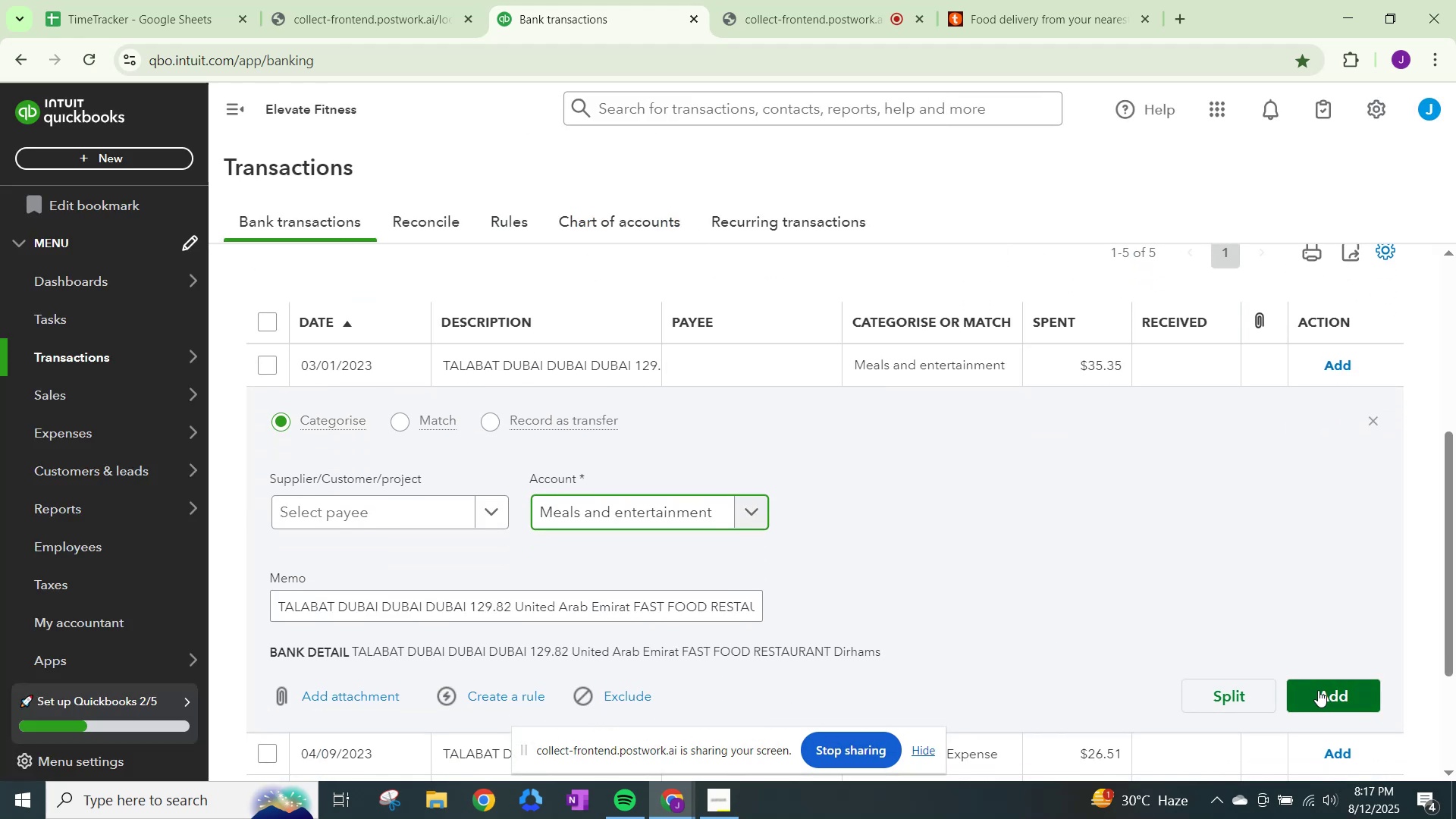 
left_click([1318, 691])
 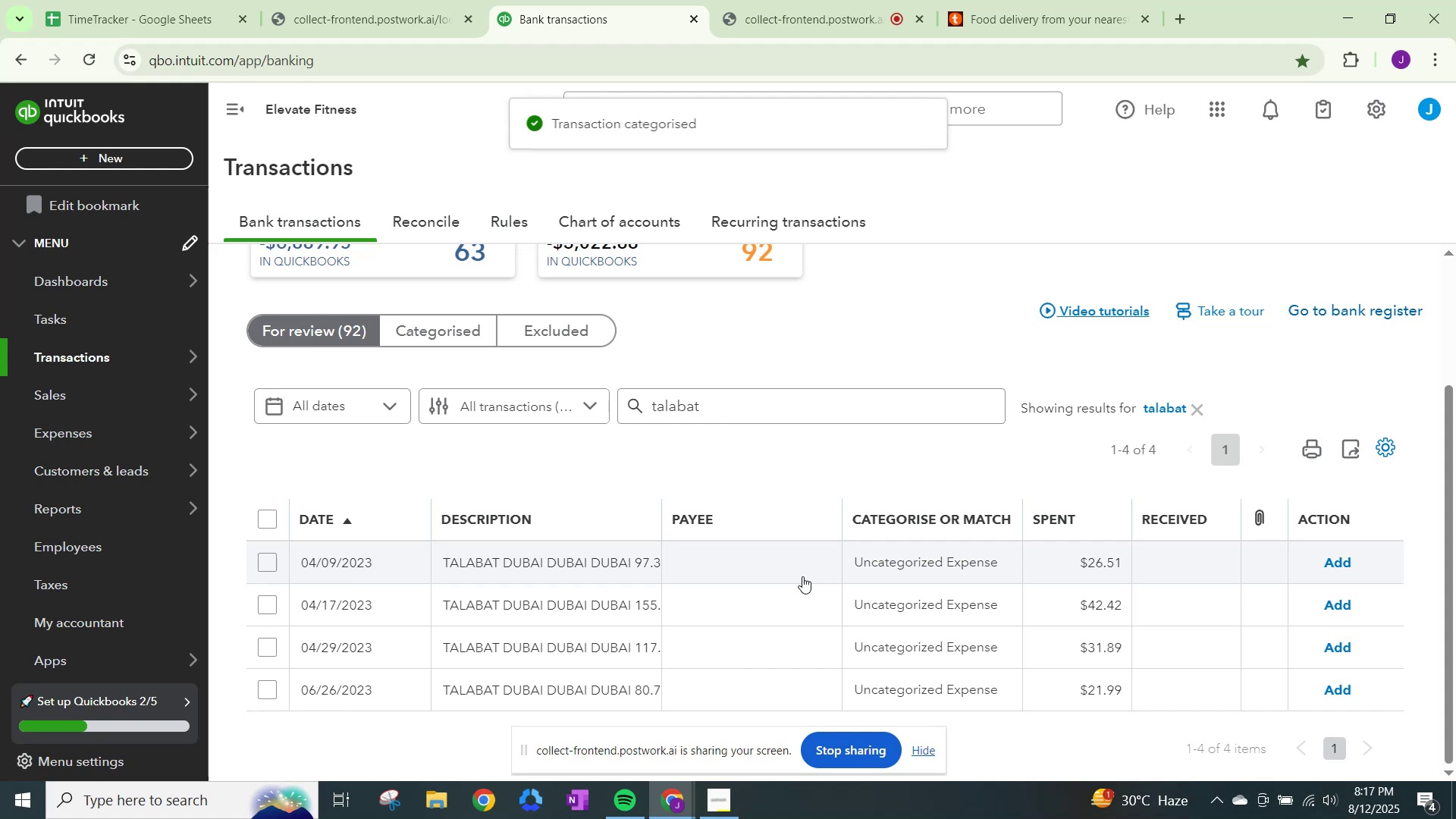 
left_click([921, 566])
 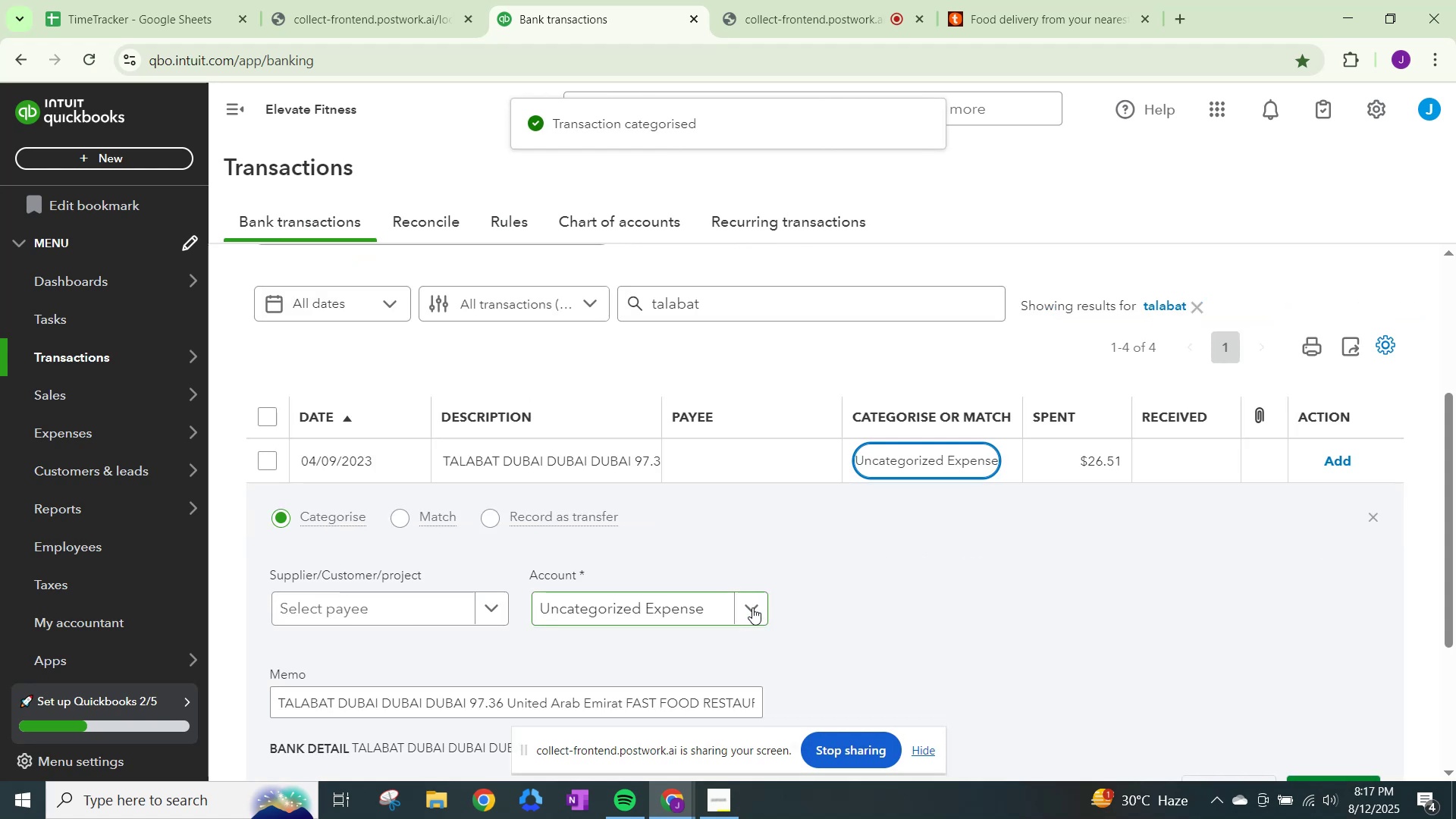 
left_click([754, 606])
 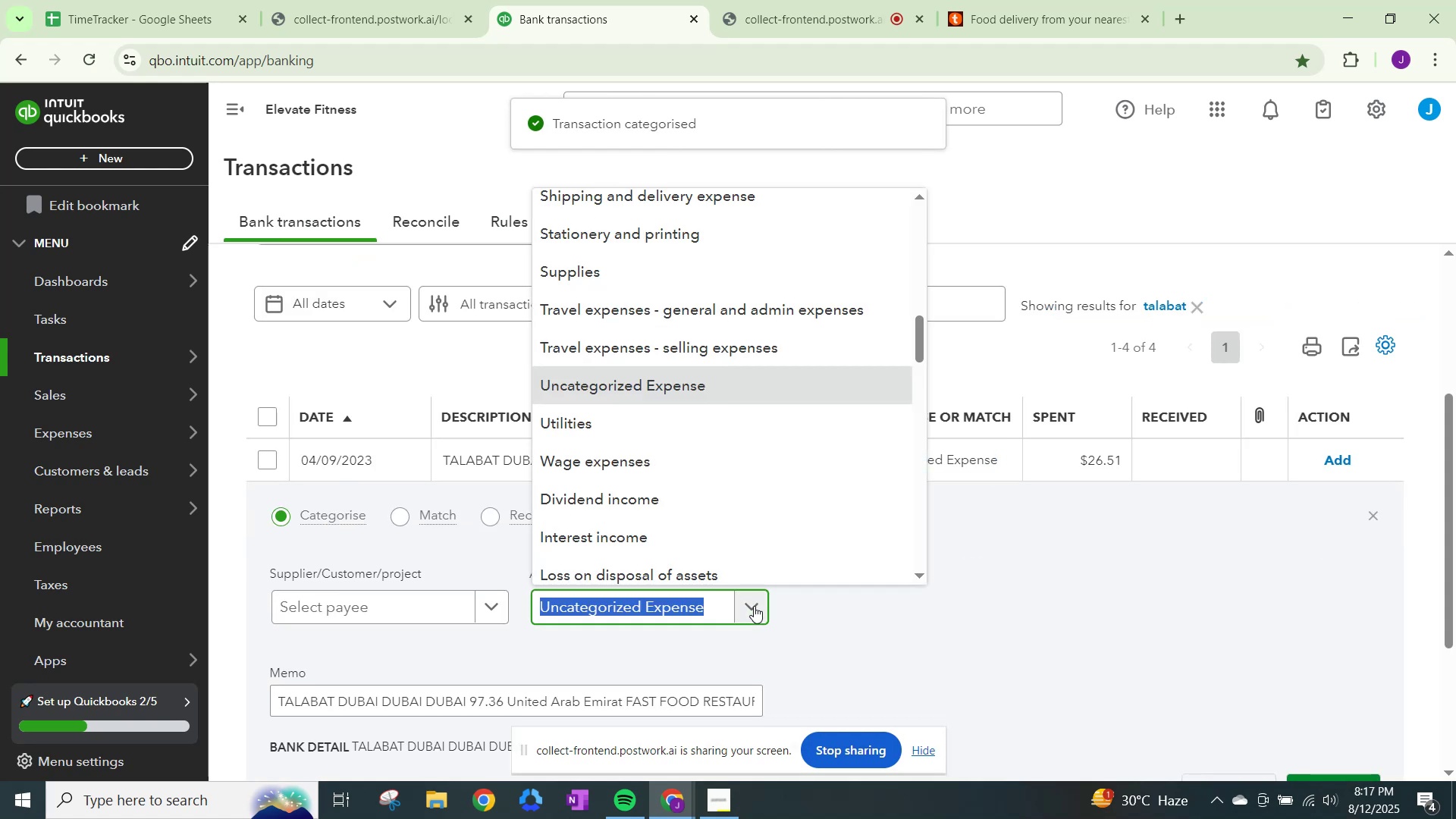 
type(meals)
 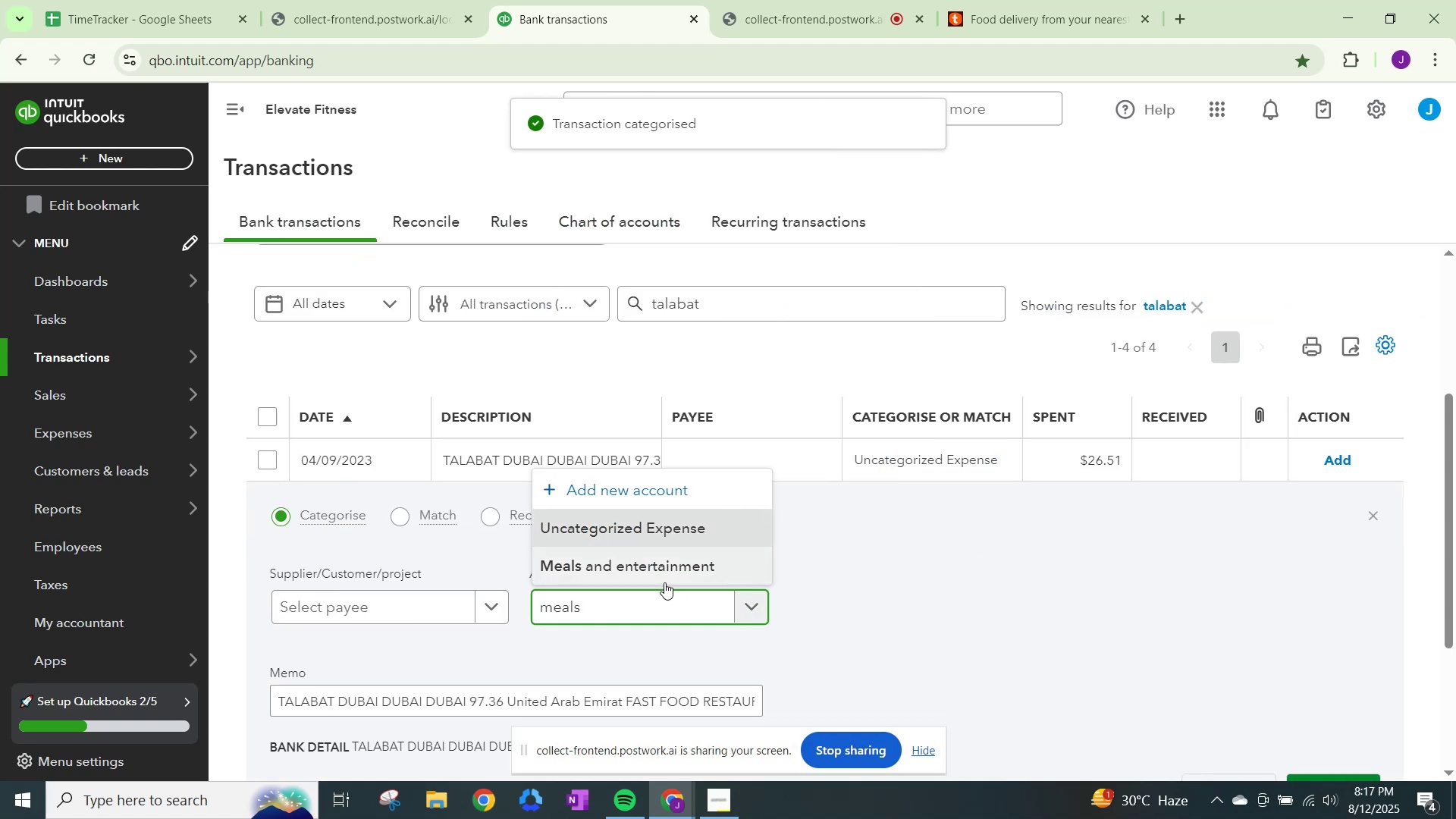 
left_click([664, 561])
 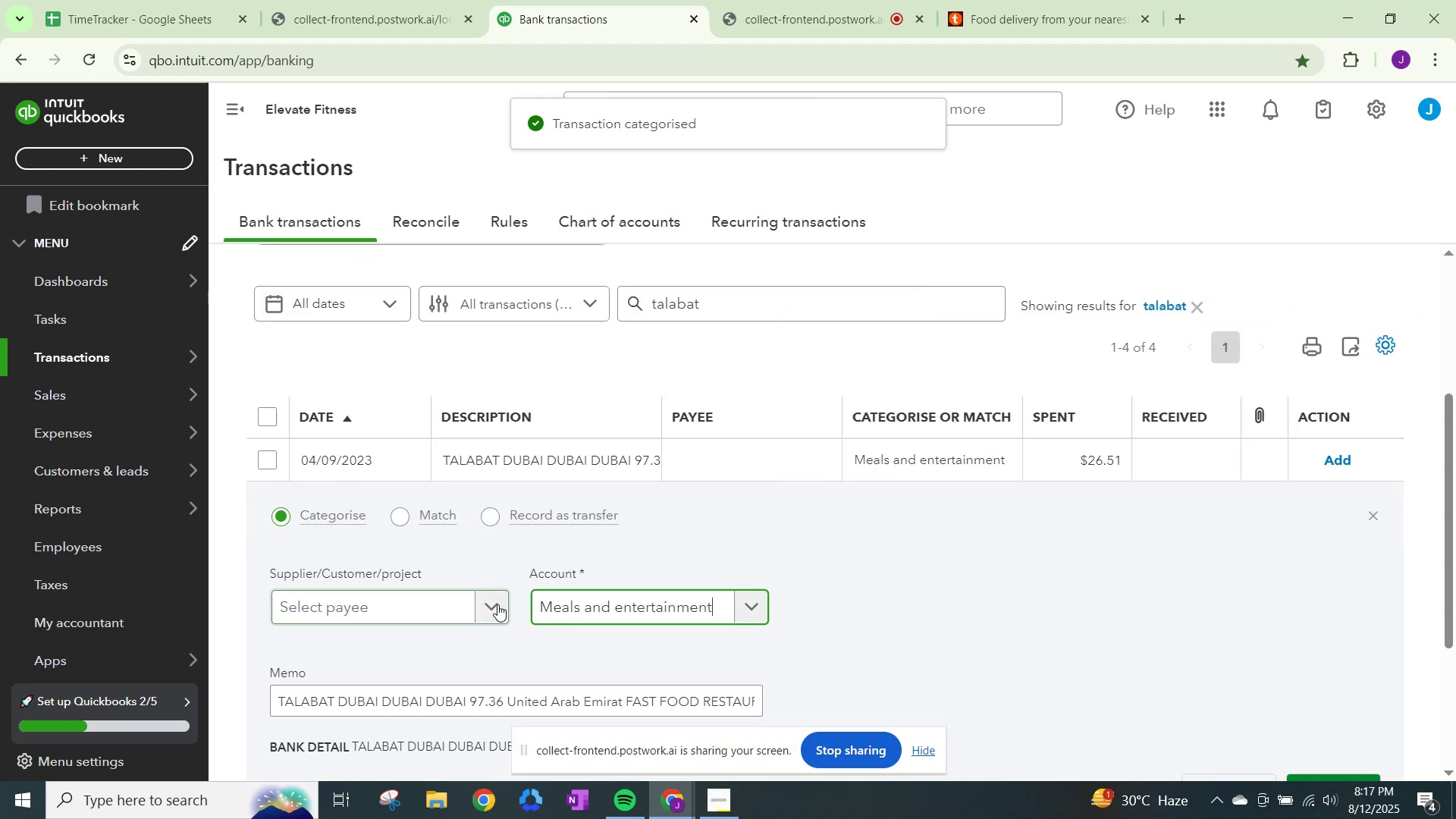 
left_click([497, 604])
 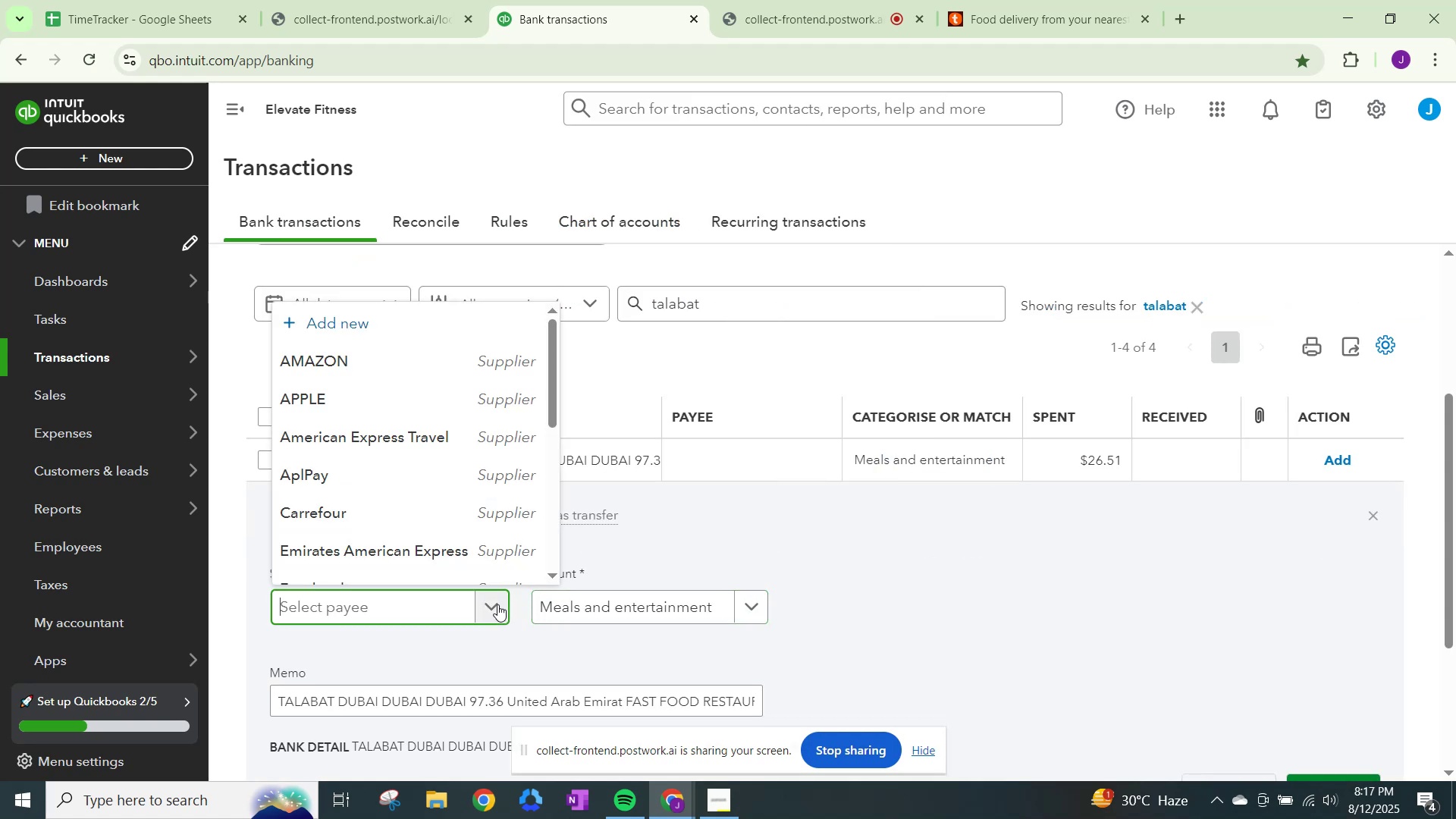 
type(tala)
 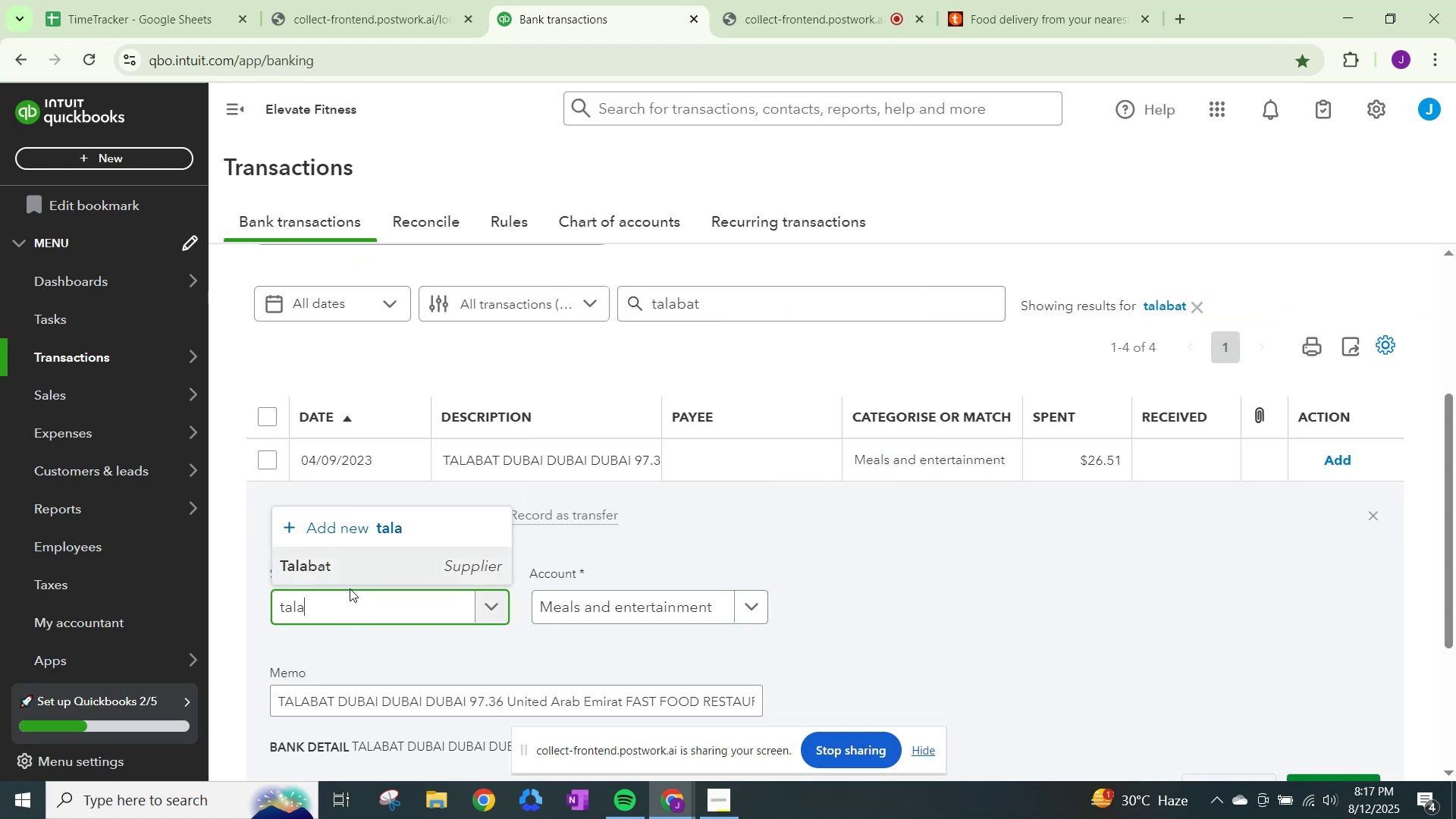 
left_click([329, 569])
 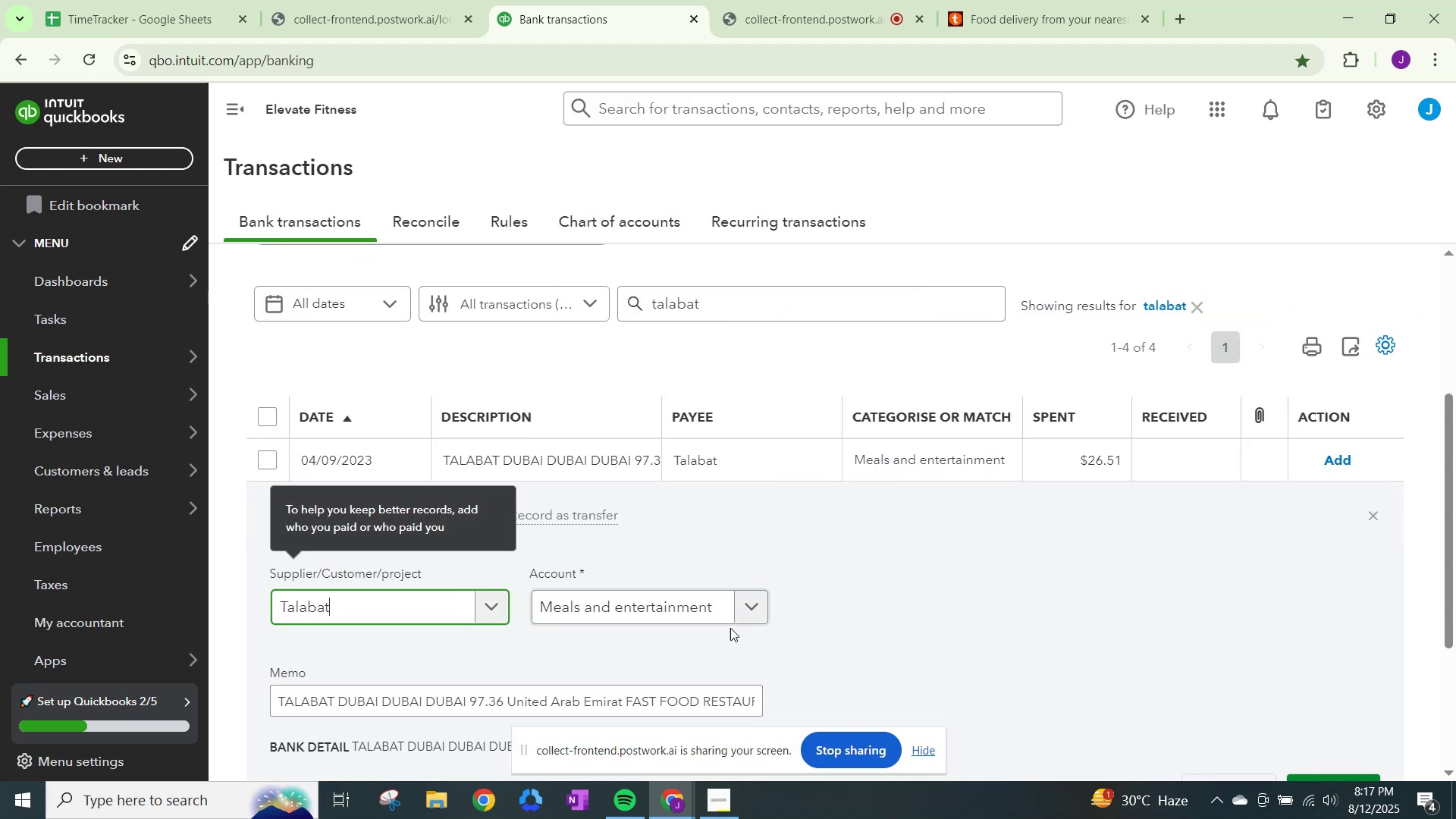 
scroll: coordinate [893, 642], scroll_direction: down, amount: 1.0
 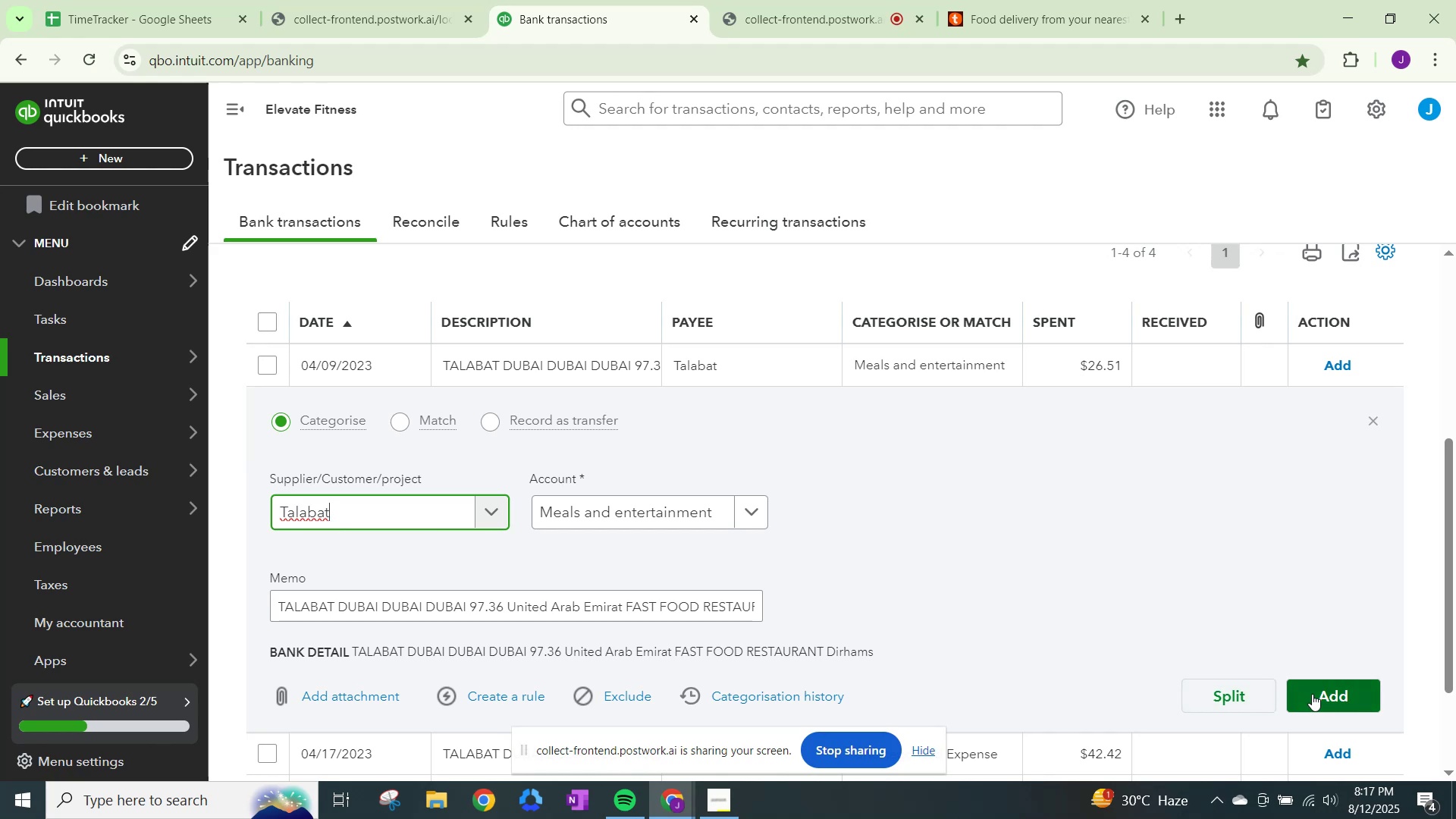 
left_click([1312, 694])
 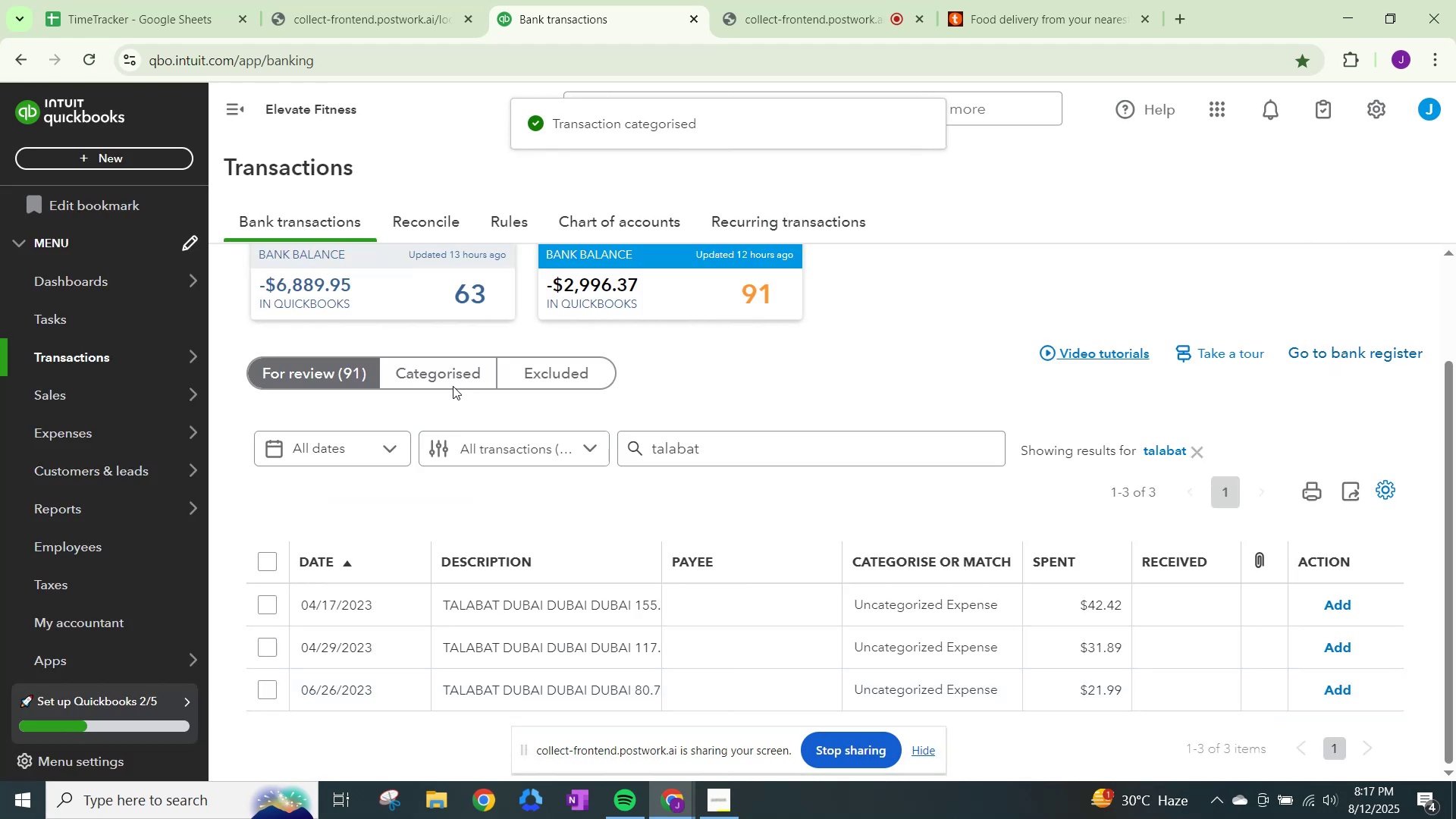 
left_click([446, 366])
 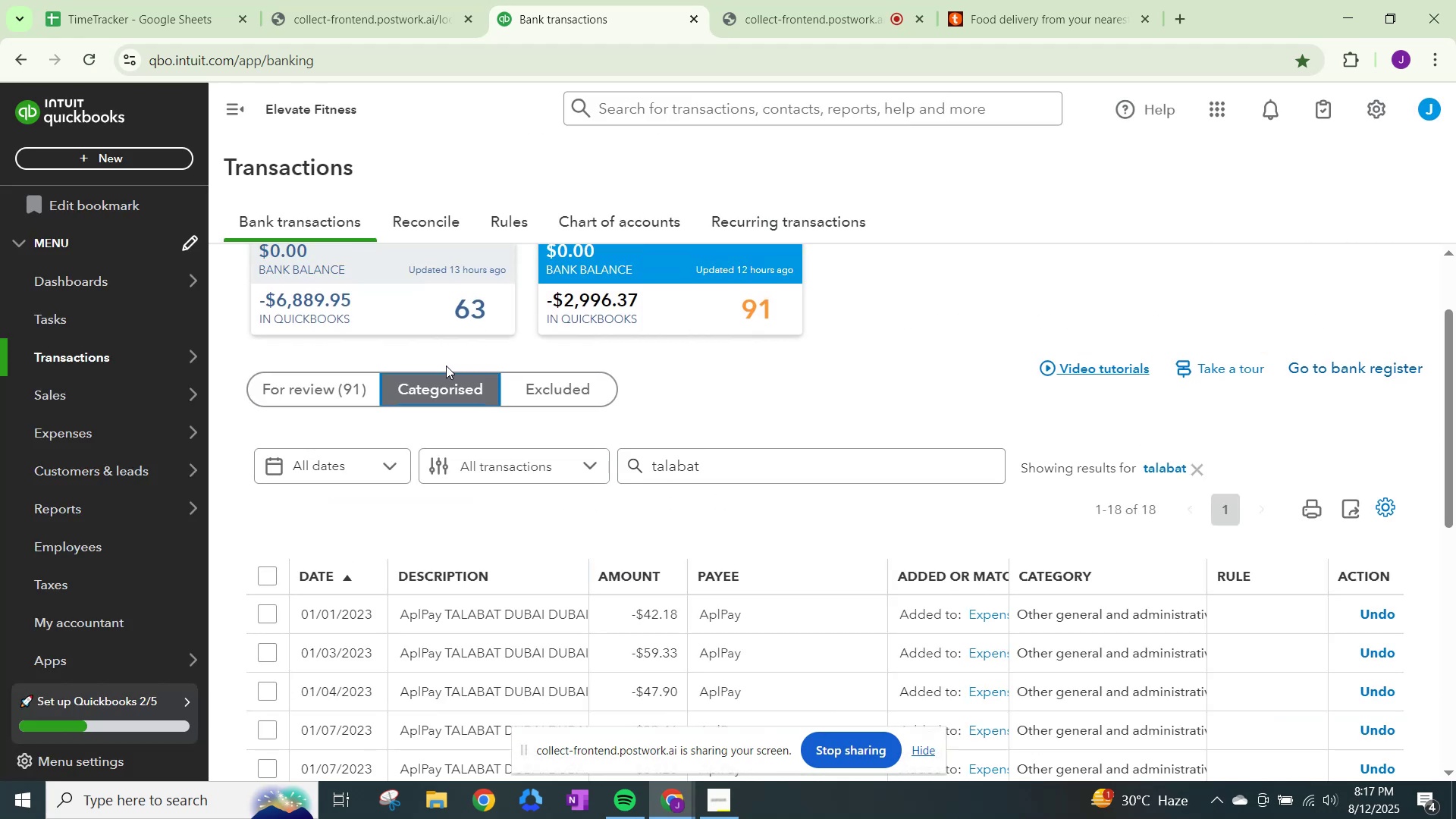 
scroll: coordinate [877, 486], scroll_direction: down, amount: 6.0
 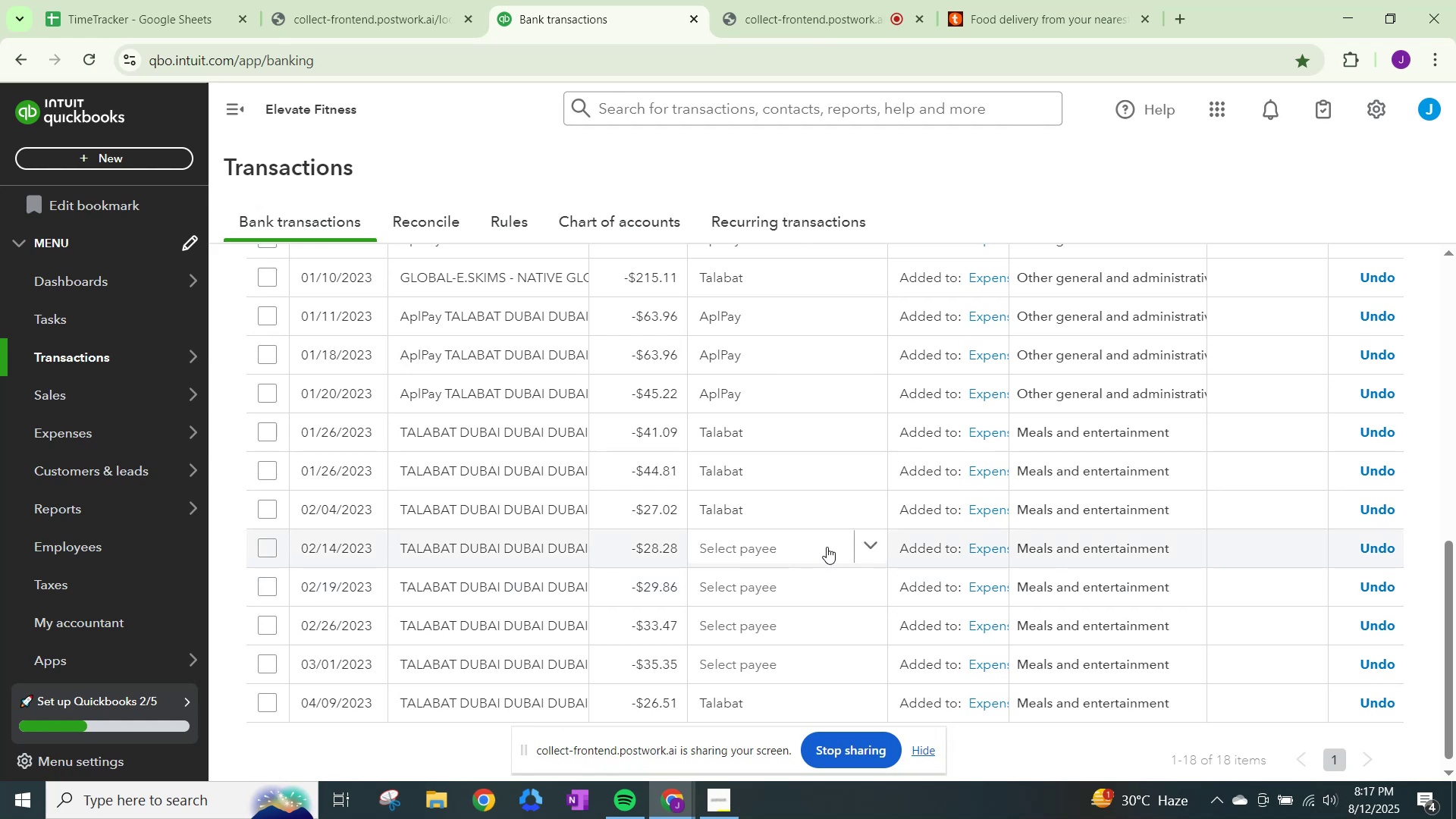 
left_click([861, 547])
 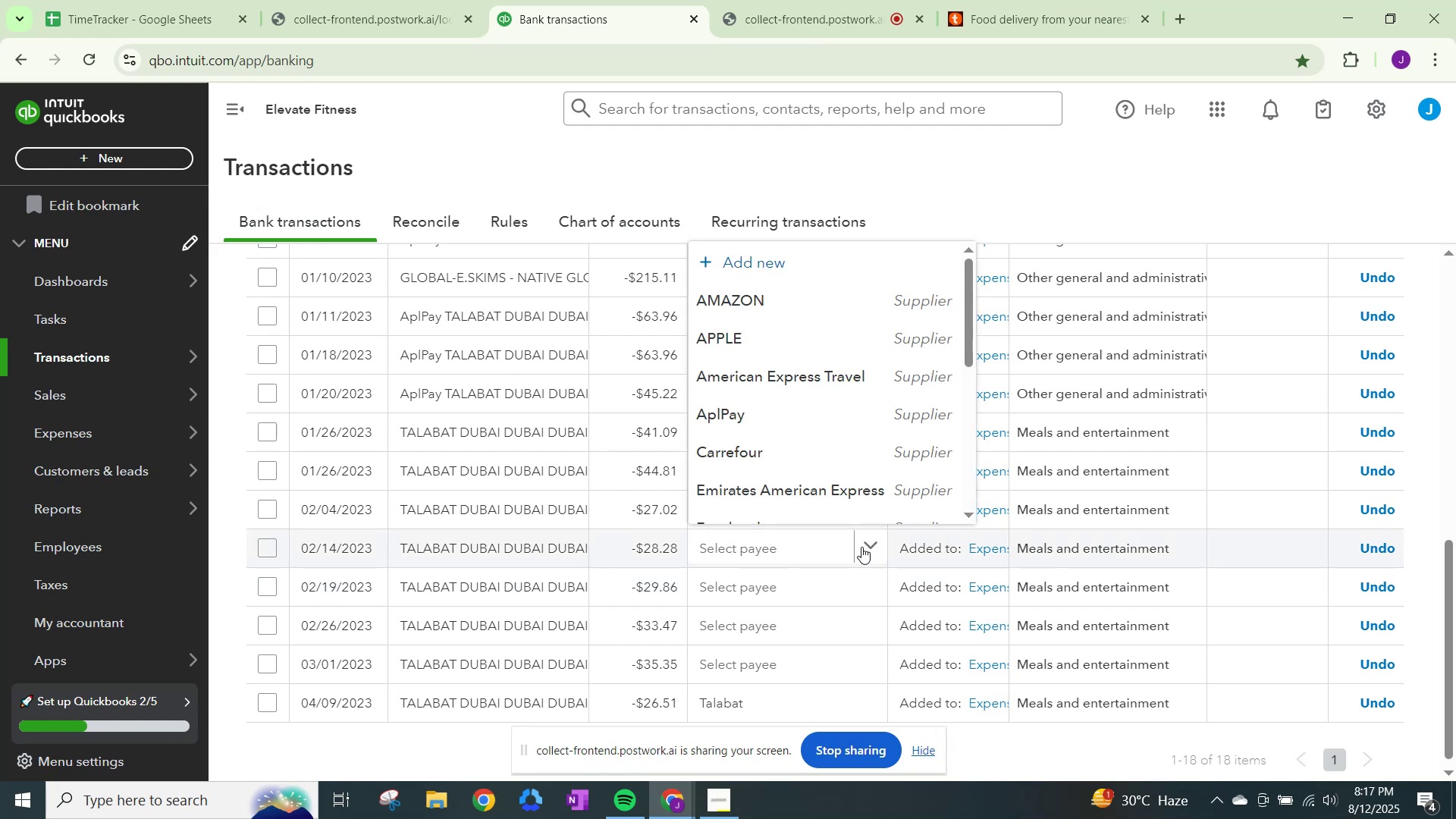 
type(talab)
 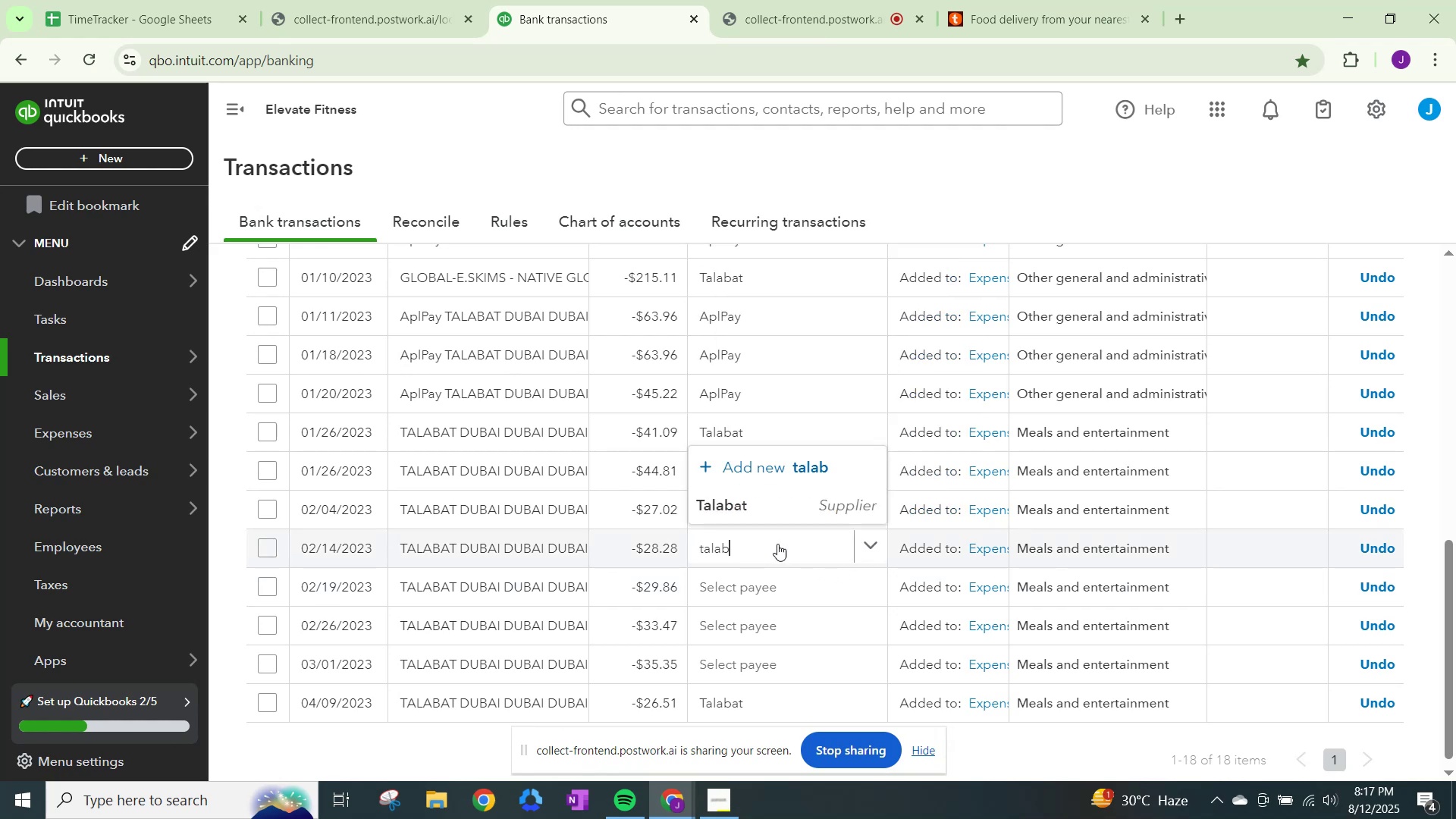 
left_click([772, 503])
 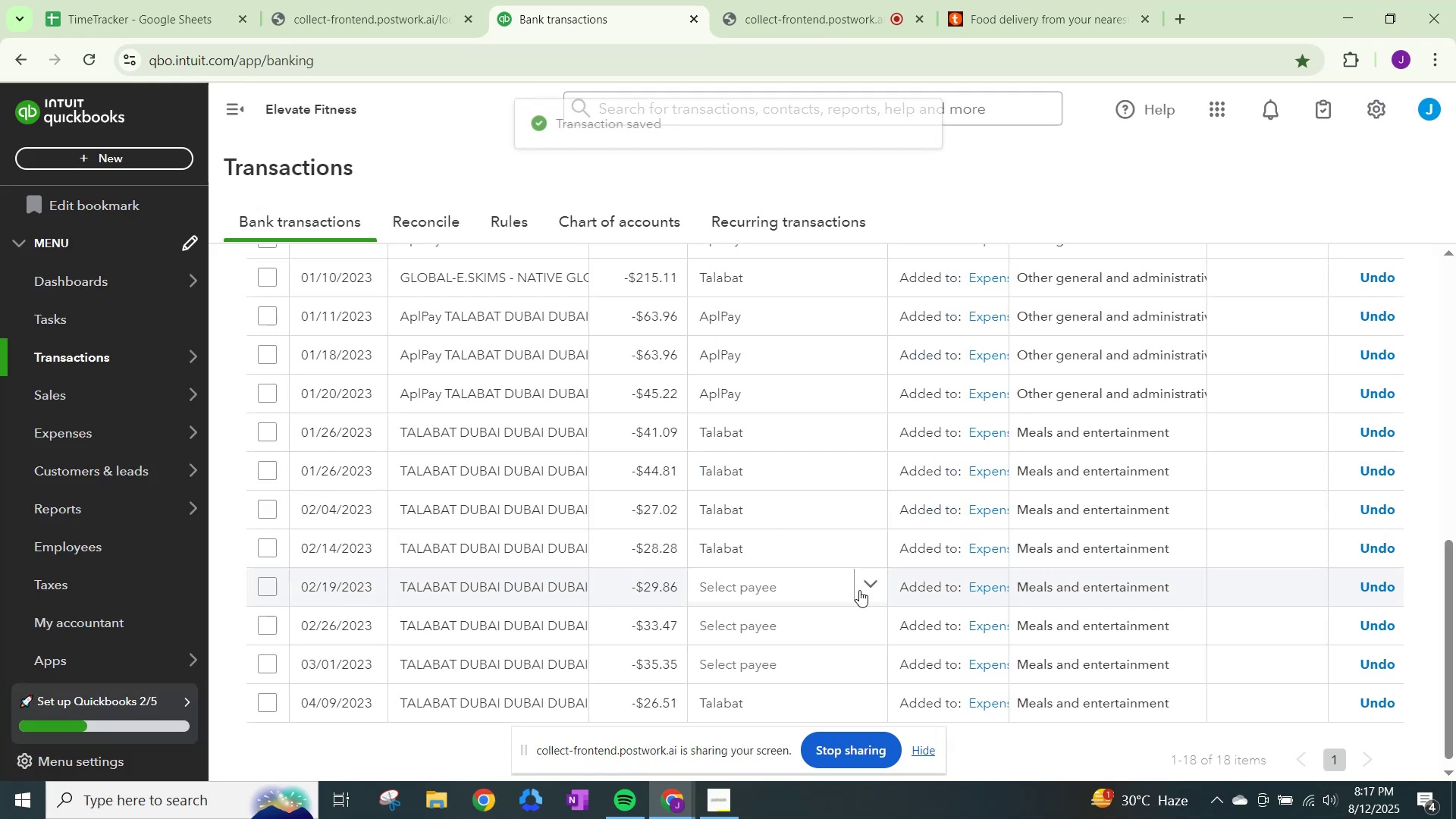 
left_click([868, 590])
 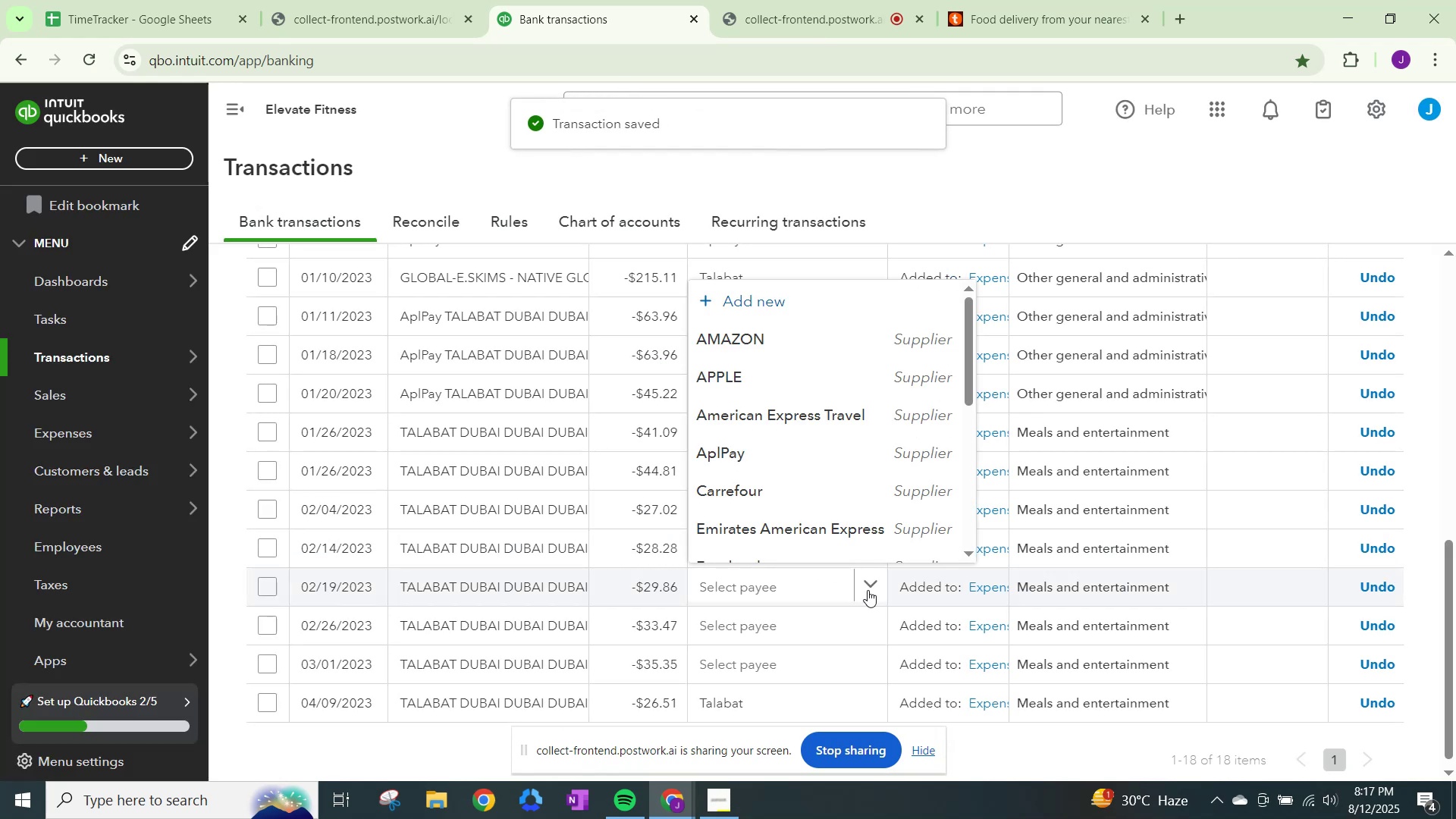 
type(talaba)
 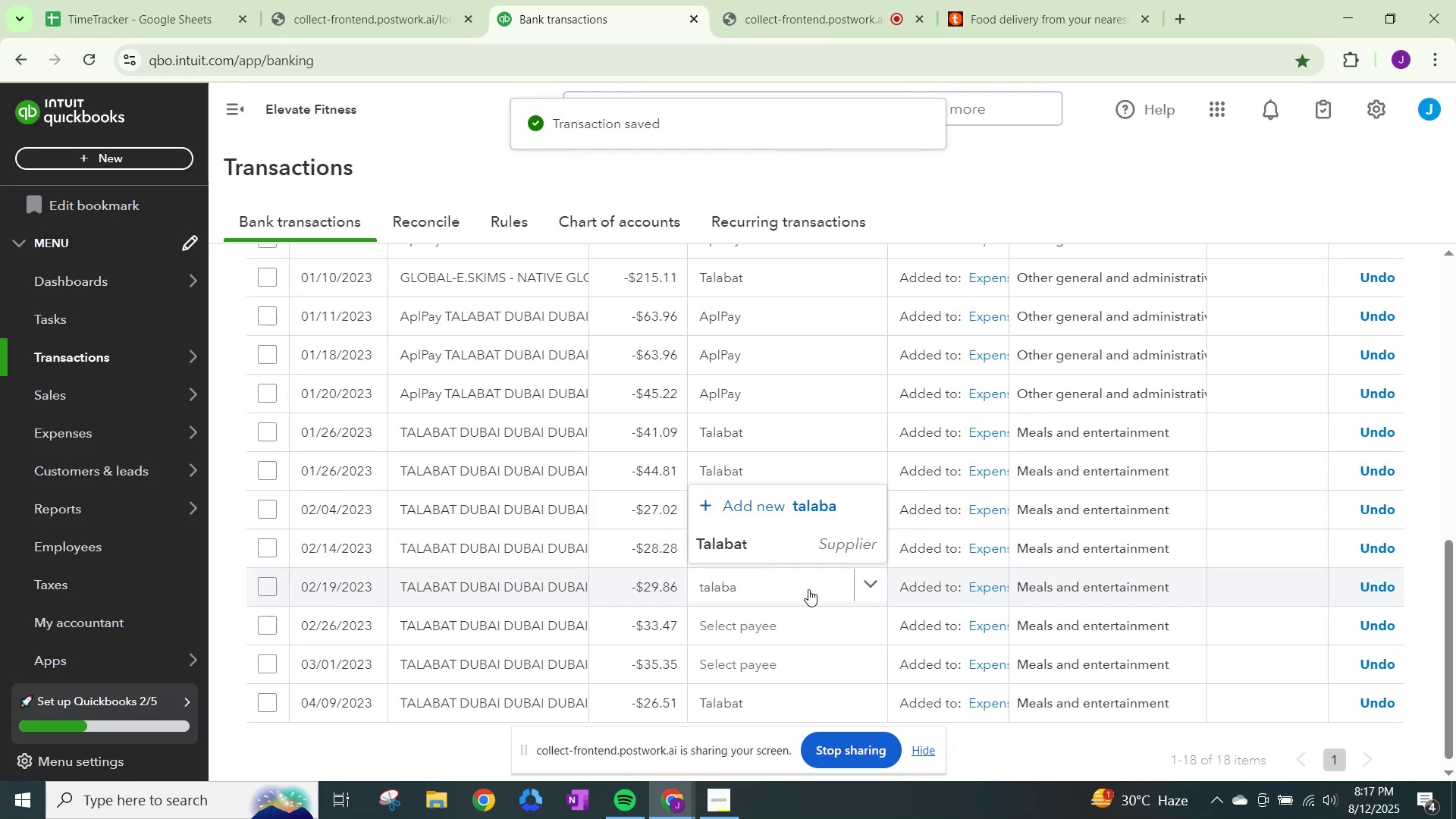 
left_click([774, 544])
 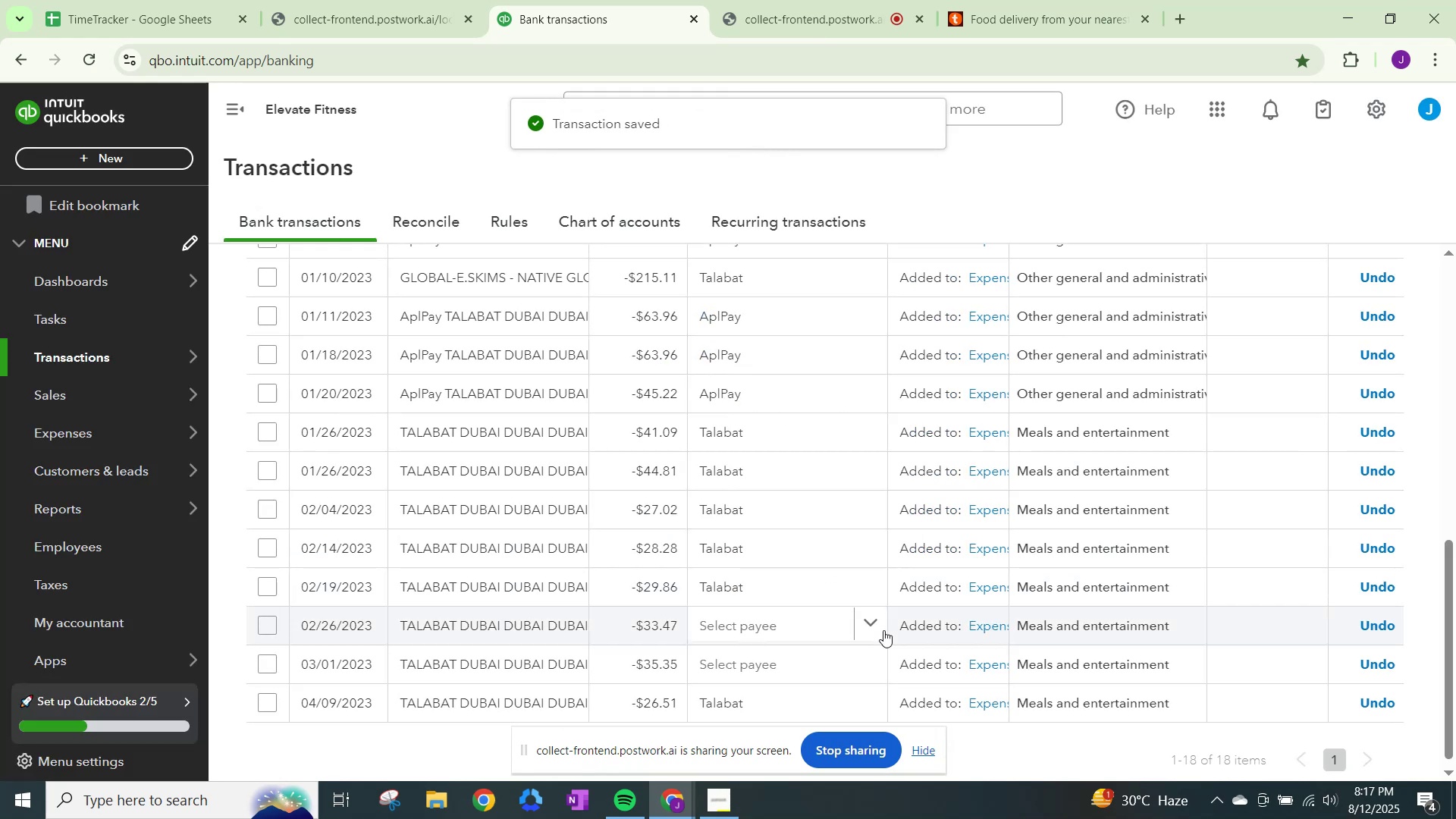 
left_click([871, 623])
 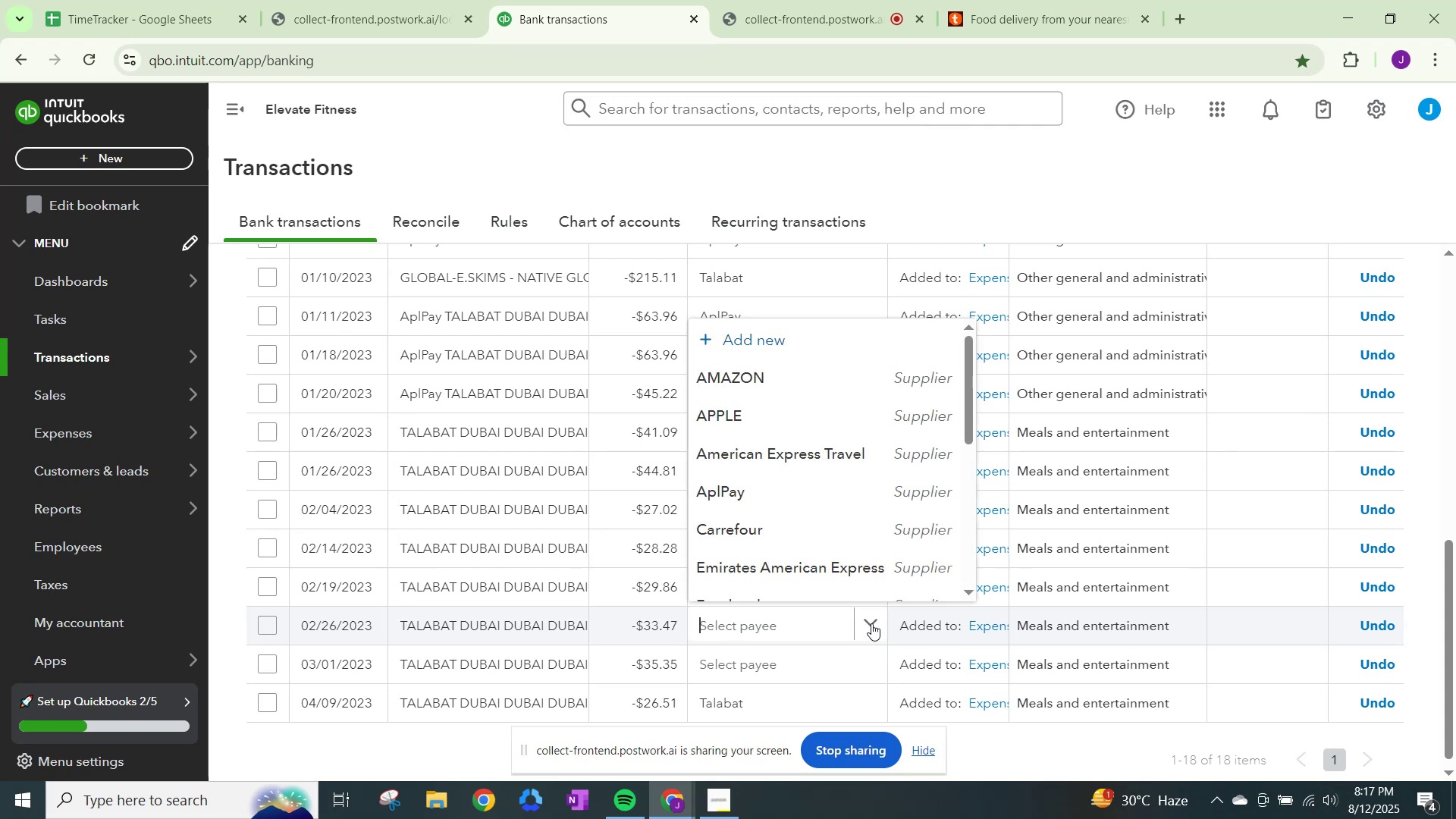 
type(talaba)
 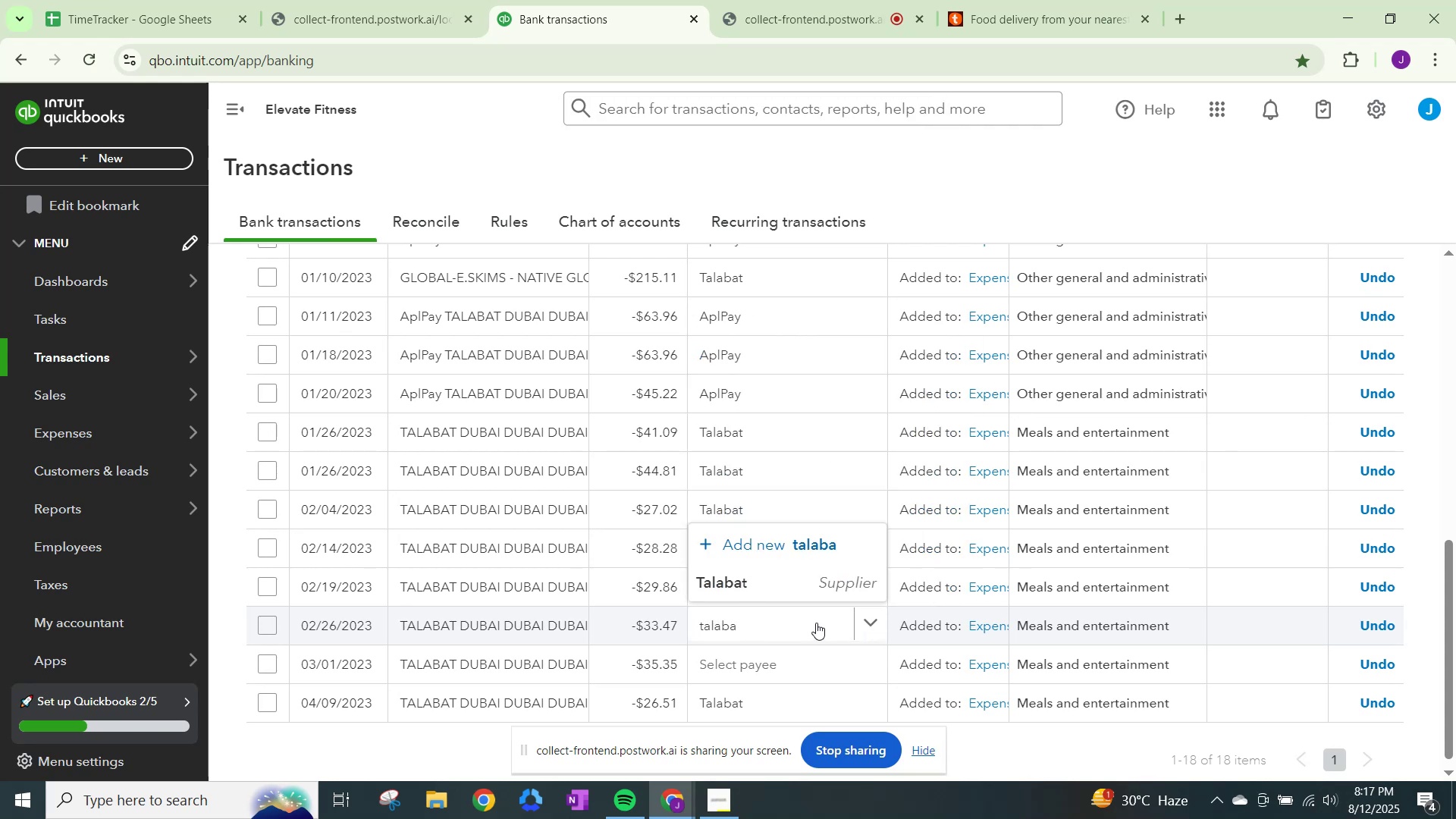 
left_click([745, 589])
 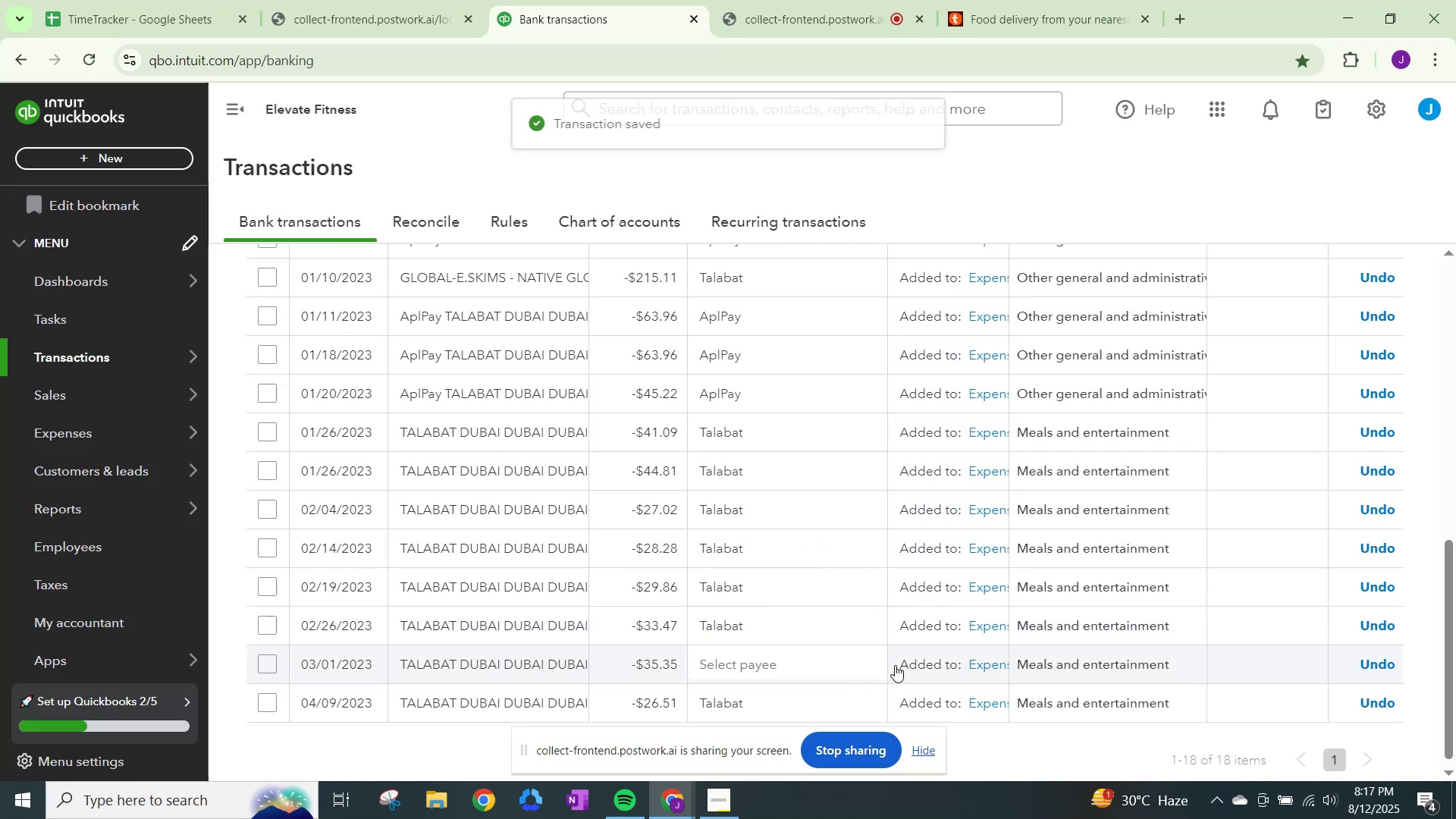 
left_click([883, 664])
 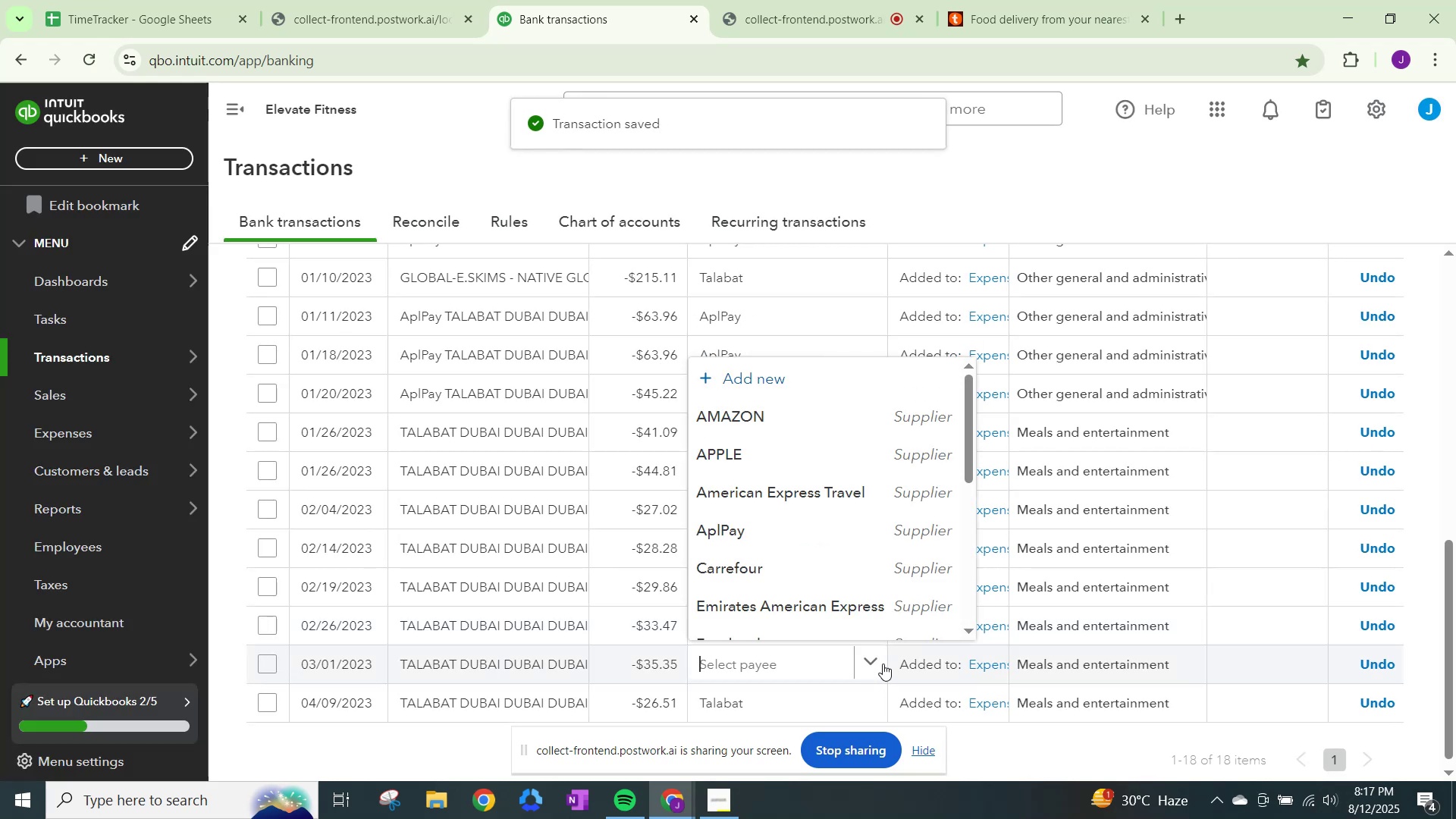 
type(talabat)
 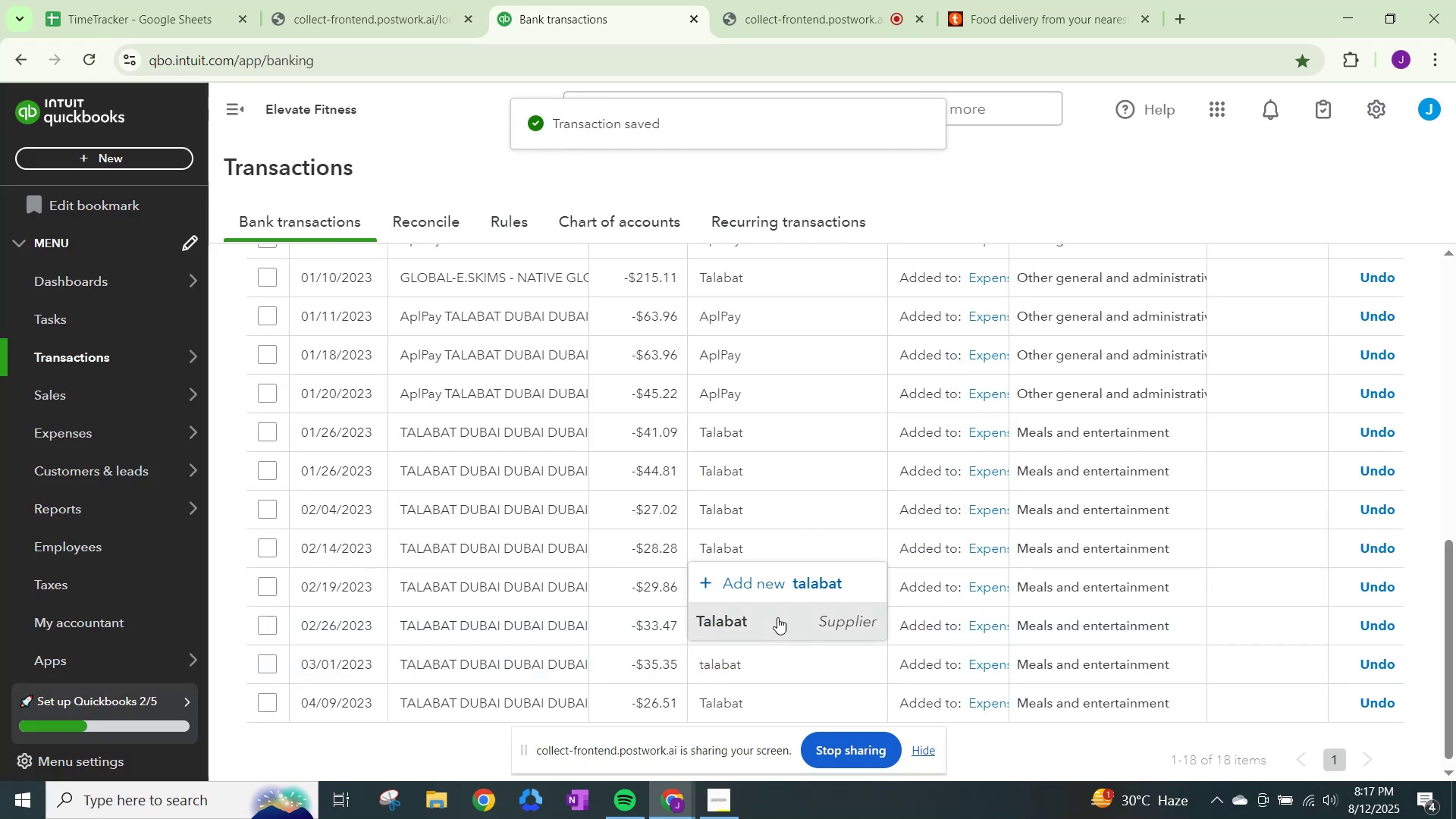 
scroll: coordinate [751, 629], scroll_direction: down, amount: 4.0
 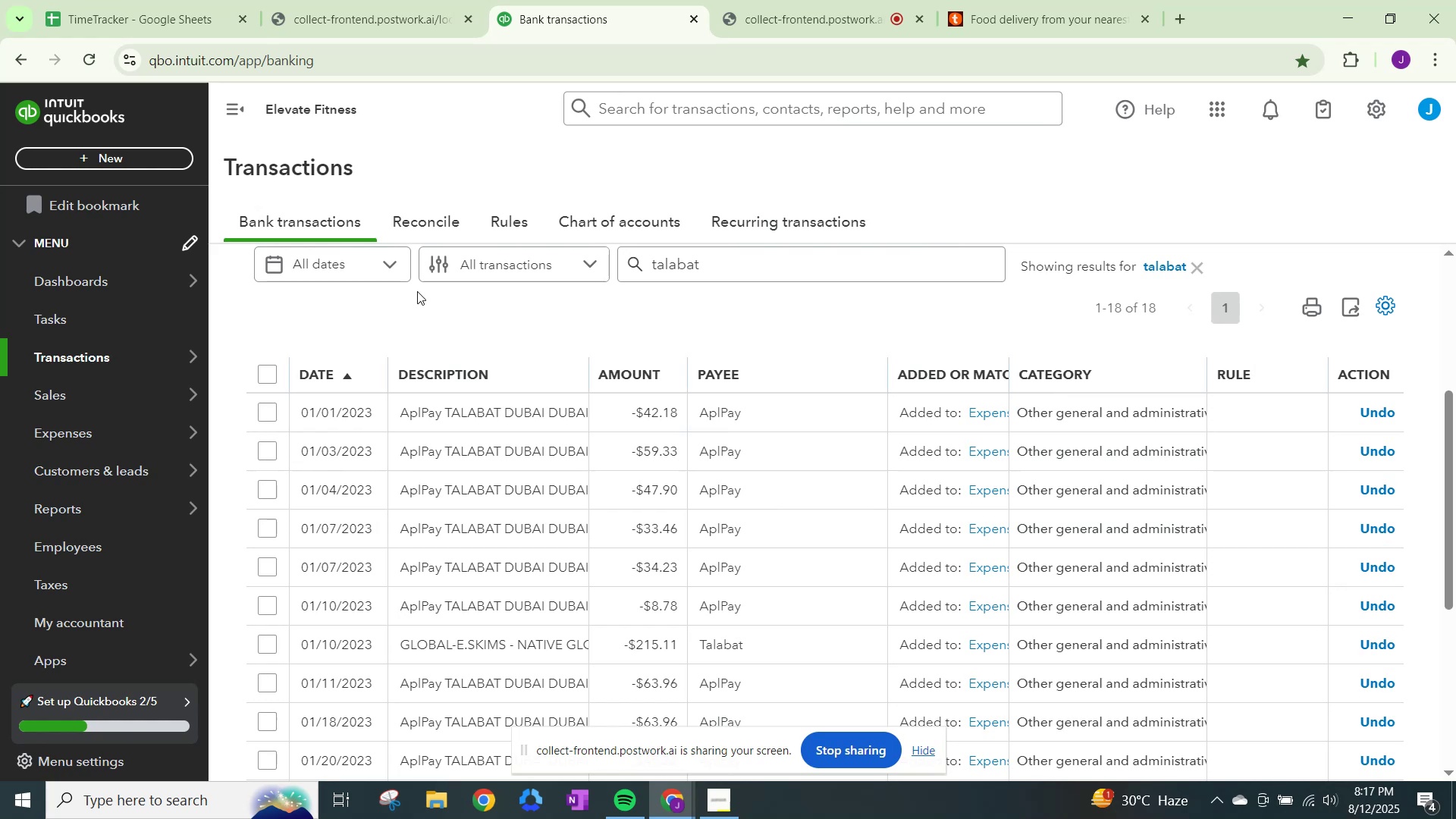 
scroll: coordinate [442, 299], scroll_direction: up, amount: 3.0
 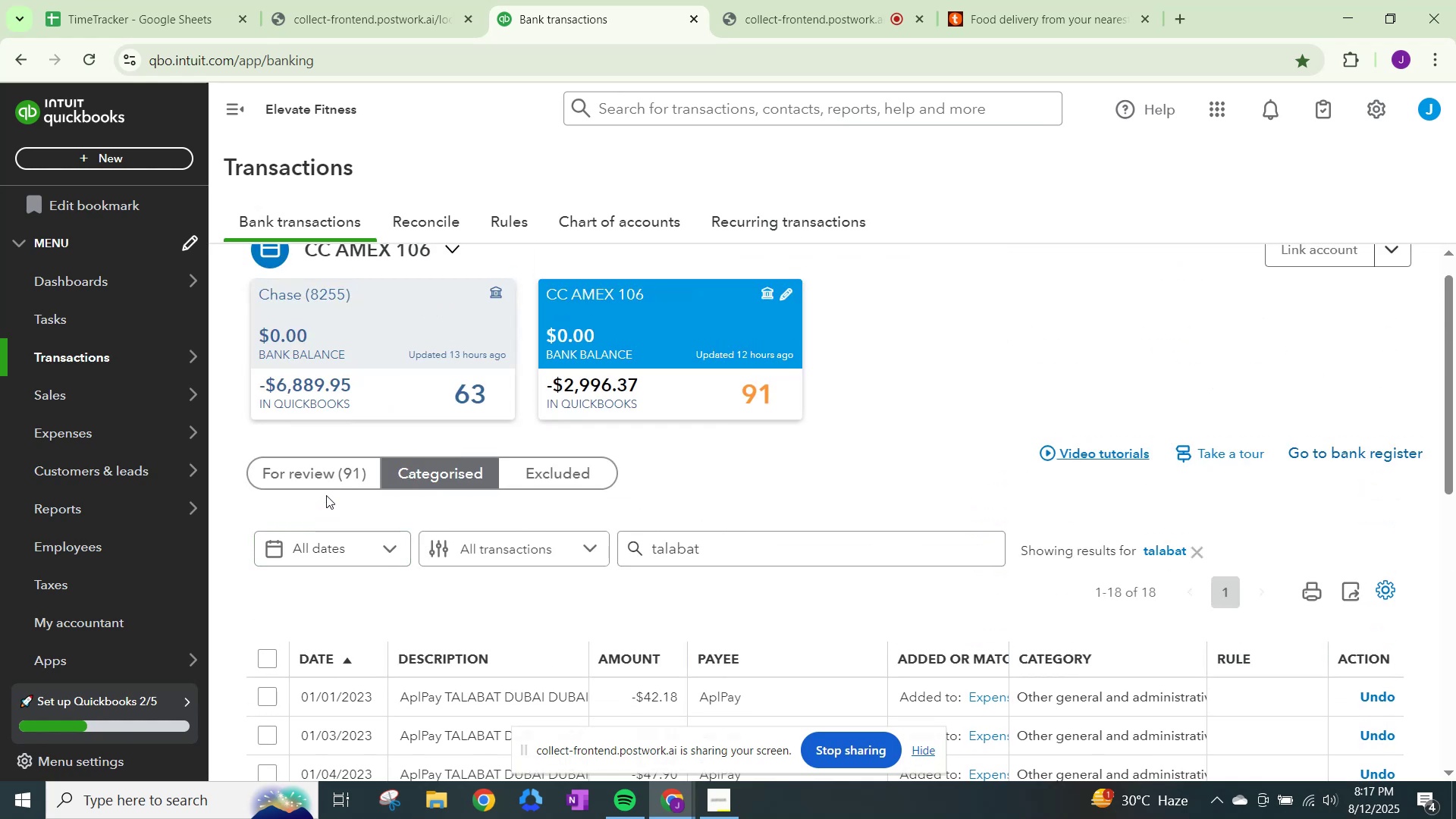 
left_click([328, 484])
 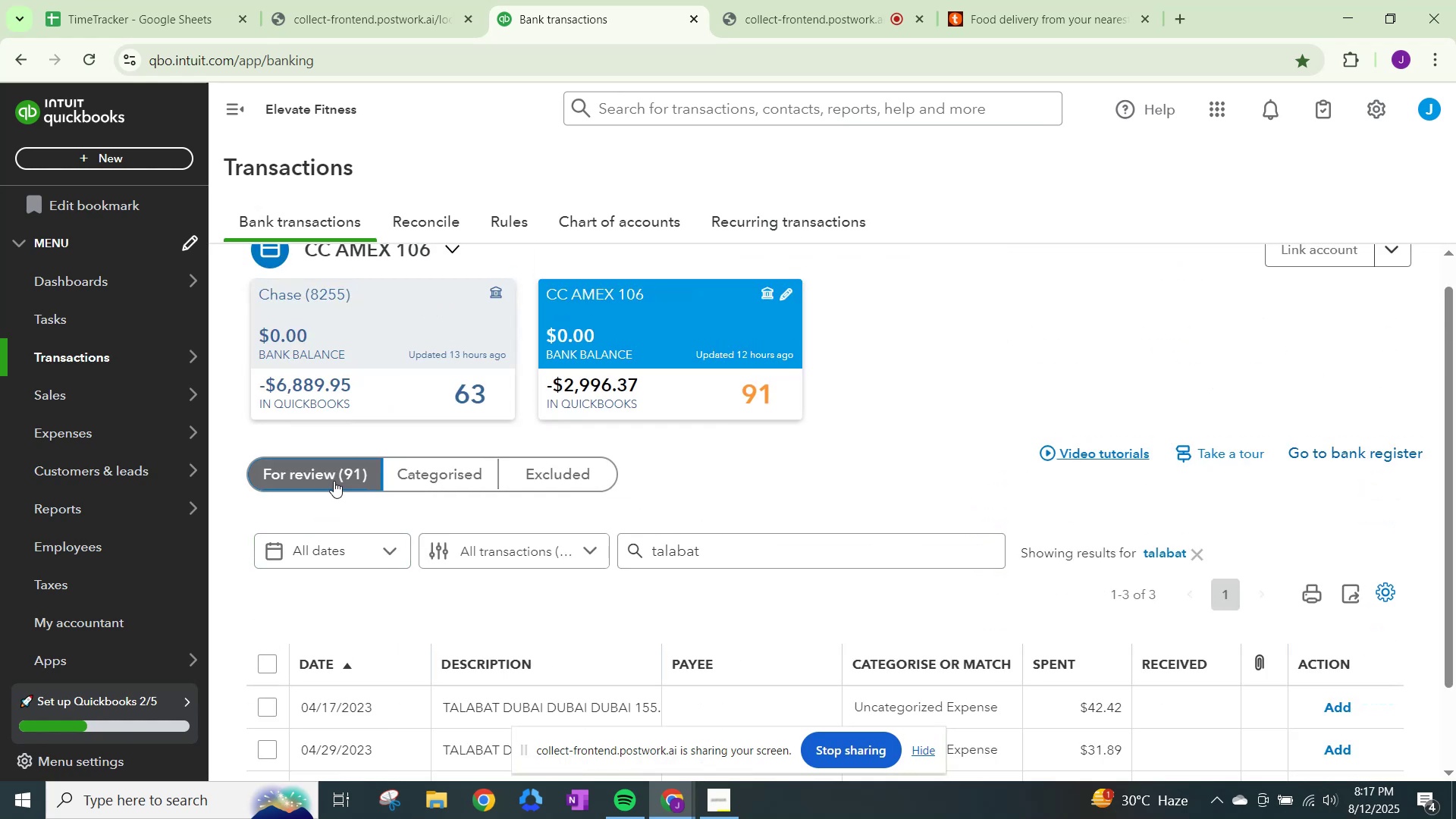 
left_click([334, 481])
 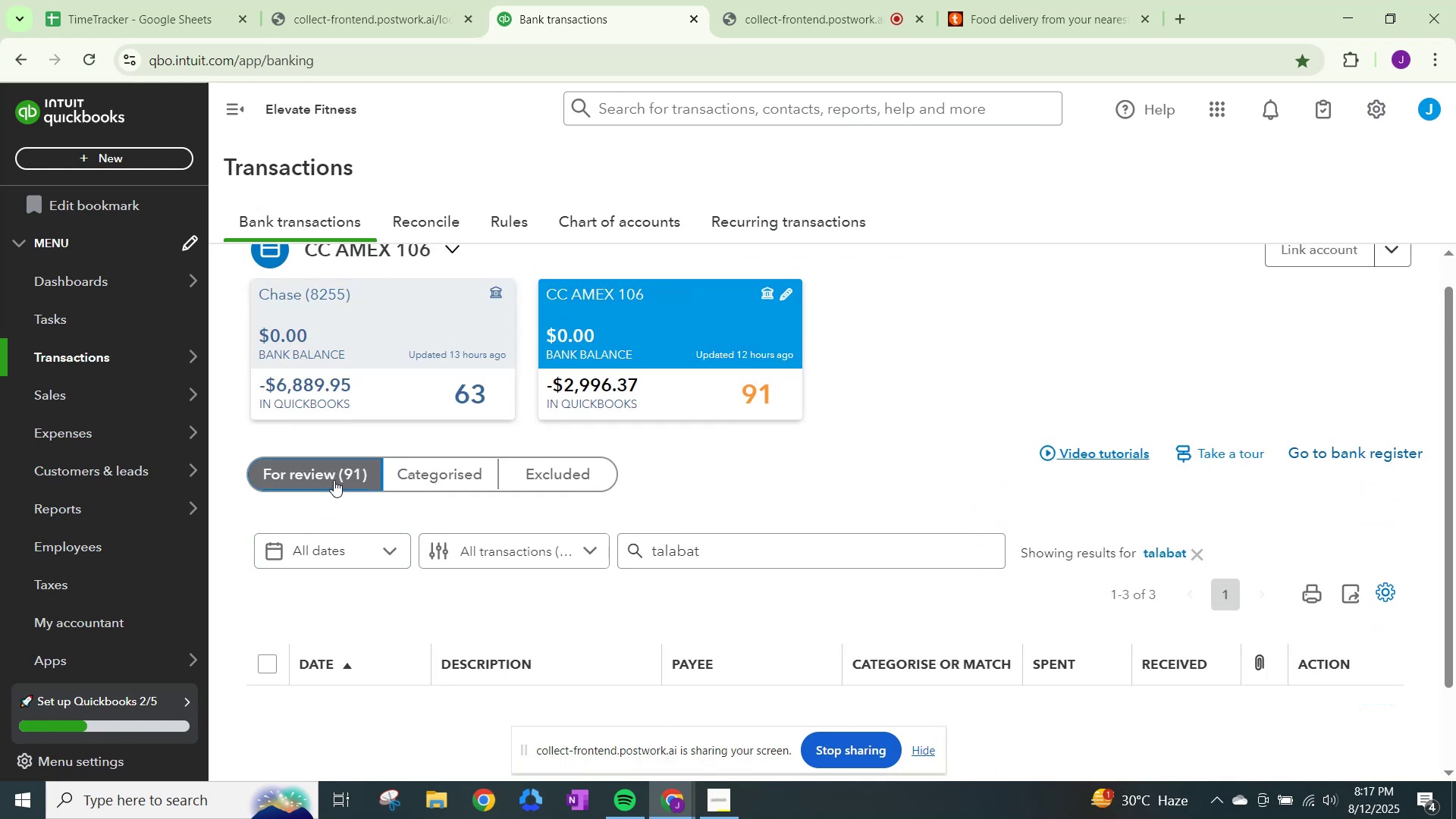 
scroll: coordinate [344, 628], scroll_direction: down, amount: 6.0
 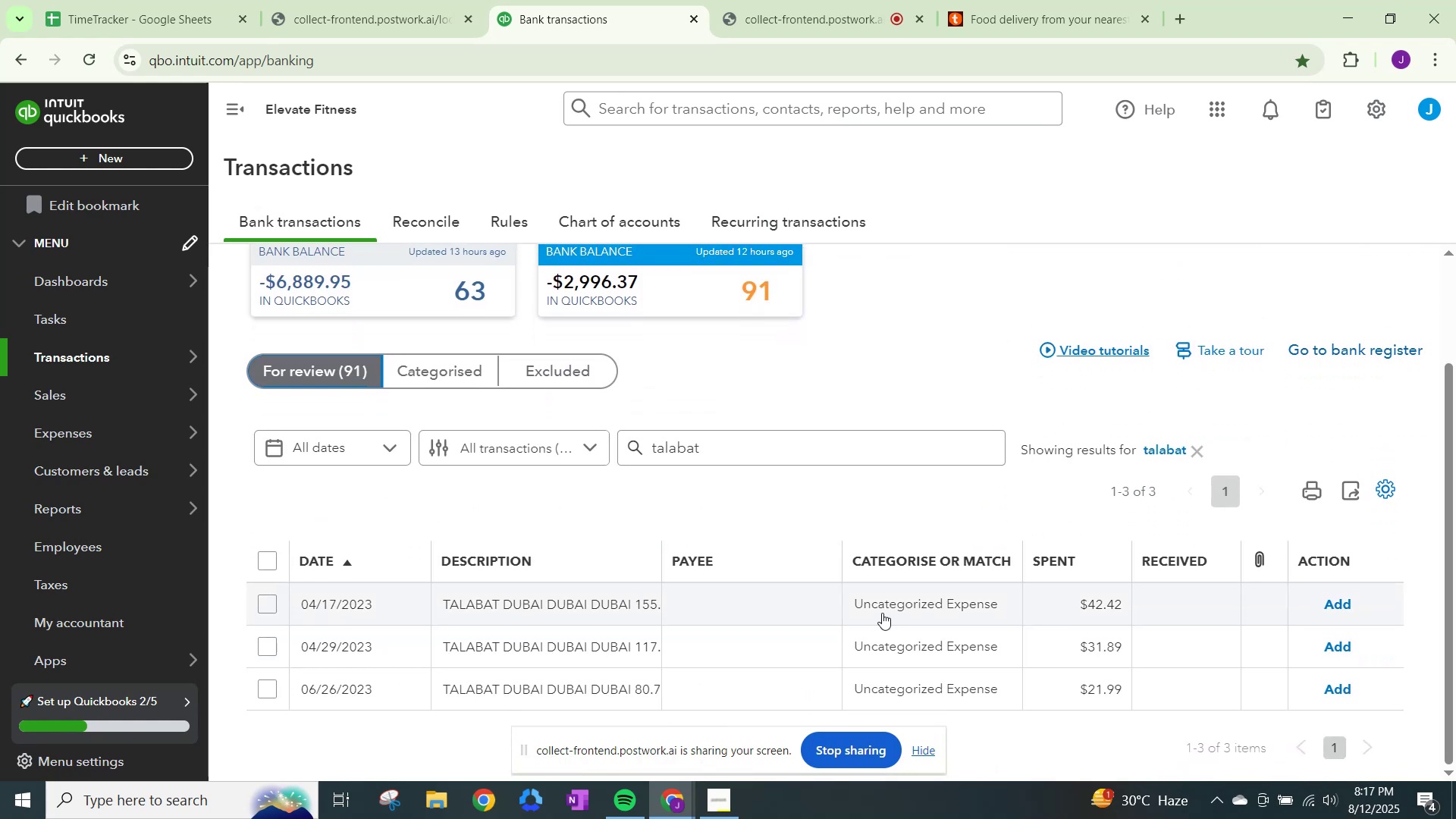 
left_click([896, 601])
 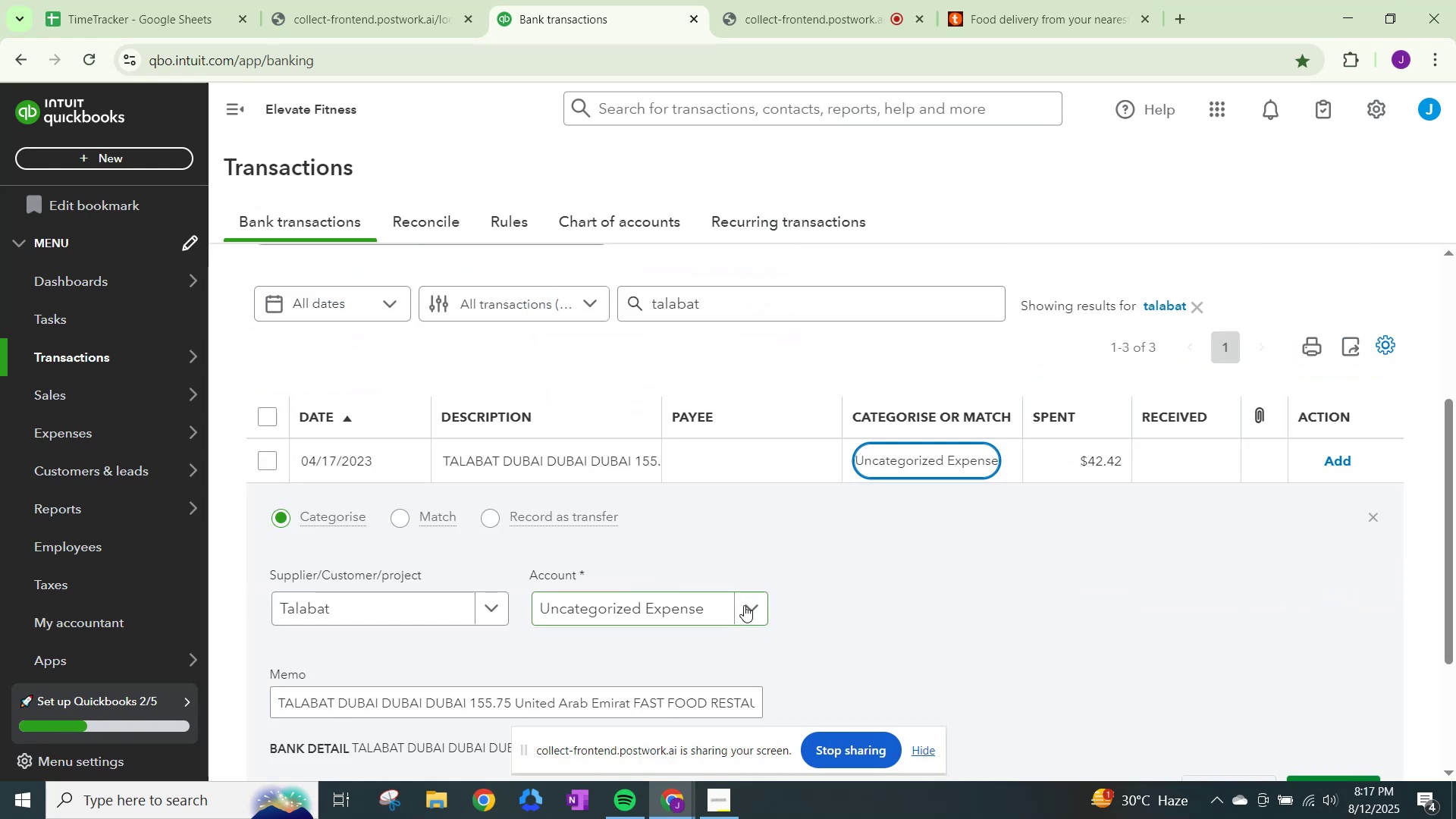 
left_click([744, 605])
 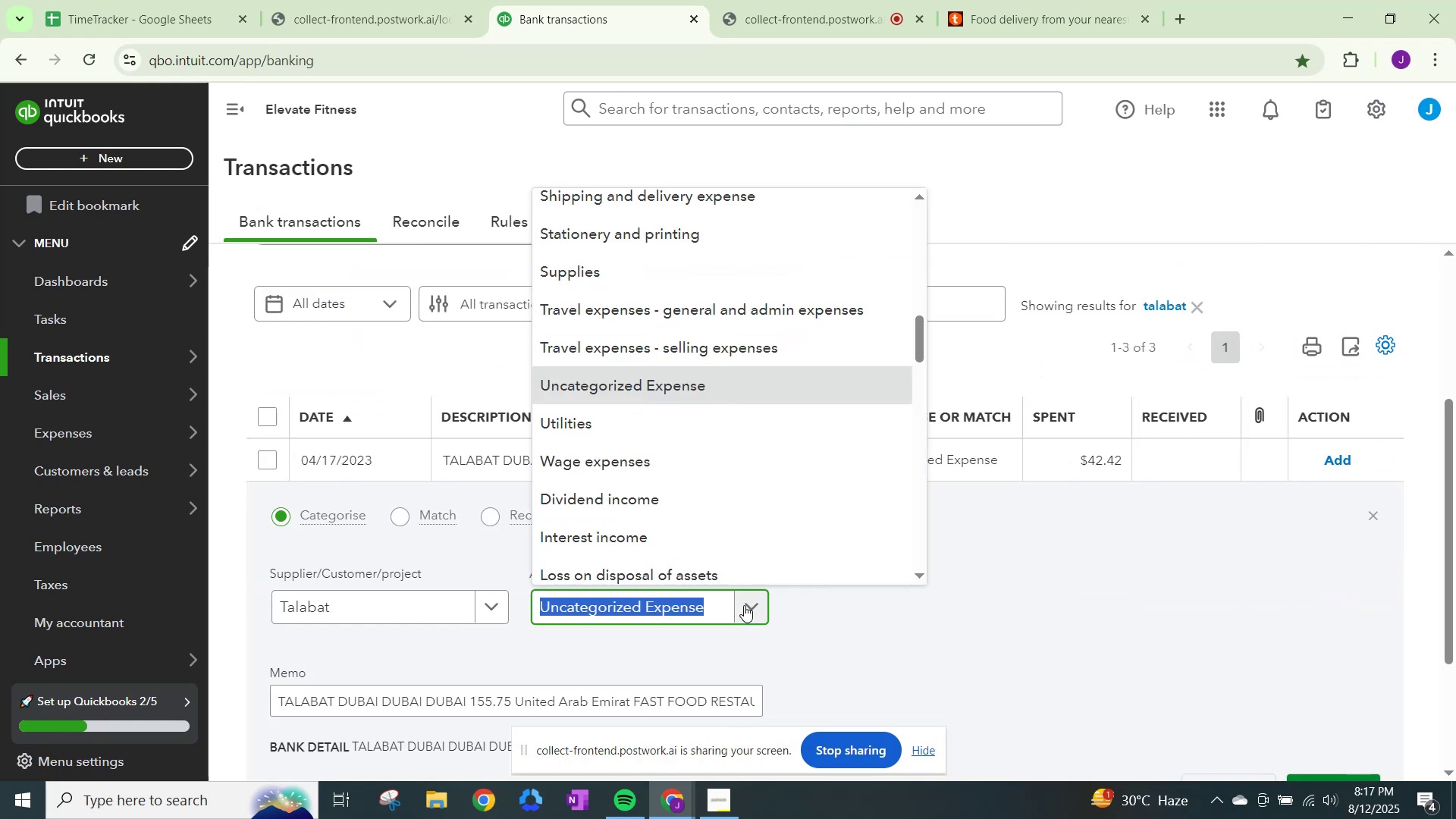 
type(meals)
 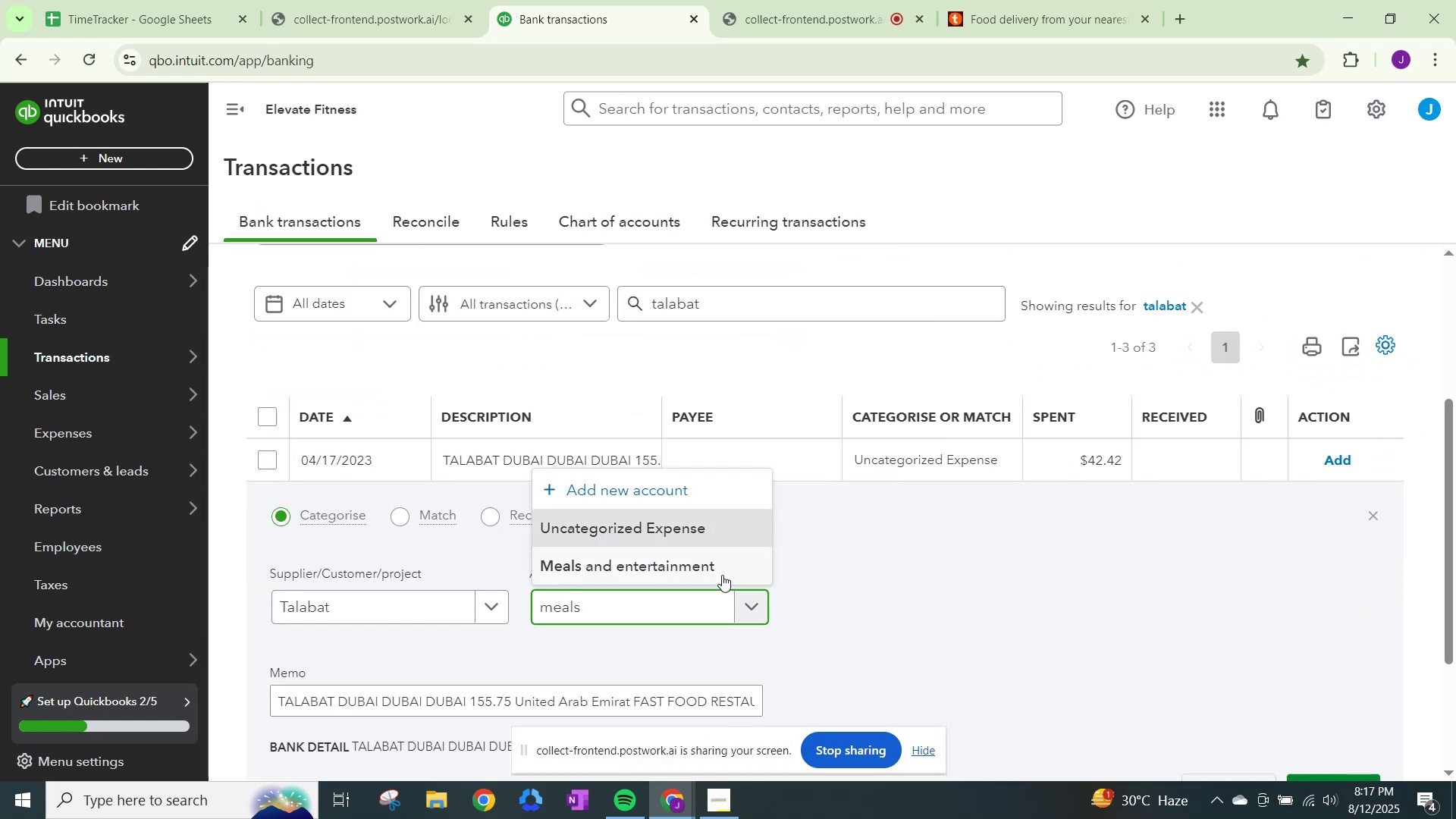 
left_click([701, 557])
 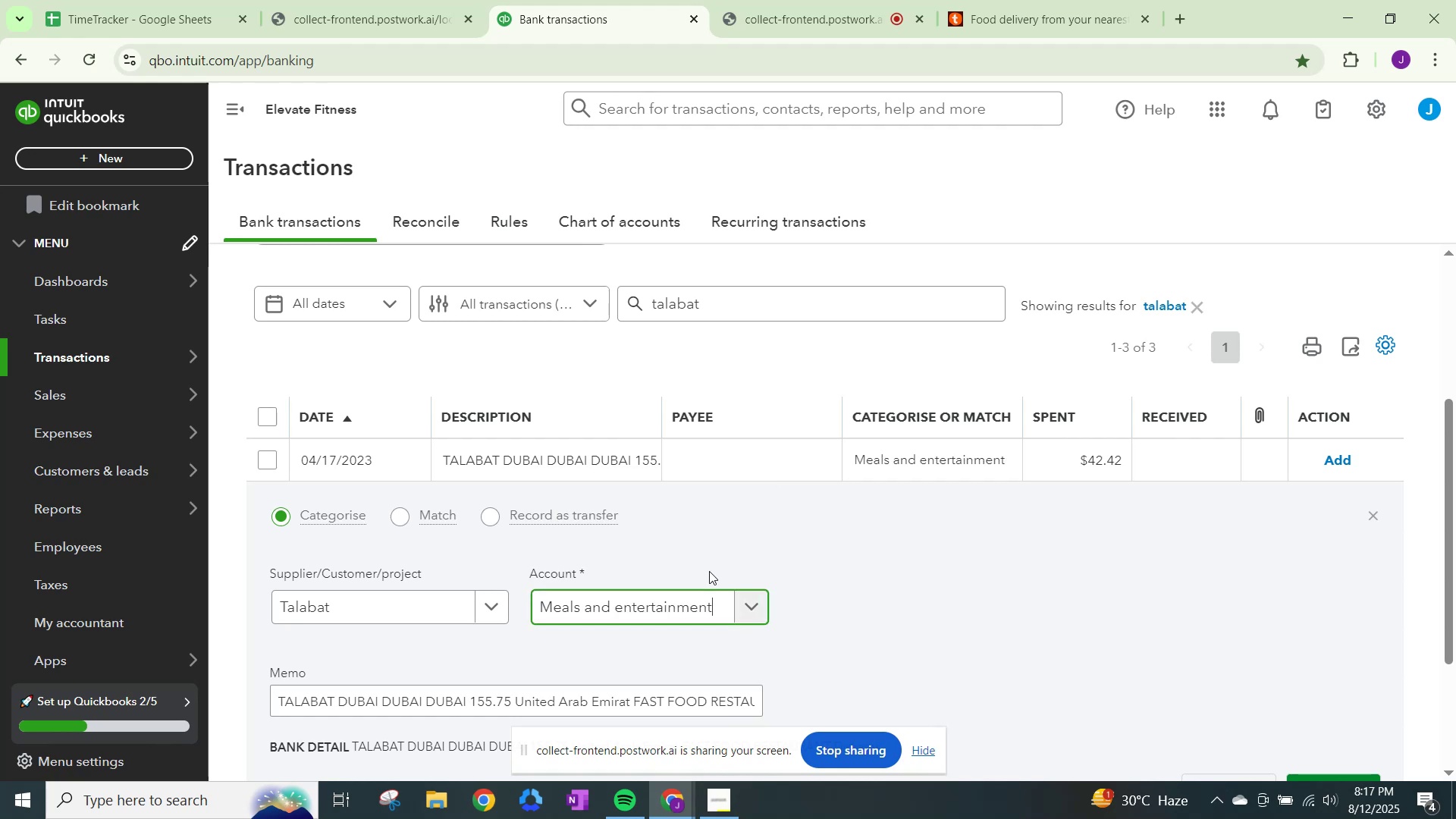 
scroll: coordinate [809, 695], scroll_direction: down, amount: 2.0
 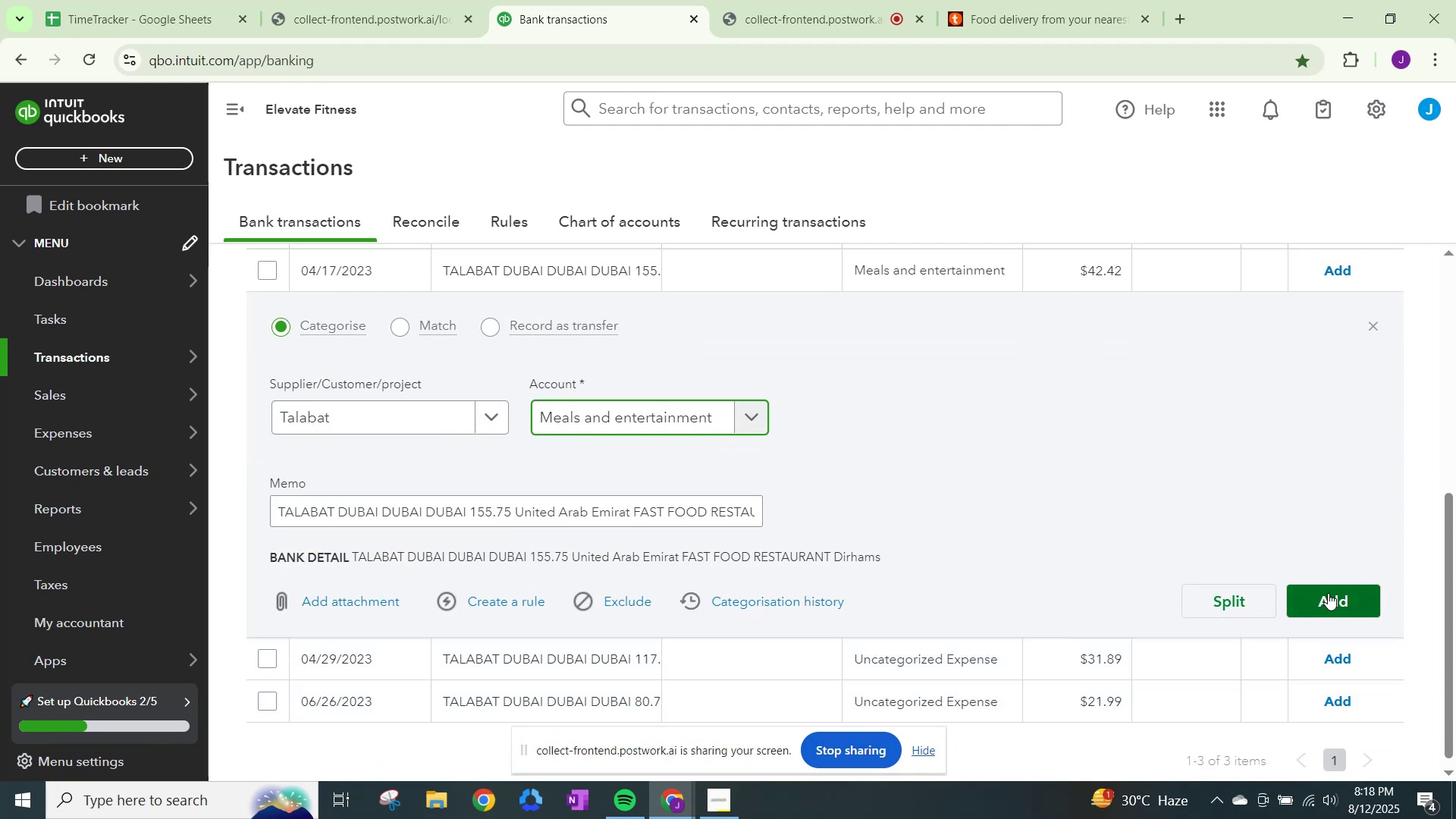 
left_click([1328, 593])
 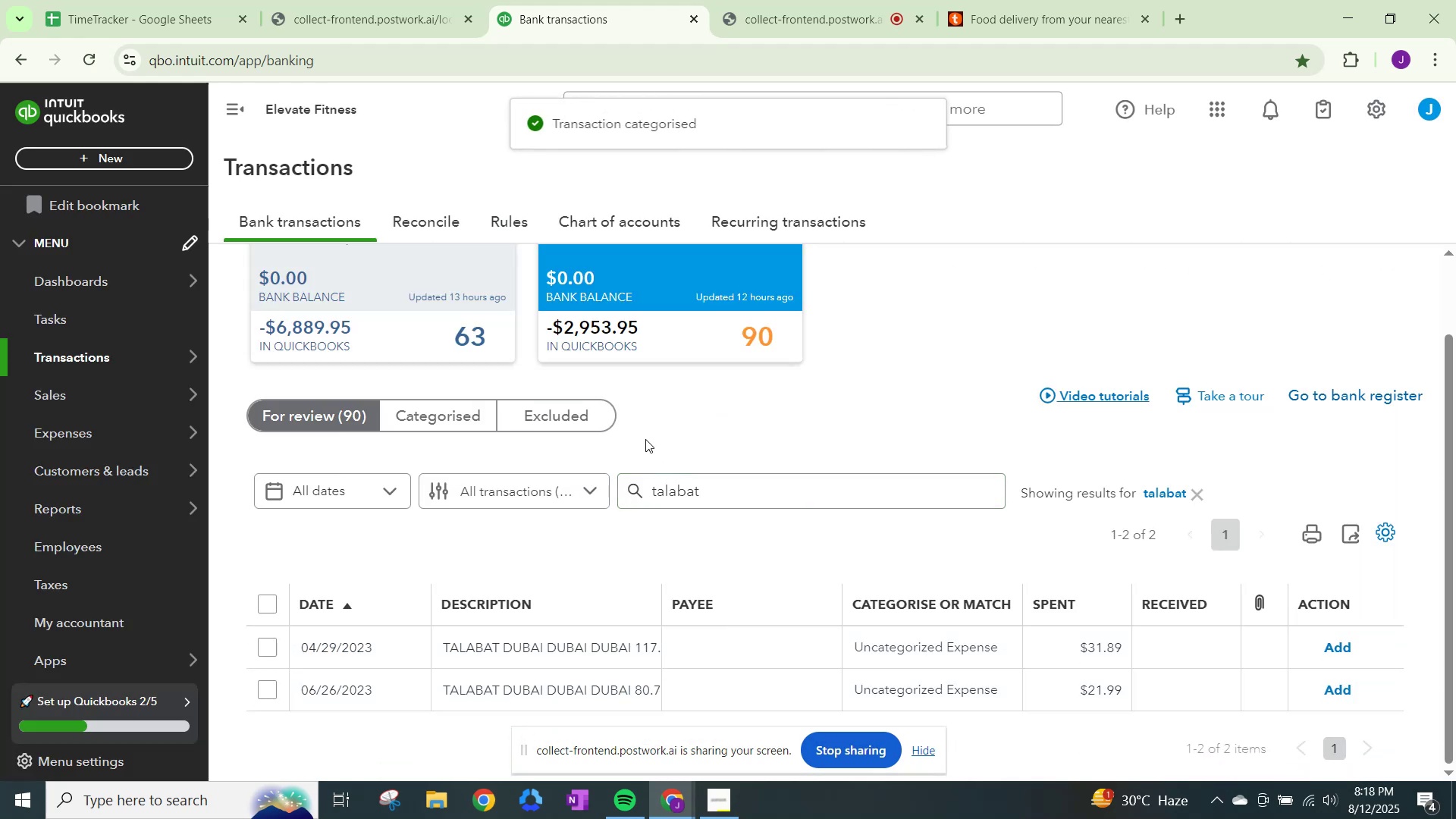 
scroll: coordinate [687, 570], scroll_direction: down, amount: 2.0
 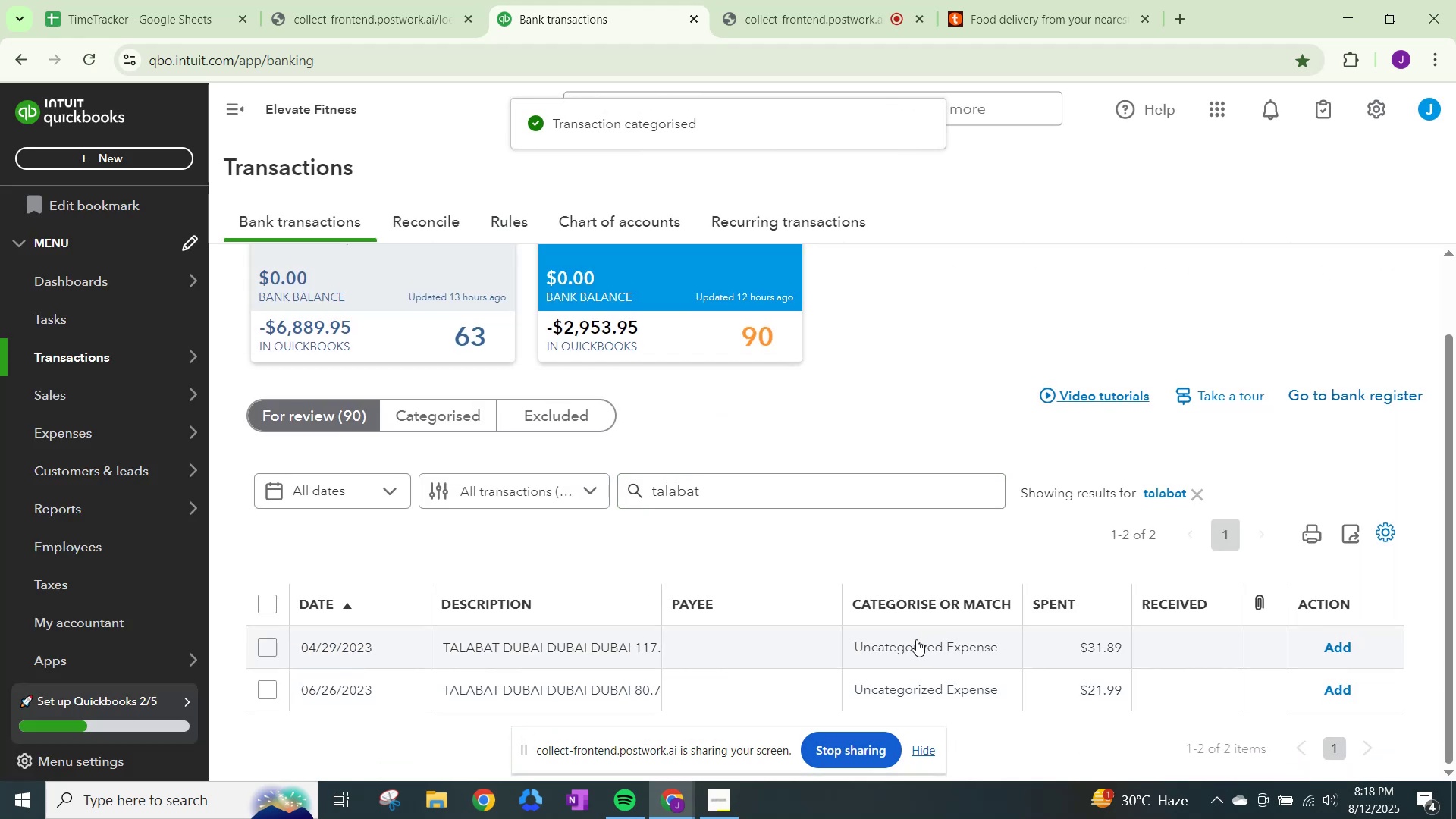 
left_click([920, 639])
 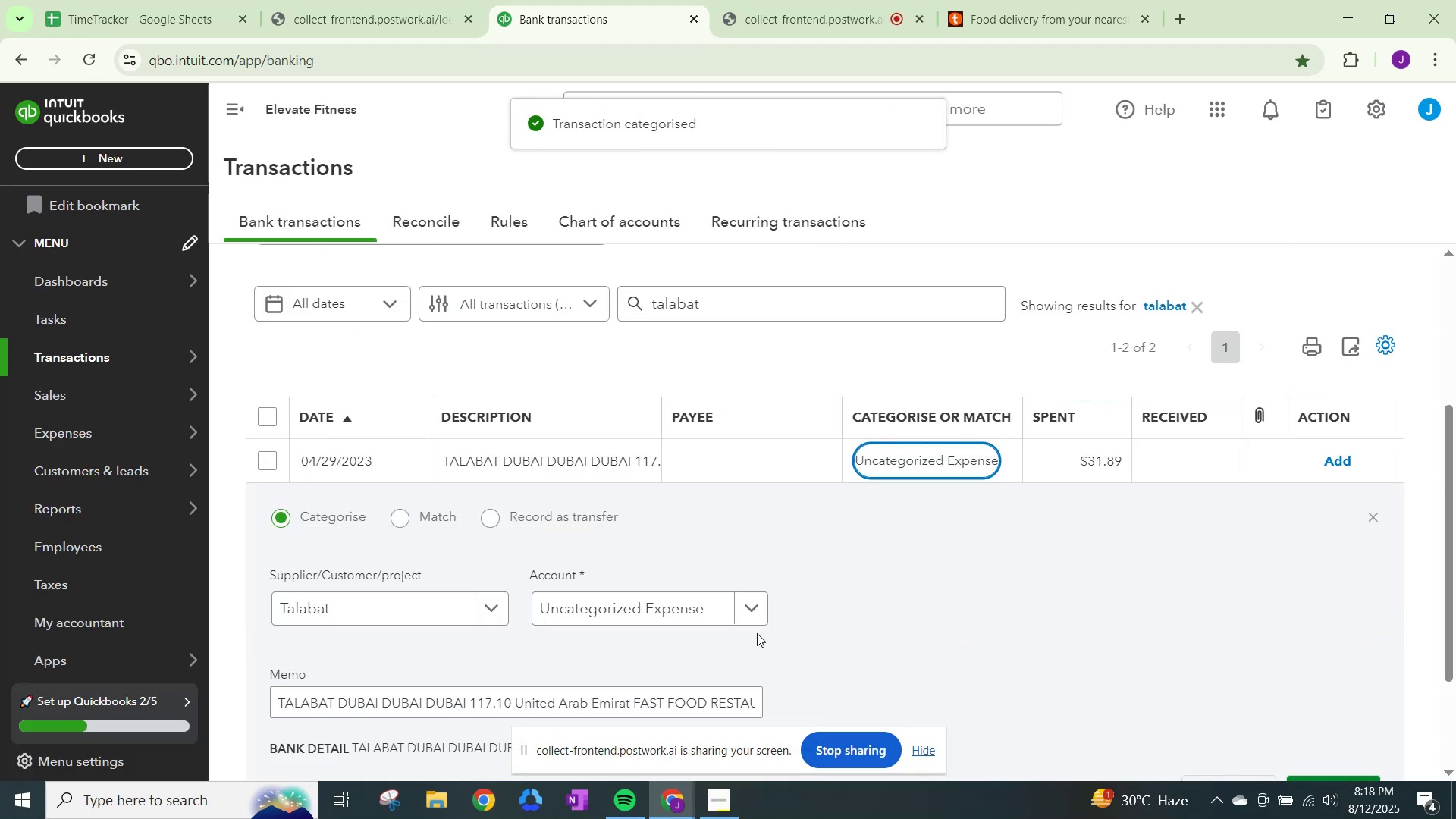 
left_click([750, 608])
 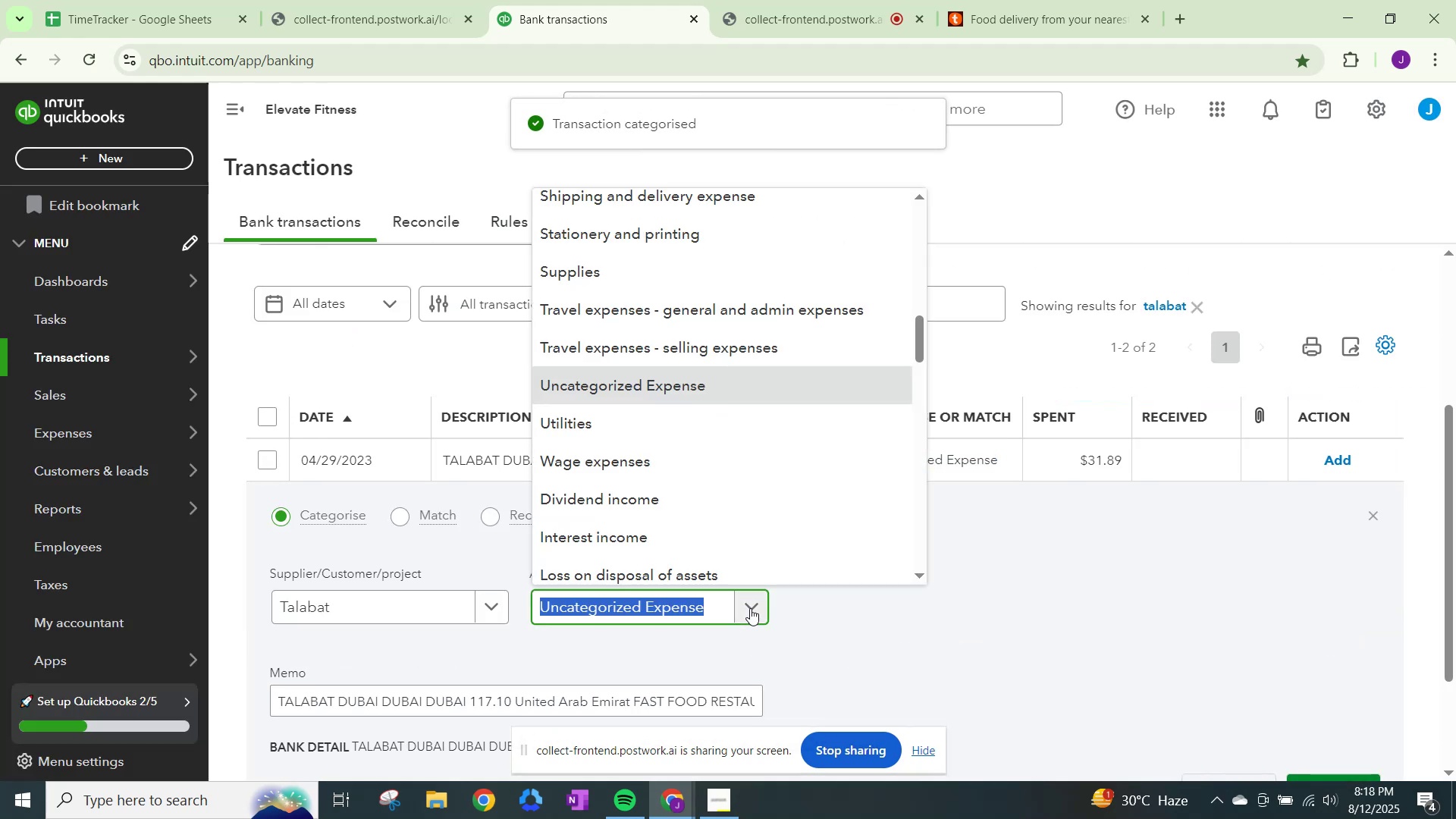 
type(meals)
 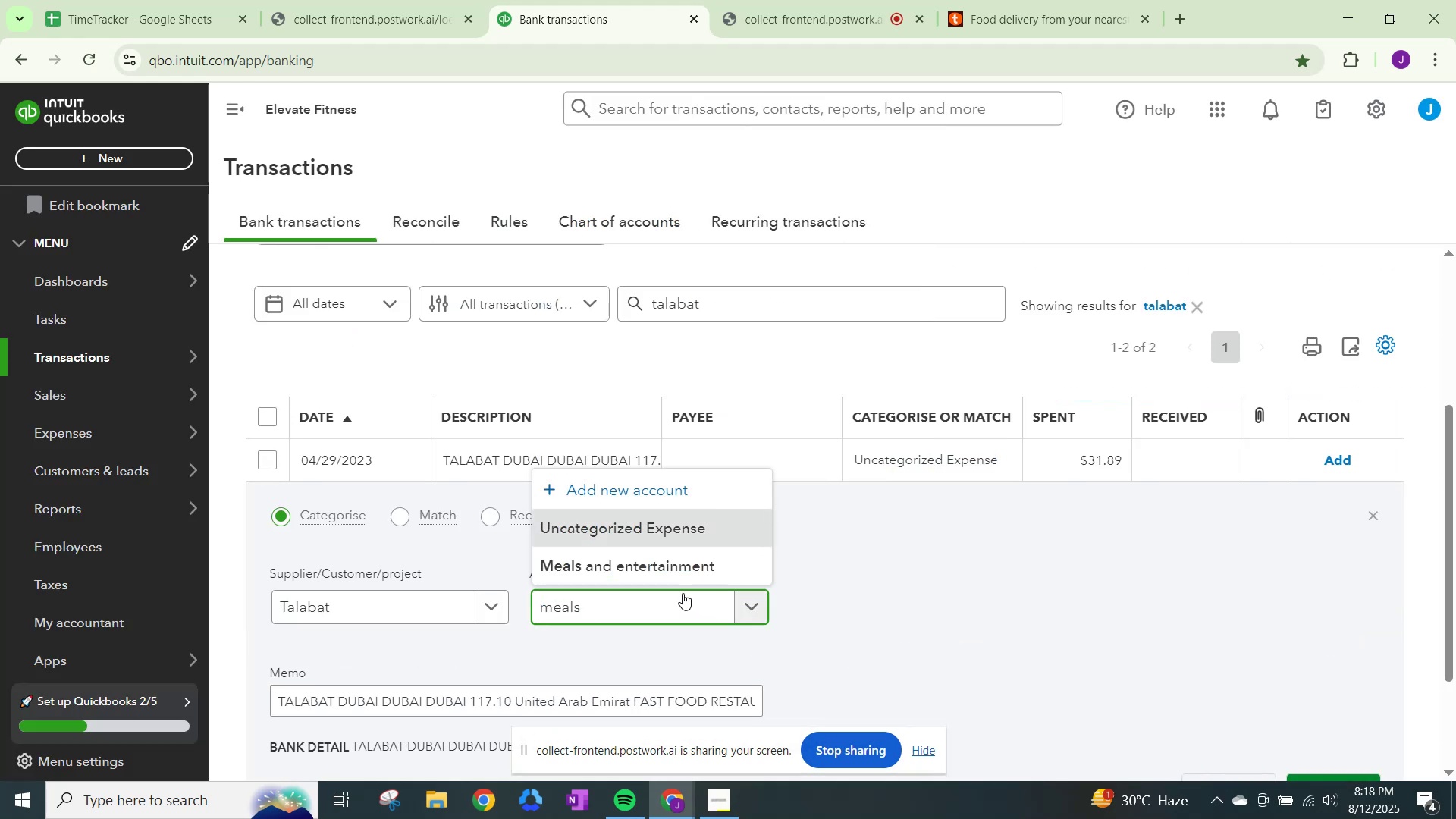 
left_click([664, 563])
 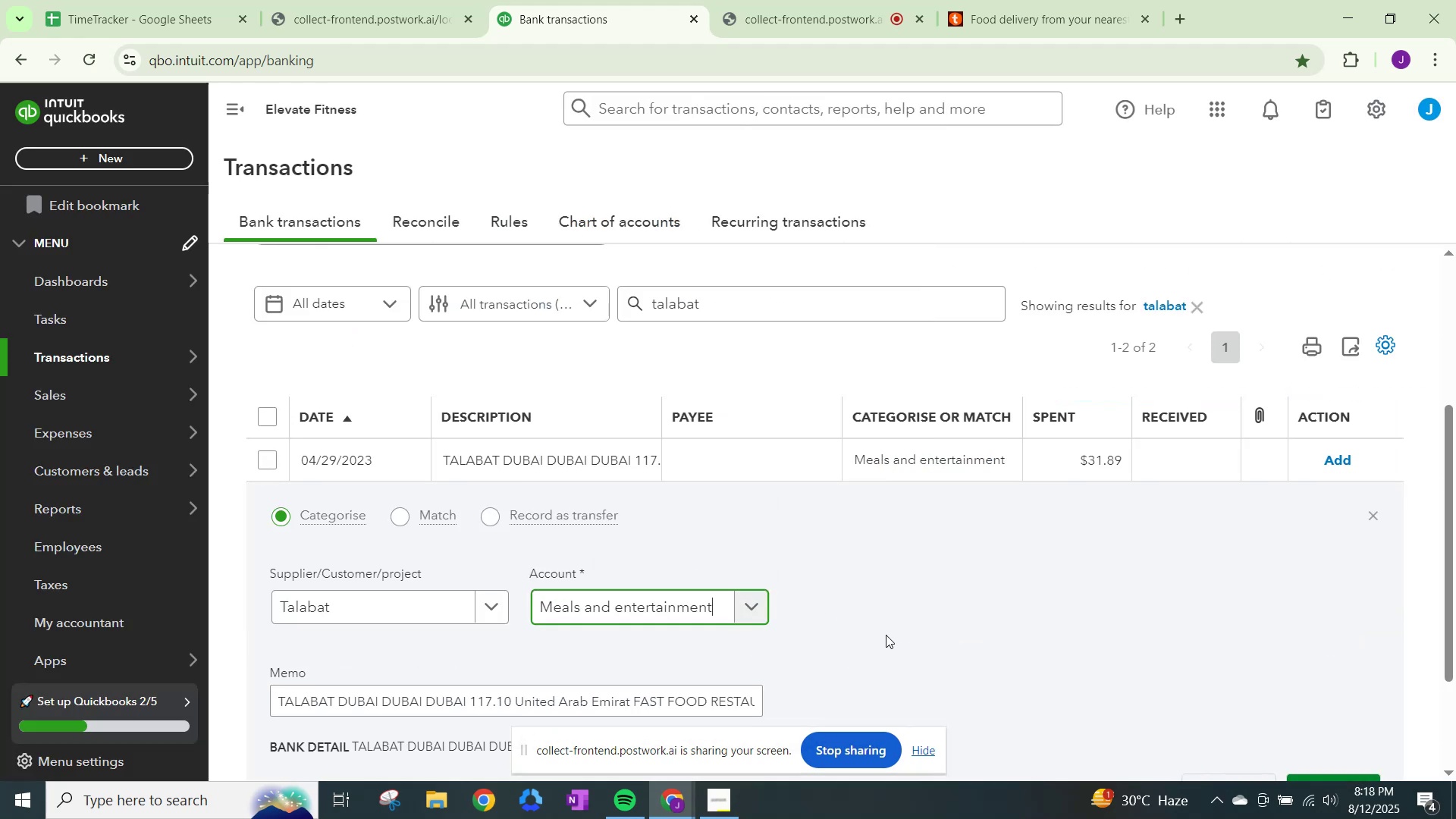 
scroll: coordinate [1058, 673], scroll_direction: down, amount: 3.0
 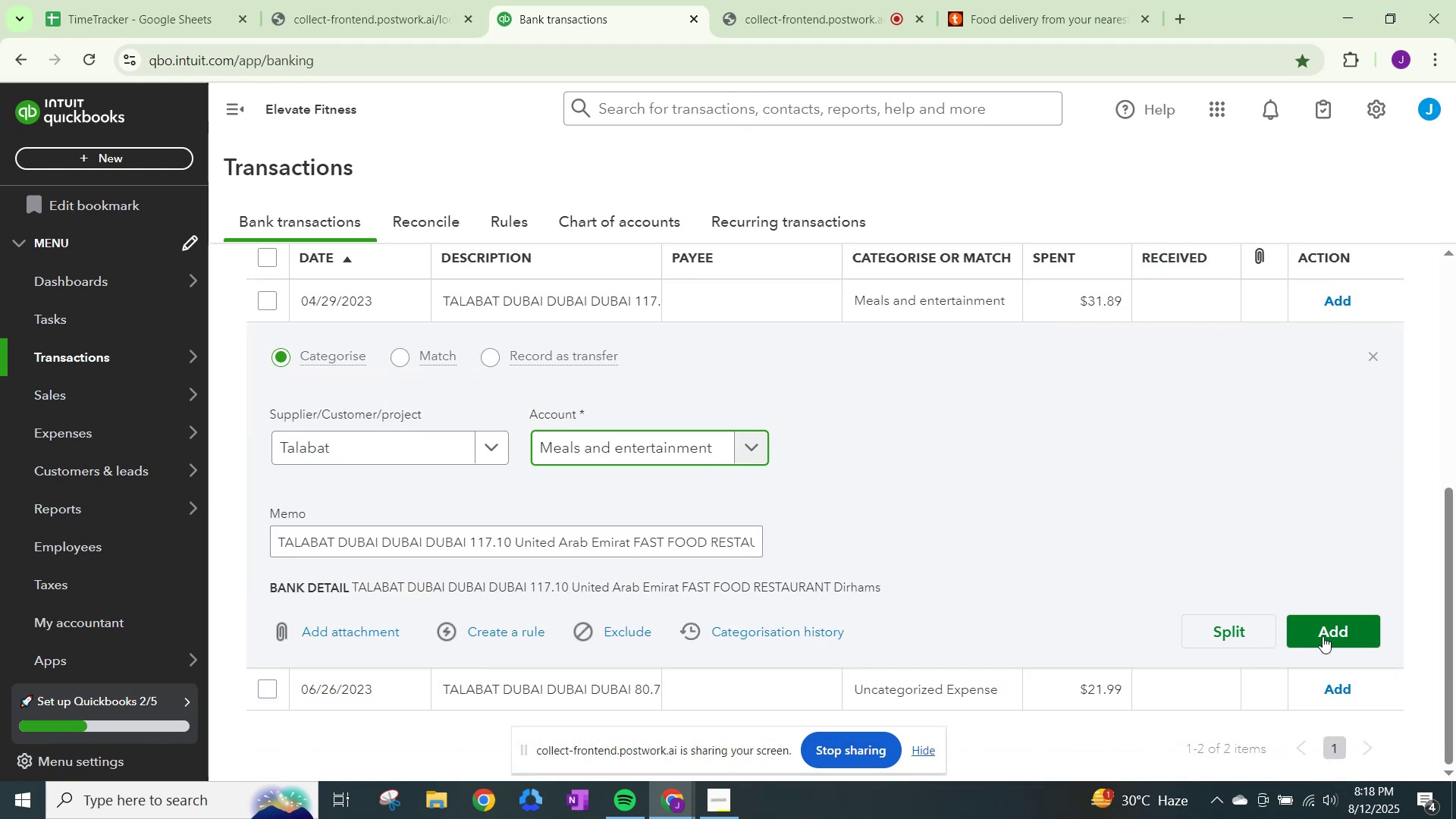 
left_click([1338, 617])
 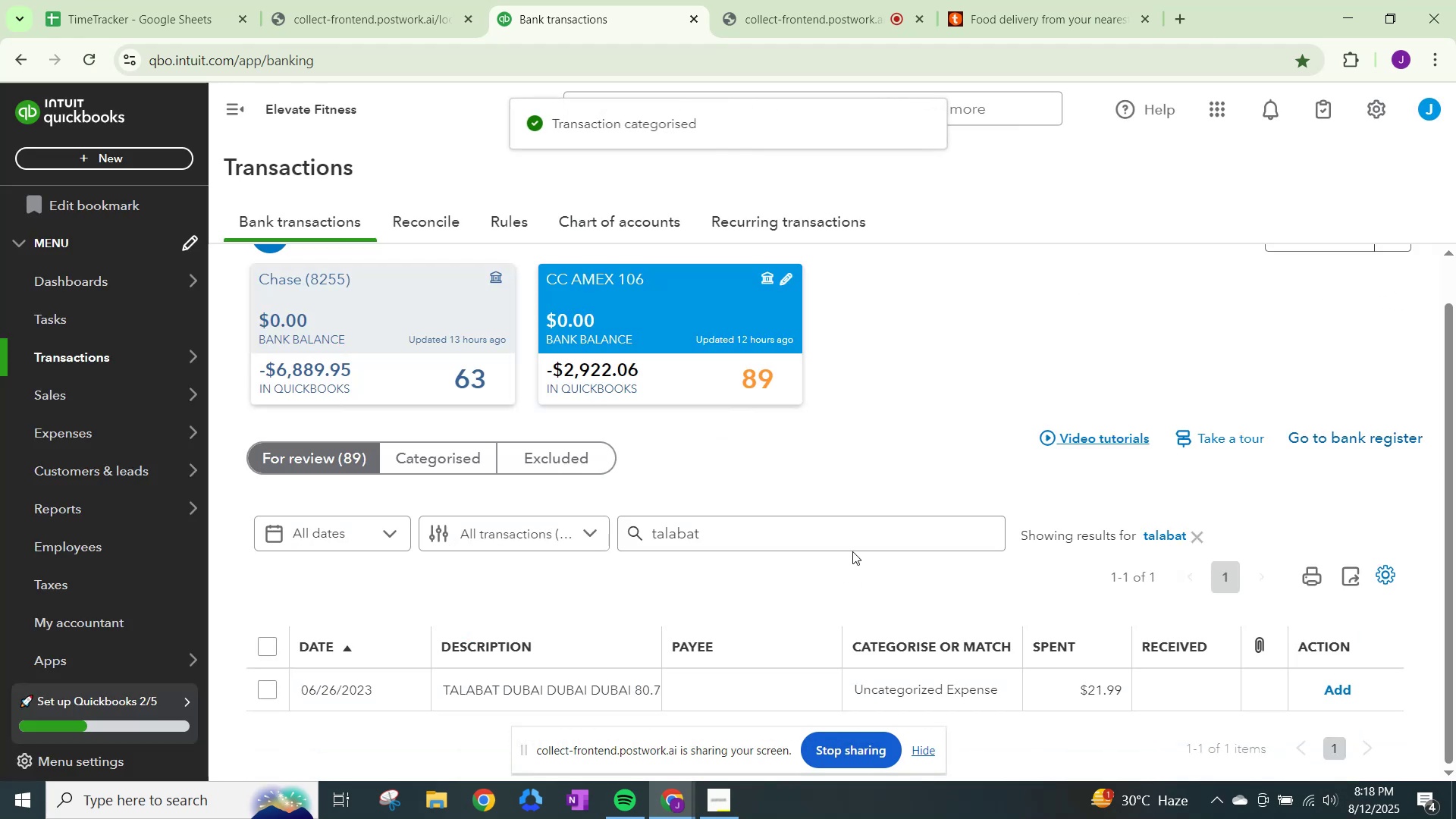 
scroll: coordinate [807, 600], scroll_direction: down, amount: 3.0
 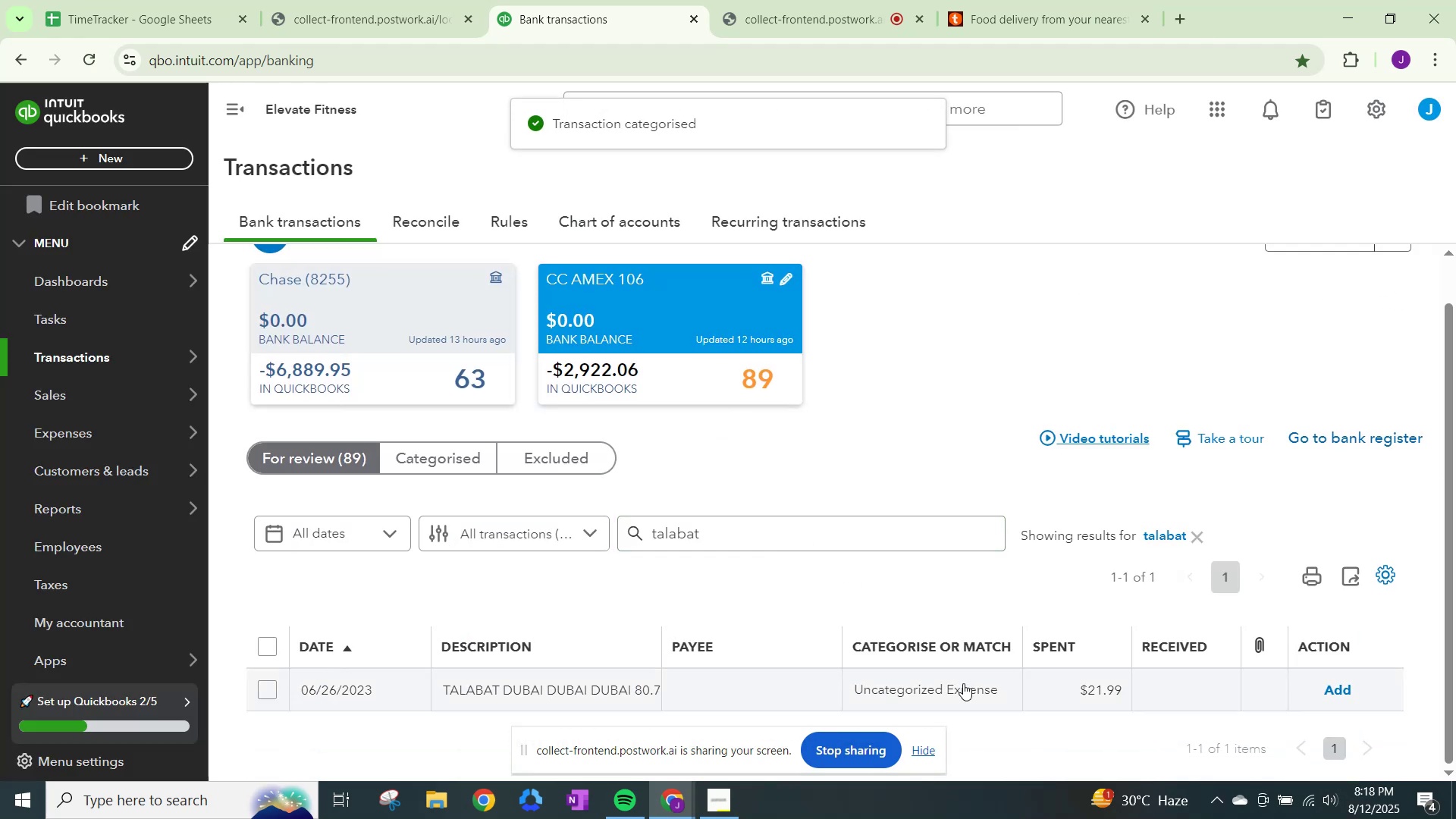 
left_click([962, 686])
 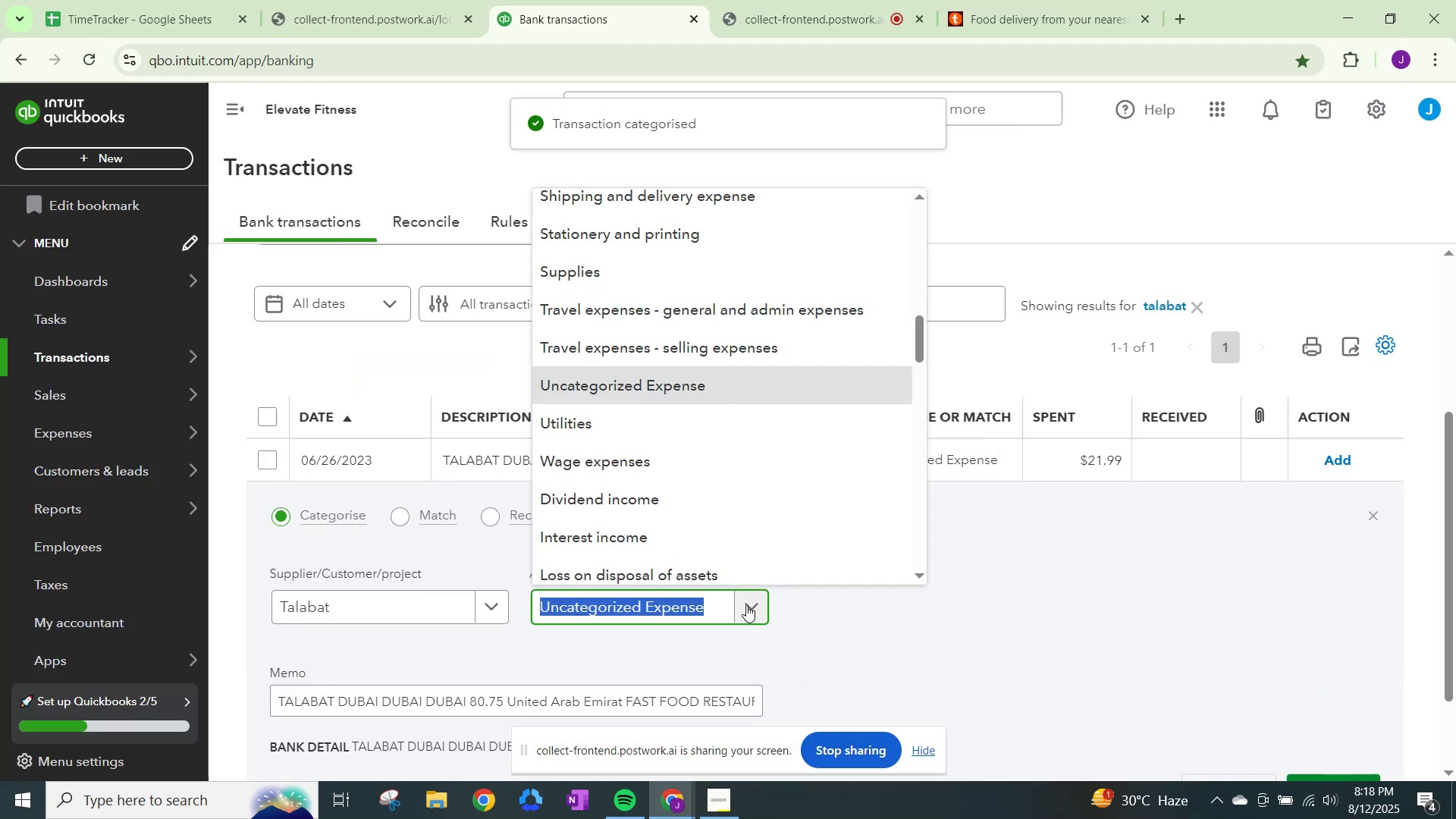 
type(meals)
 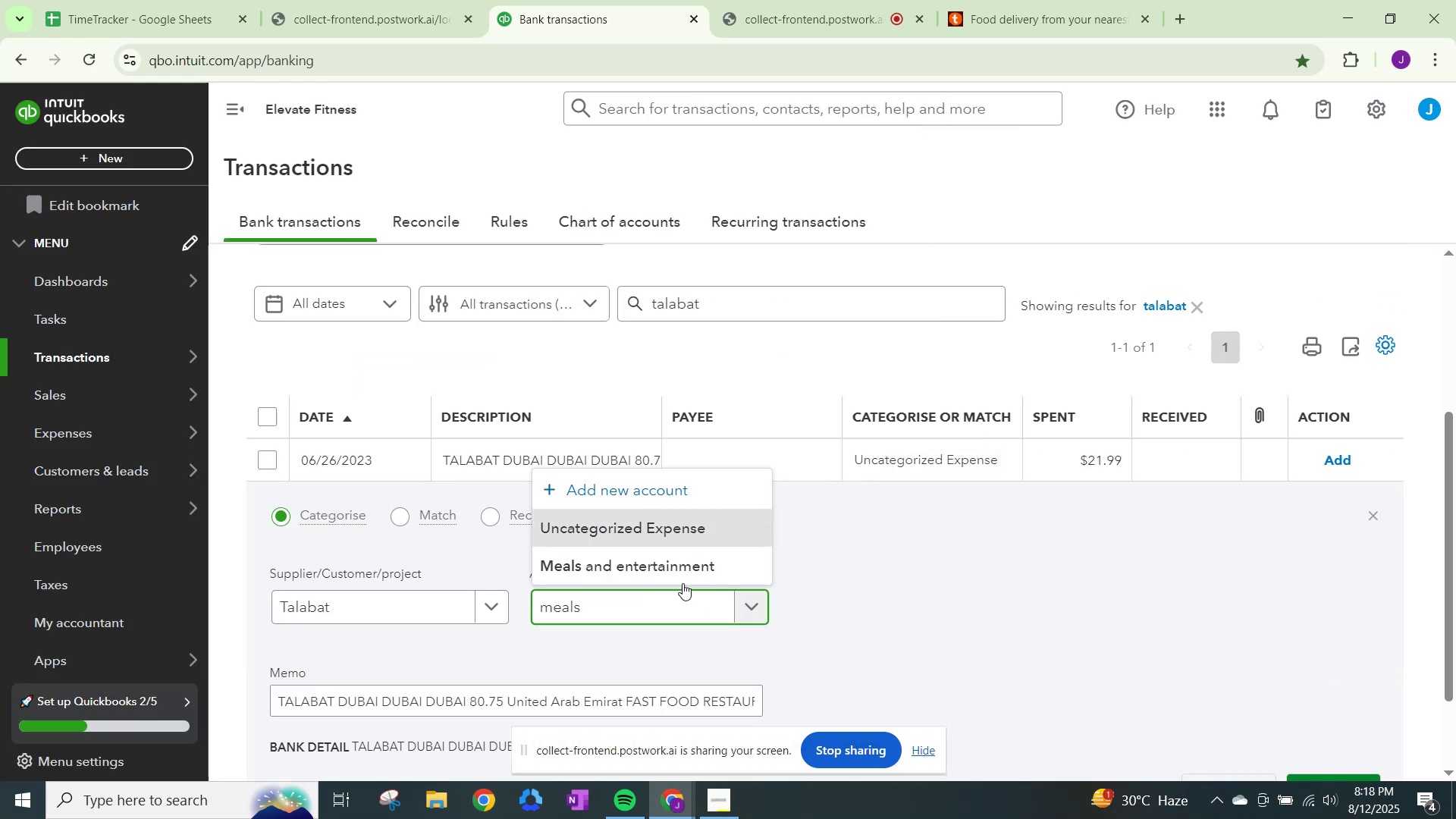 
left_click([673, 570])
 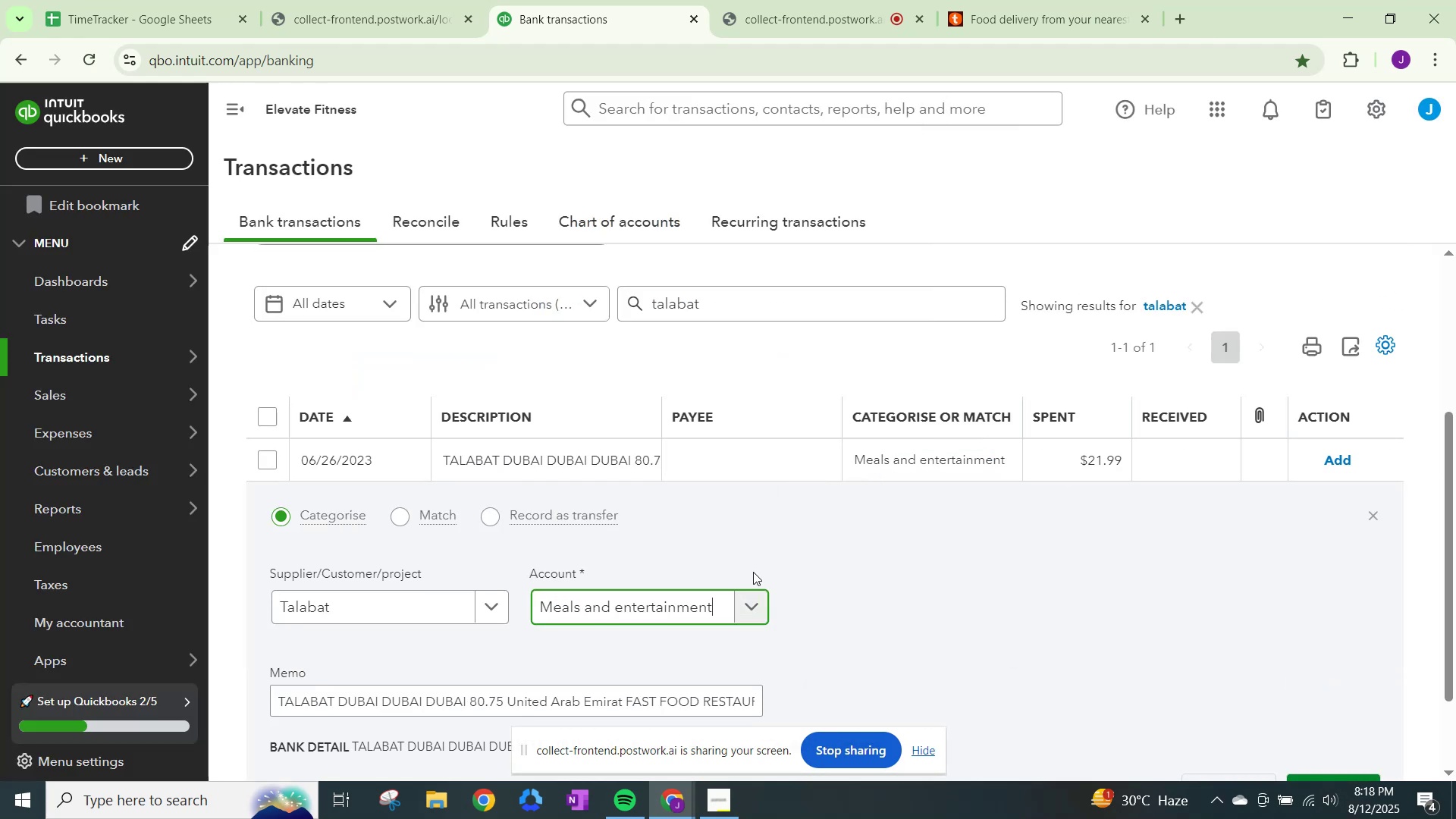 
scroll: coordinate [1131, 695], scroll_direction: down, amount: 2.0
 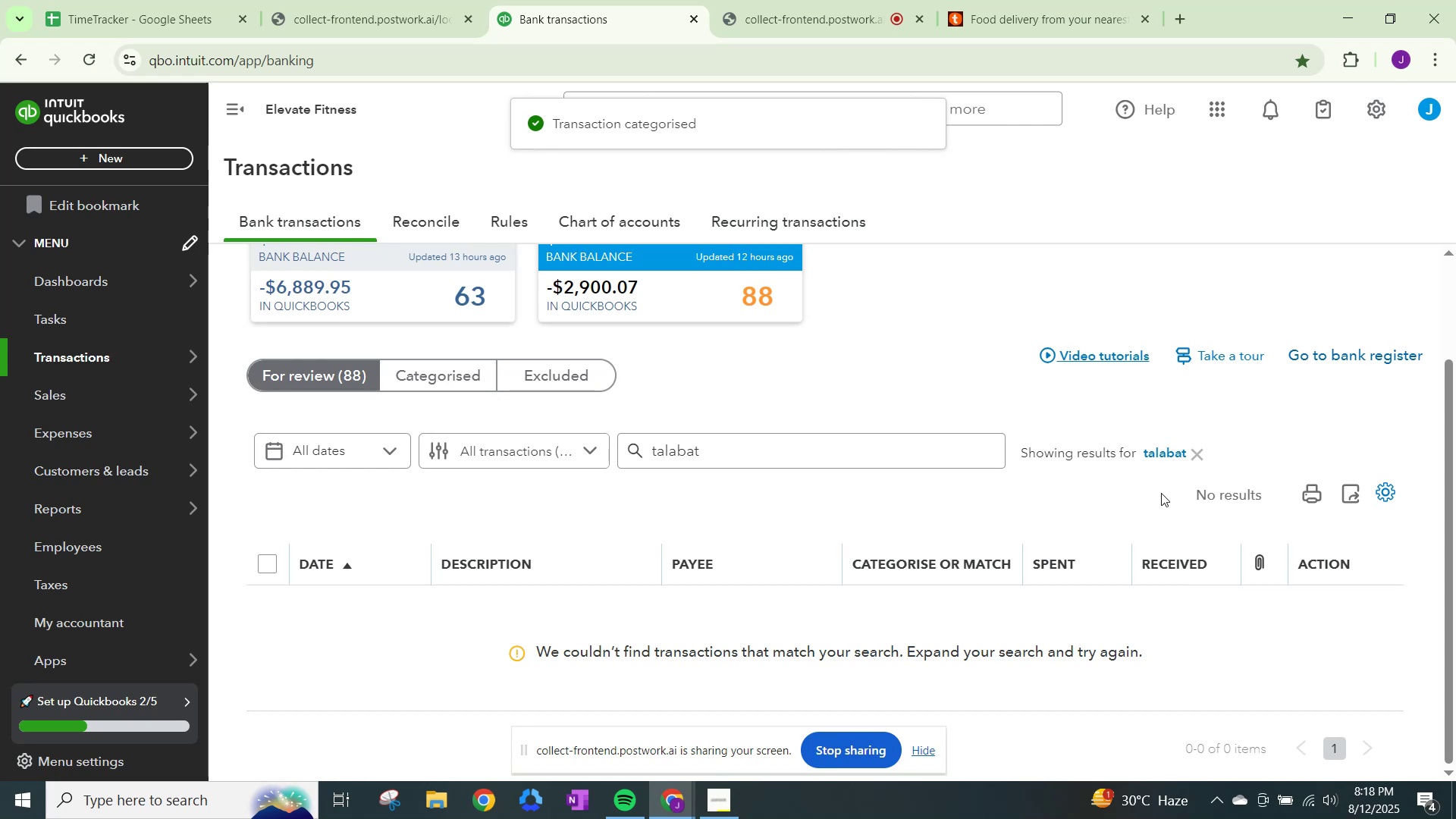 
left_click([1195, 451])
 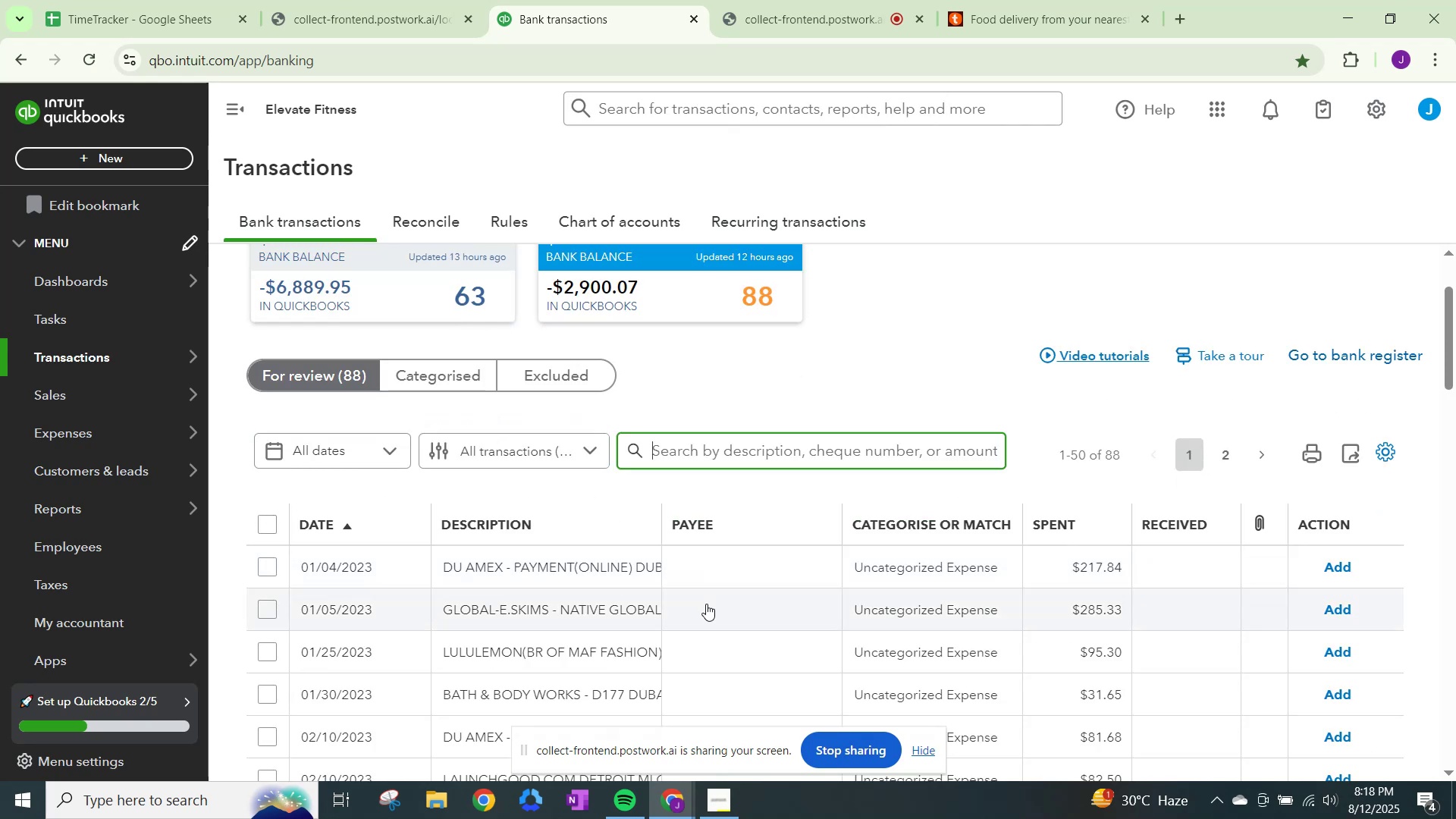 
scroll: coordinate [704, 624], scroll_direction: down, amount: 3.0
 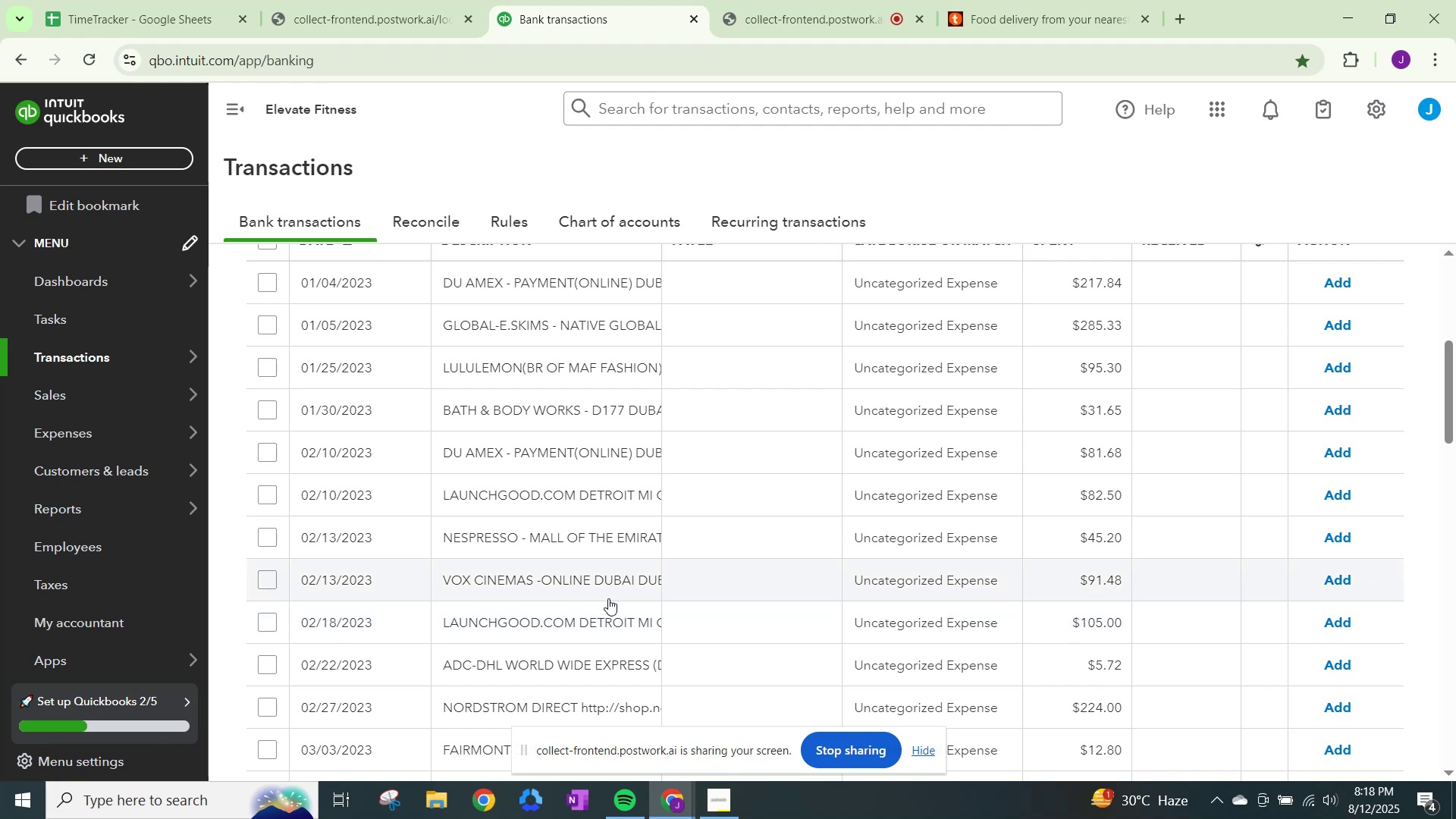 
wait(13.38)
 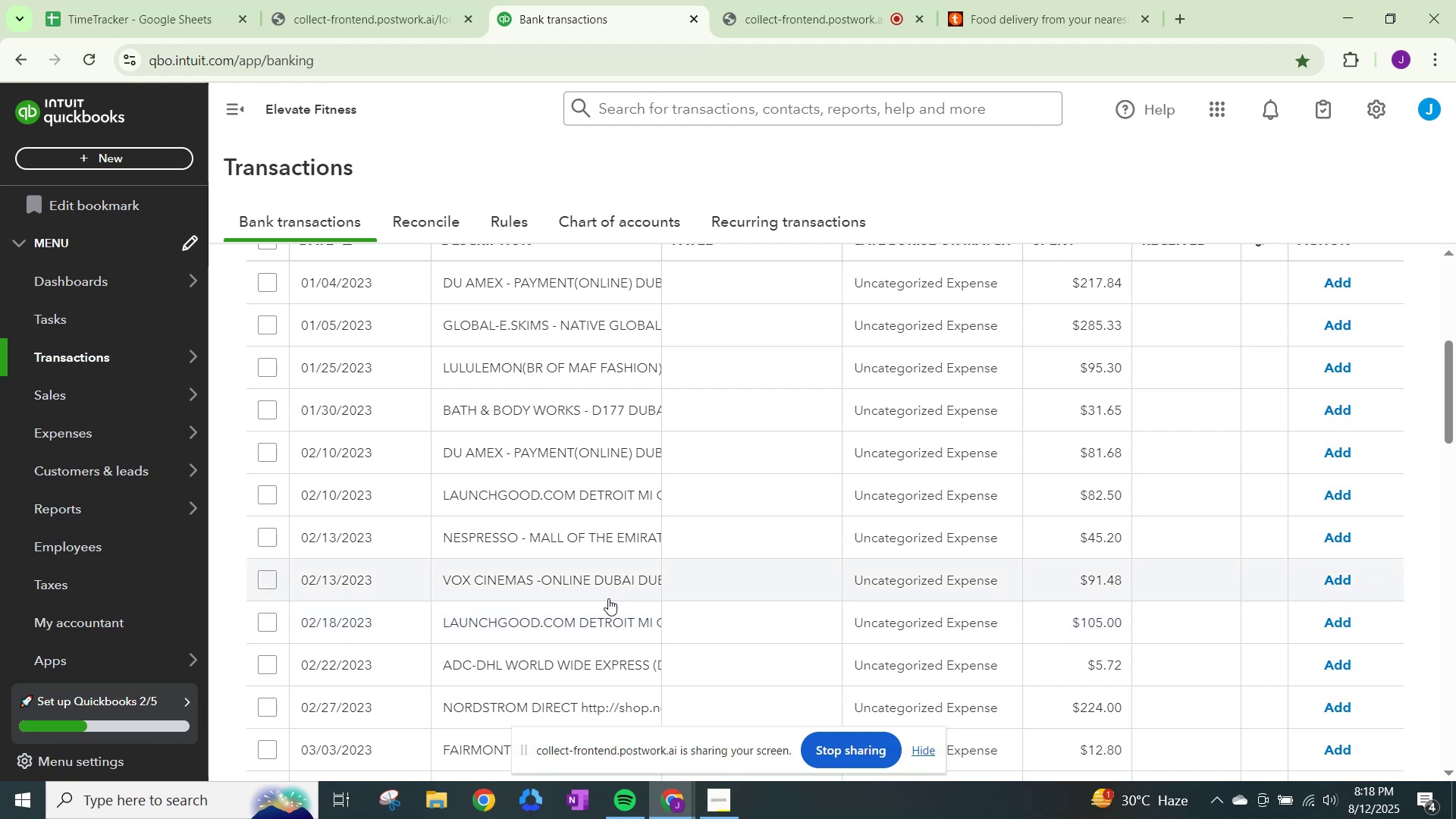 
scroll: coordinate [900, 575], scroll_direction: down, amount: 1.0
 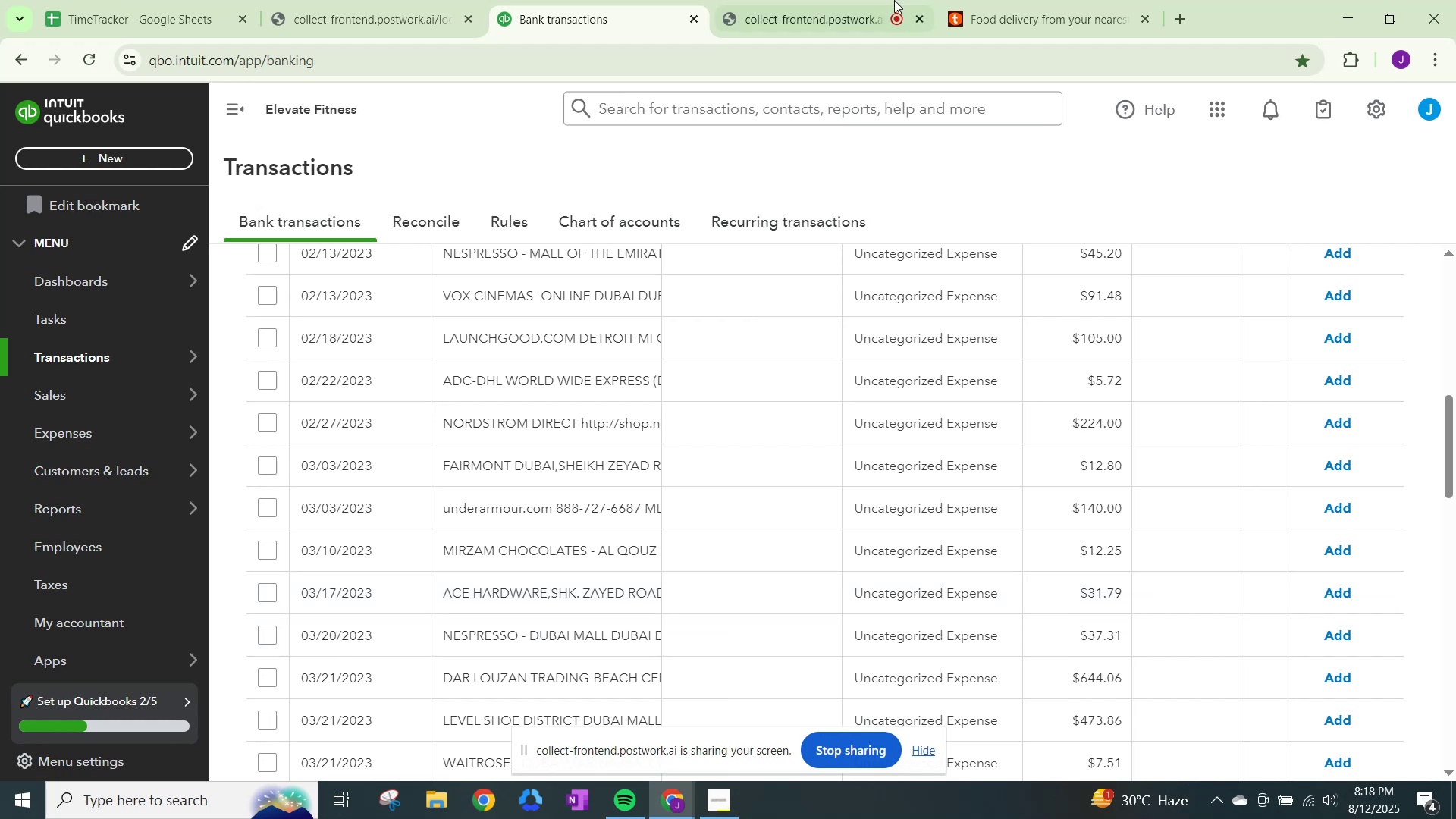 
wait(7.27)
 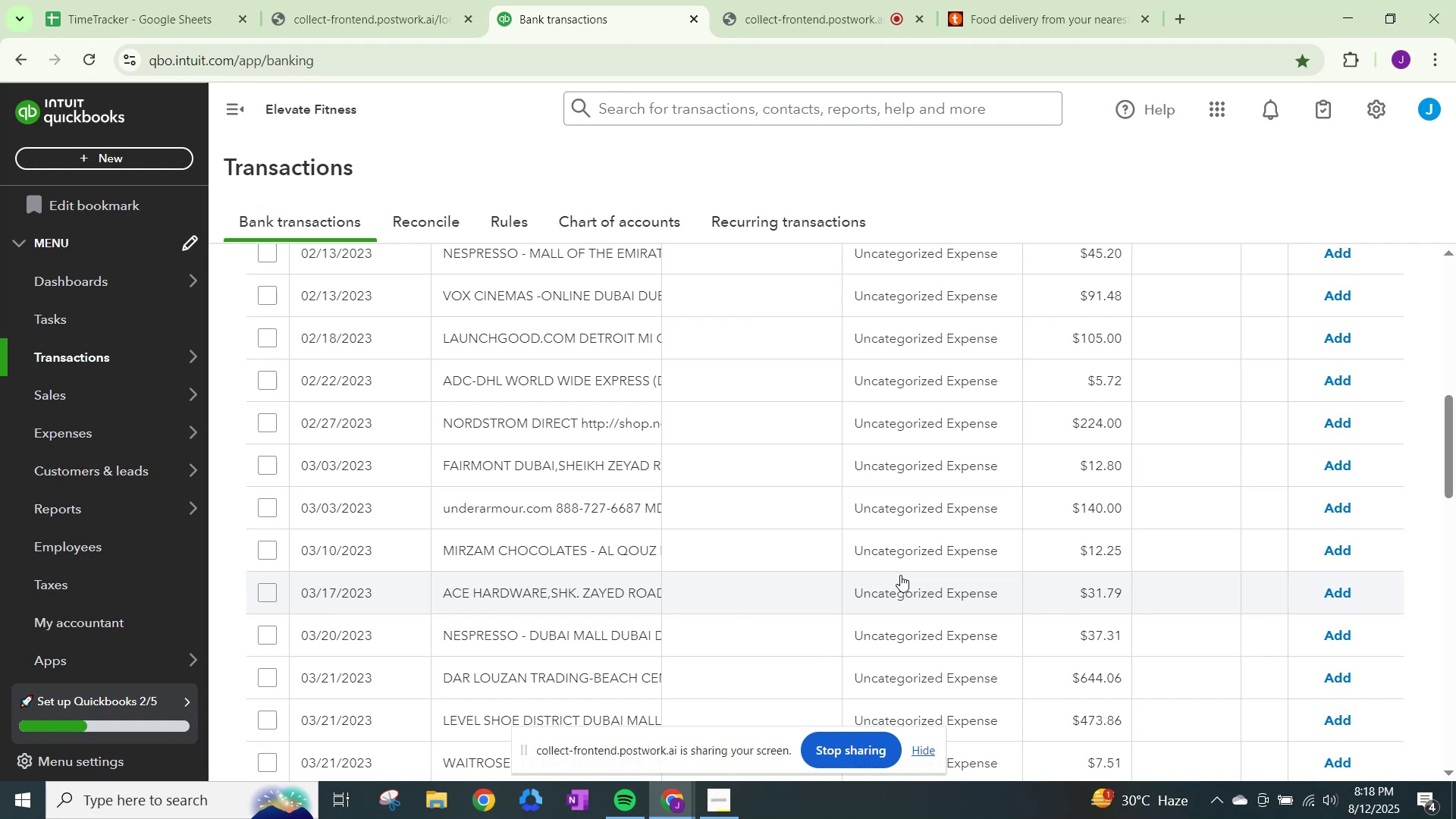 
left_click([1012, 0])
 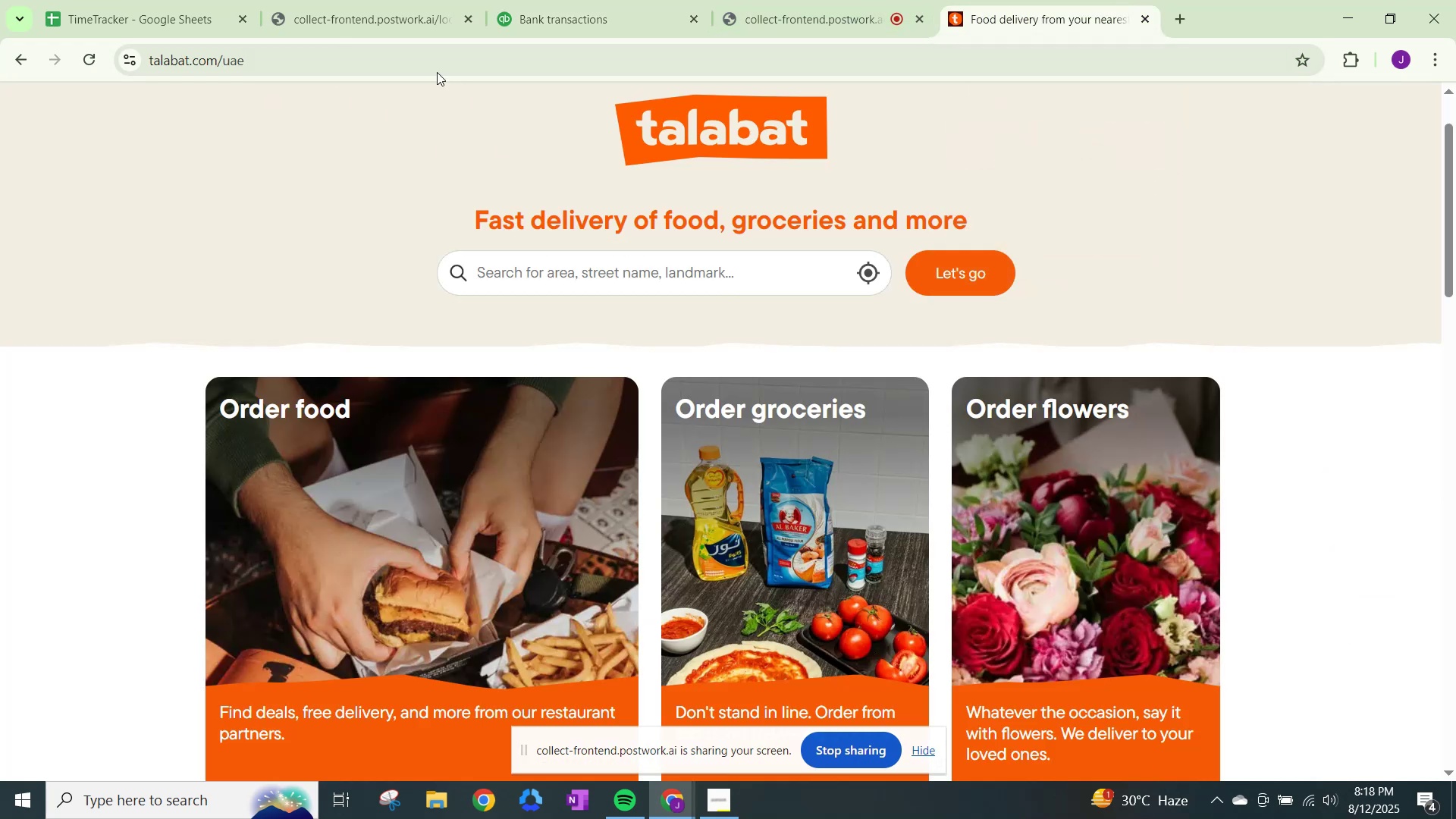 
left_click([428, 53])
 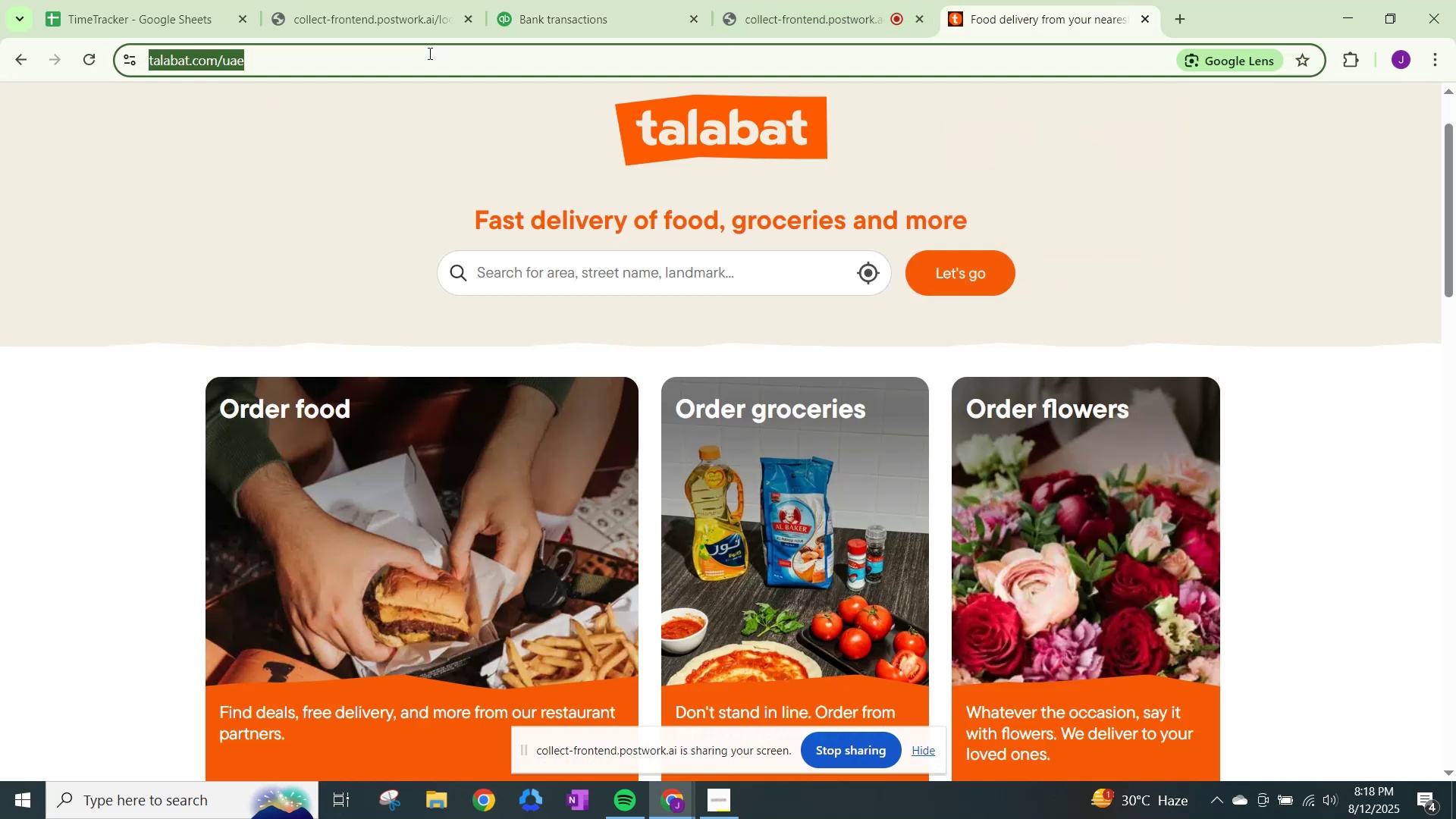 
type(nespresso dubai)
 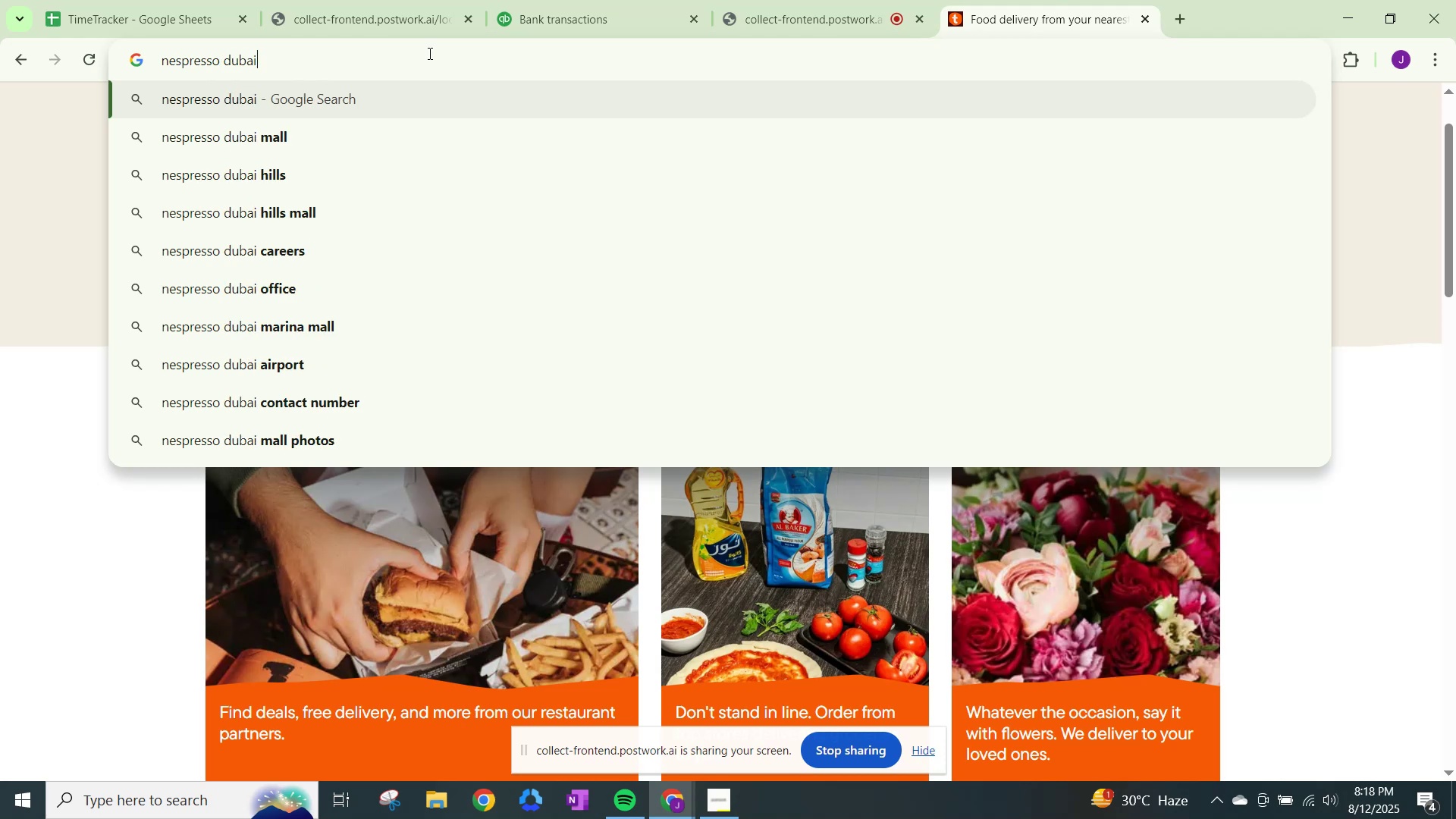 
key(ArrowDown)
 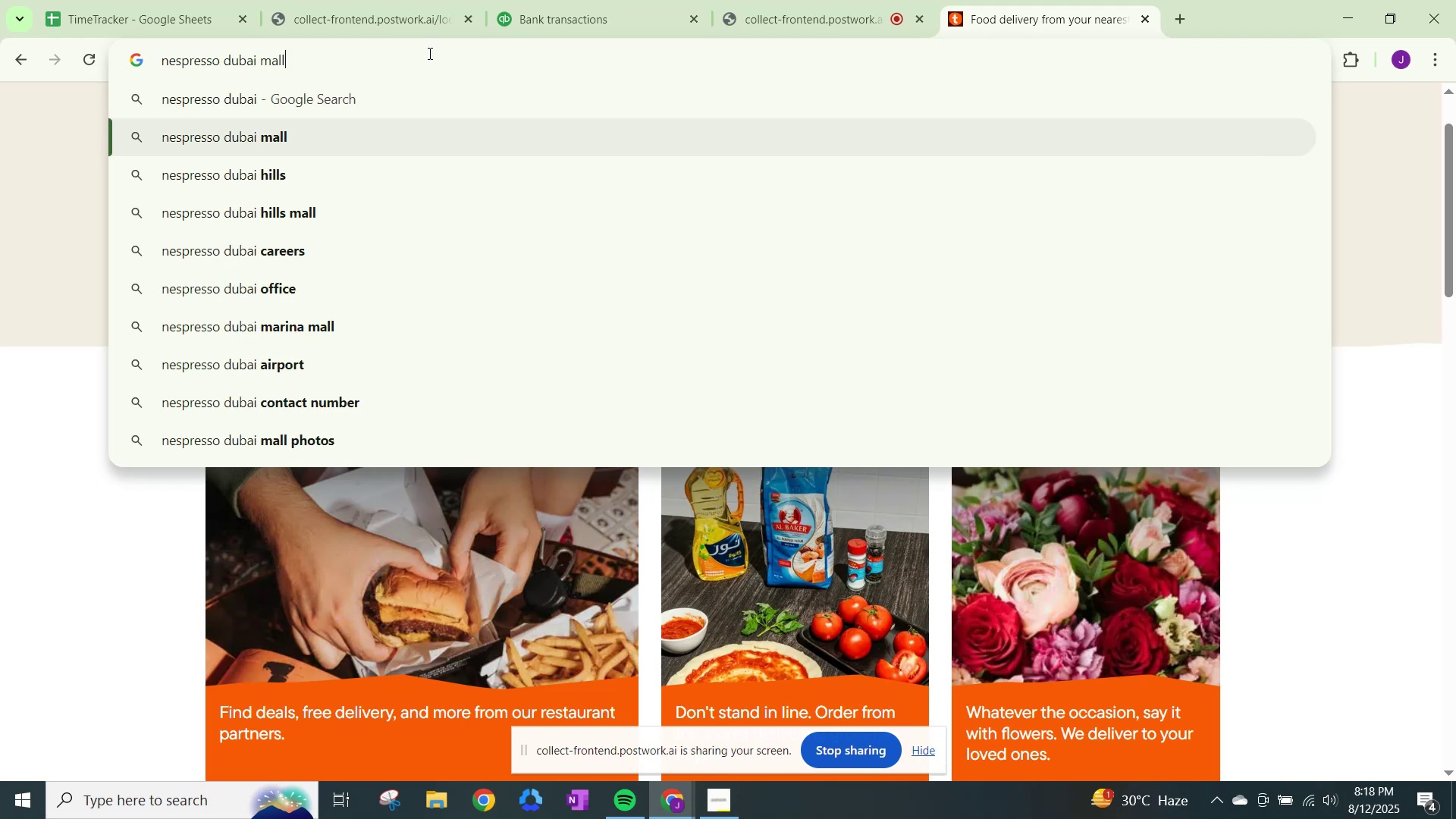 
key(Enter)
 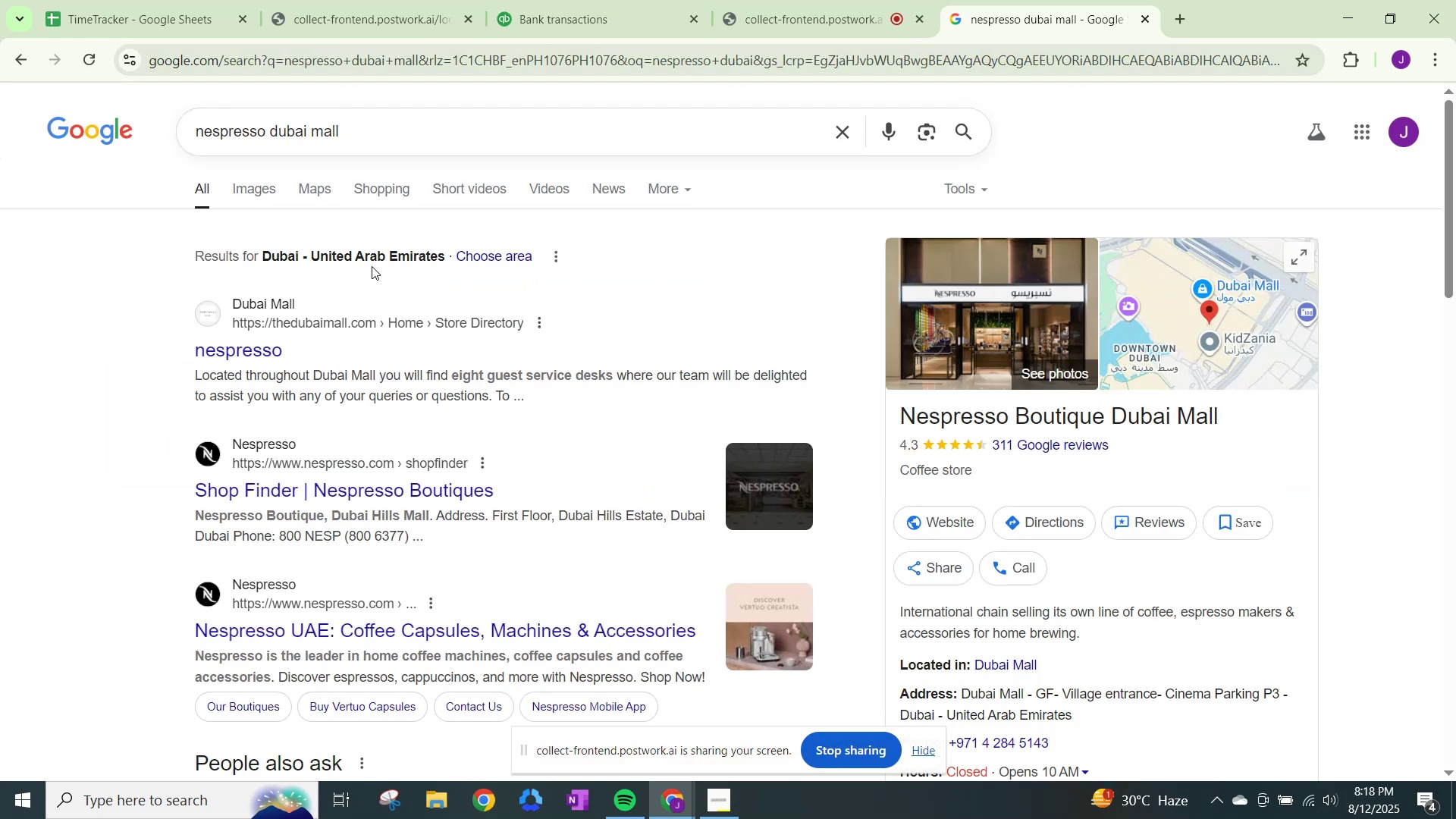 
wait(5.41)
 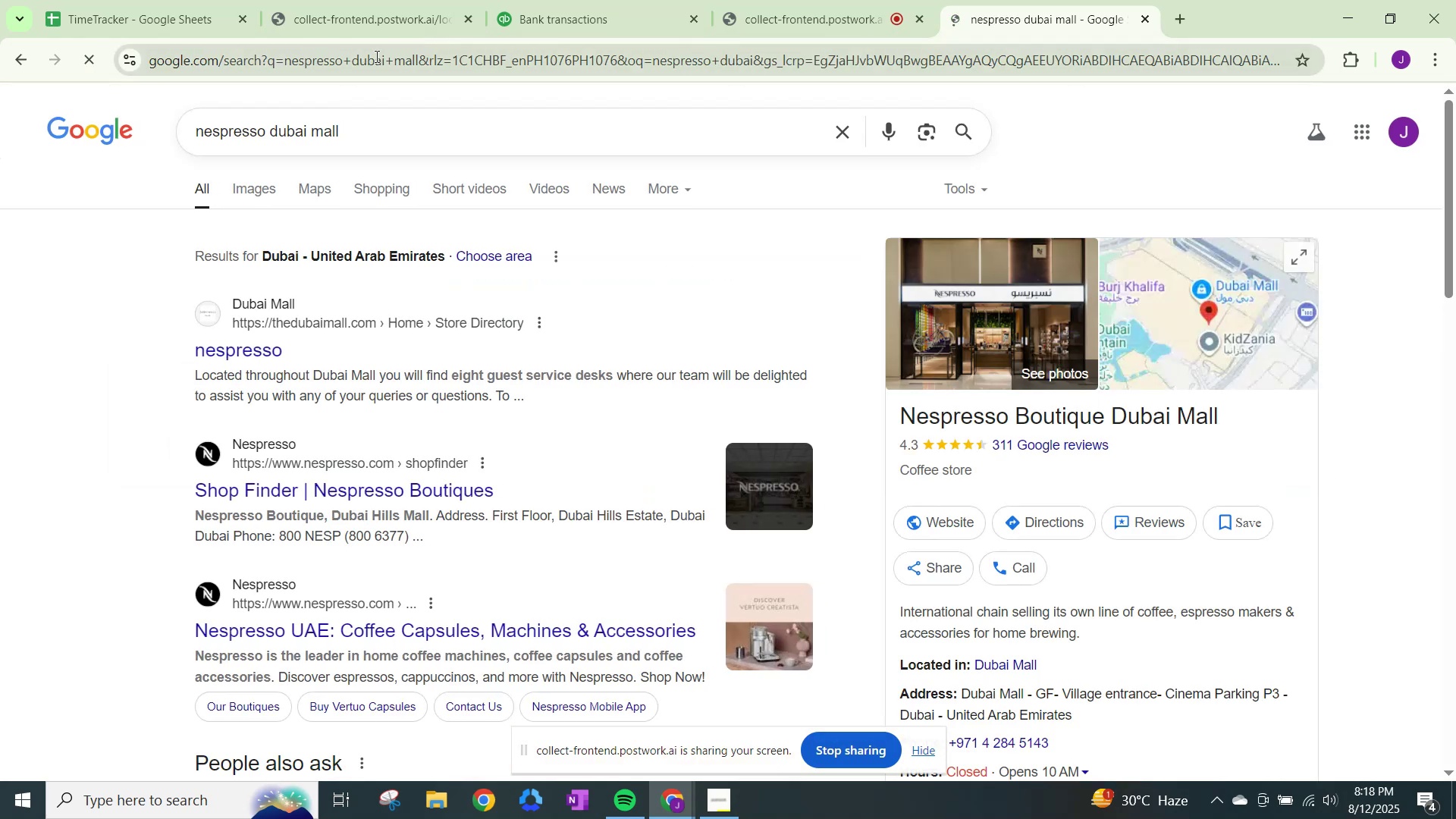 
left_click([244, 329])
 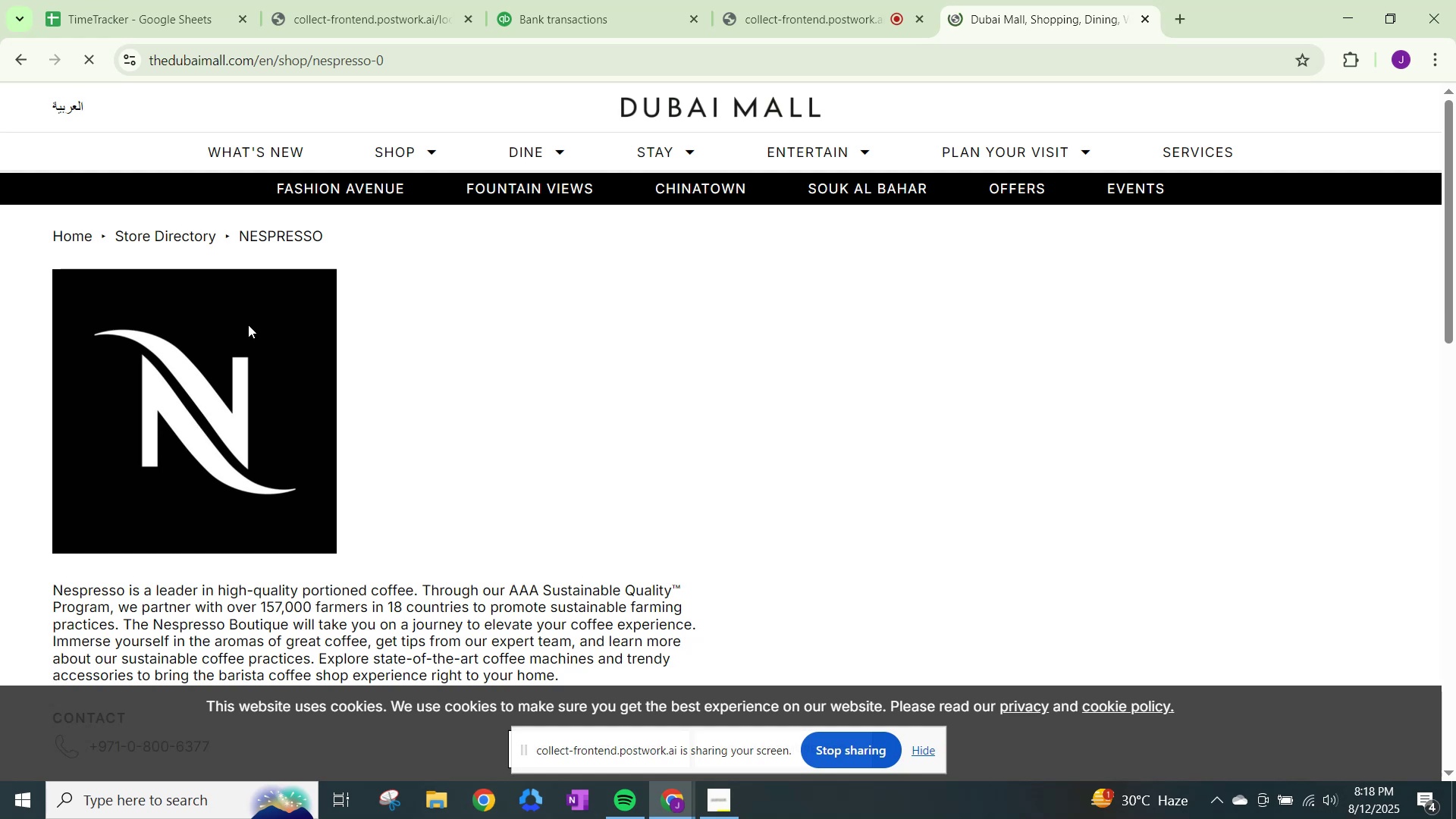 
scroll: coordinate [331, 338], scroll_direction: down, amount: 9.0
 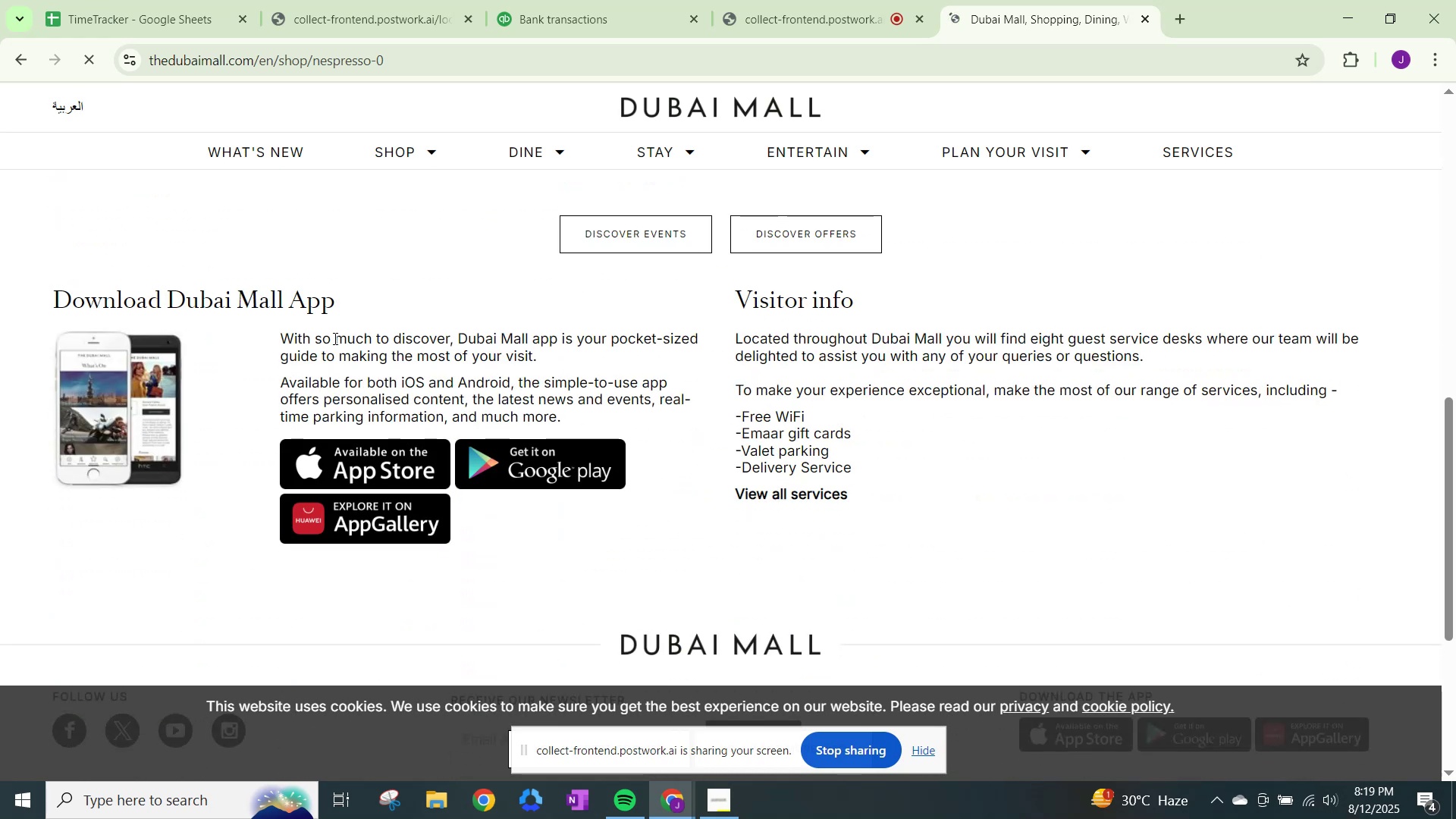 
scroll: coordinate [61, 89], scroll_direction: up, amount: 10.0
 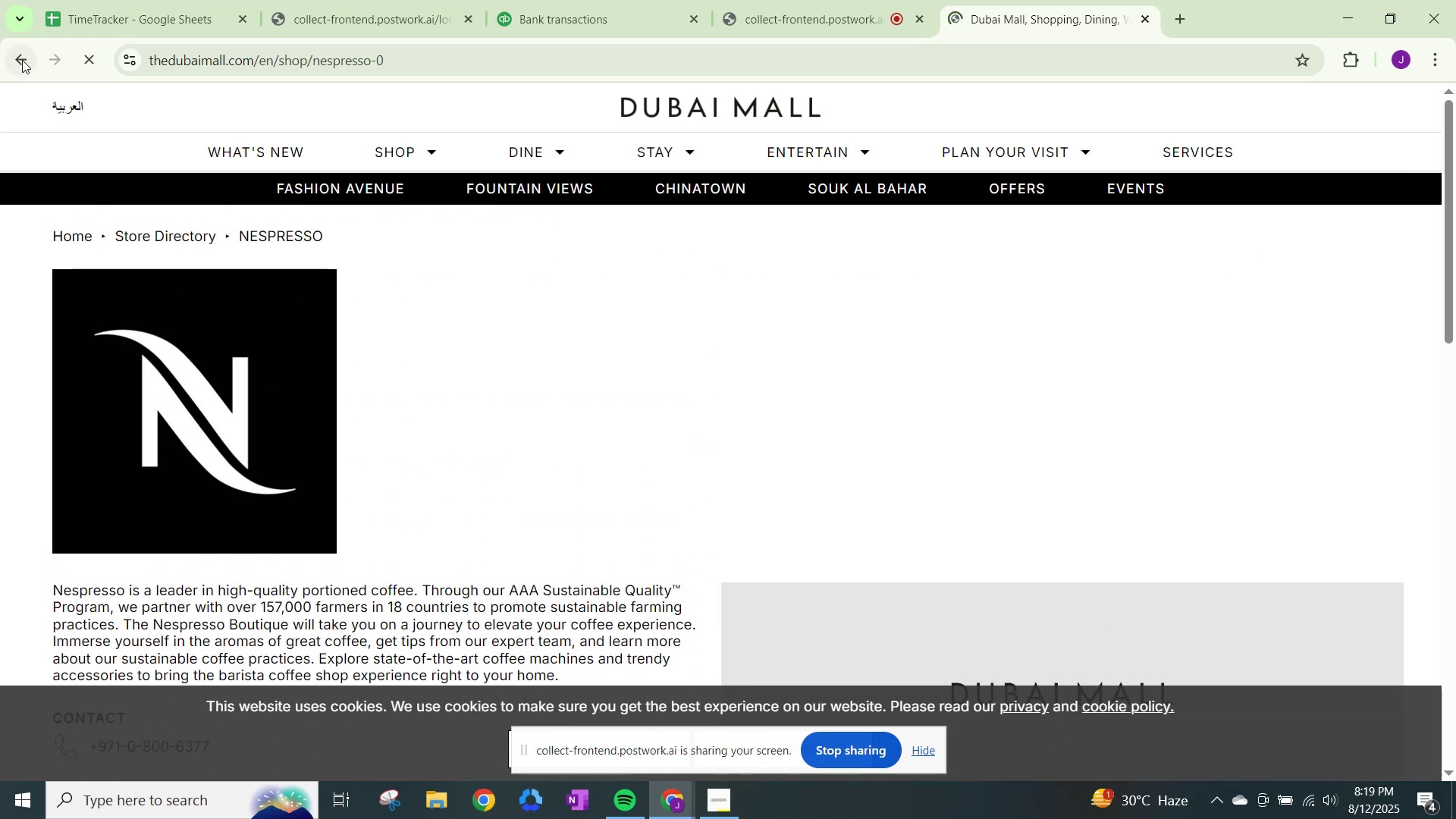 
left_click([22, 59])
 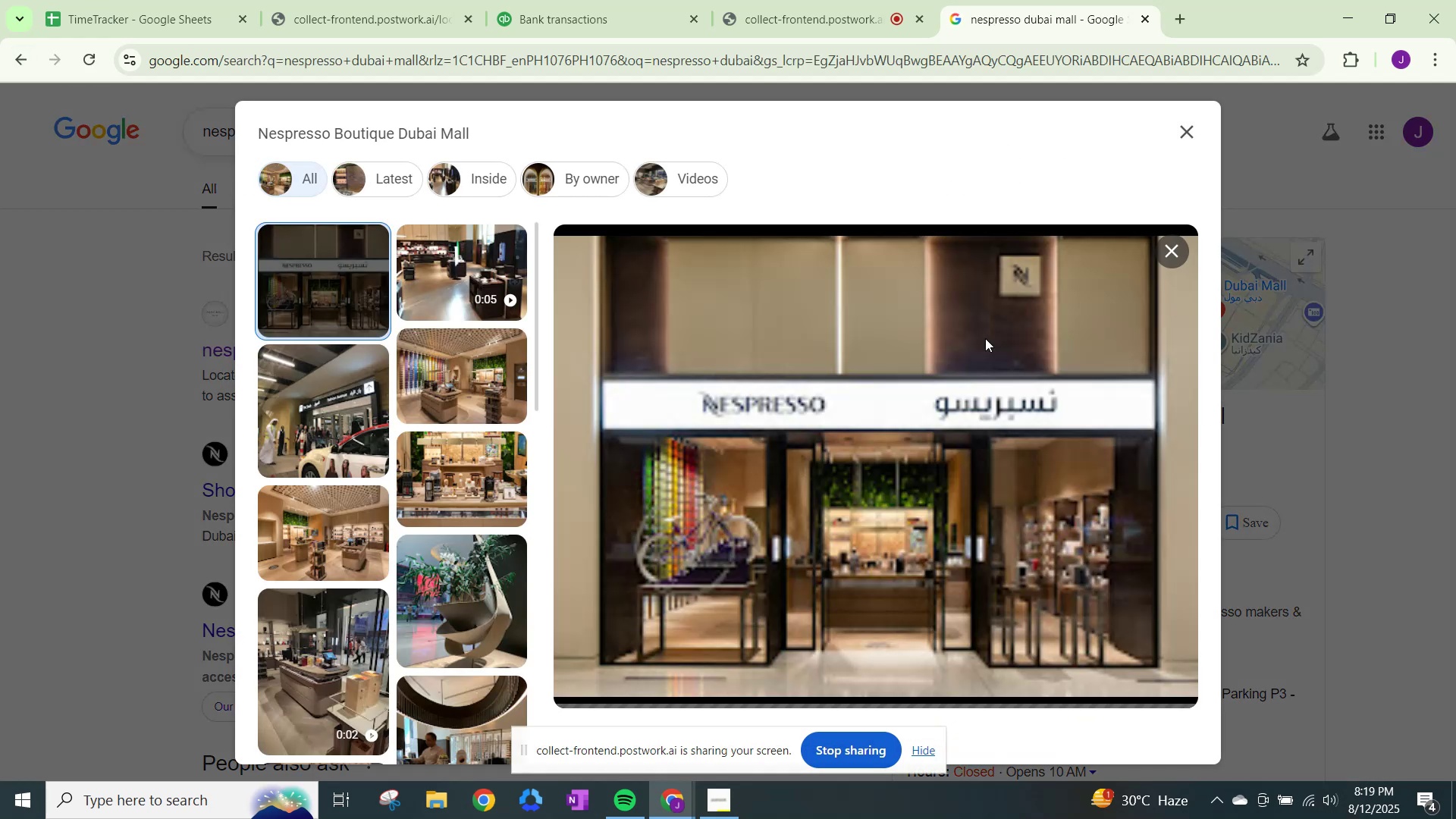 
left_click([451, 435])
 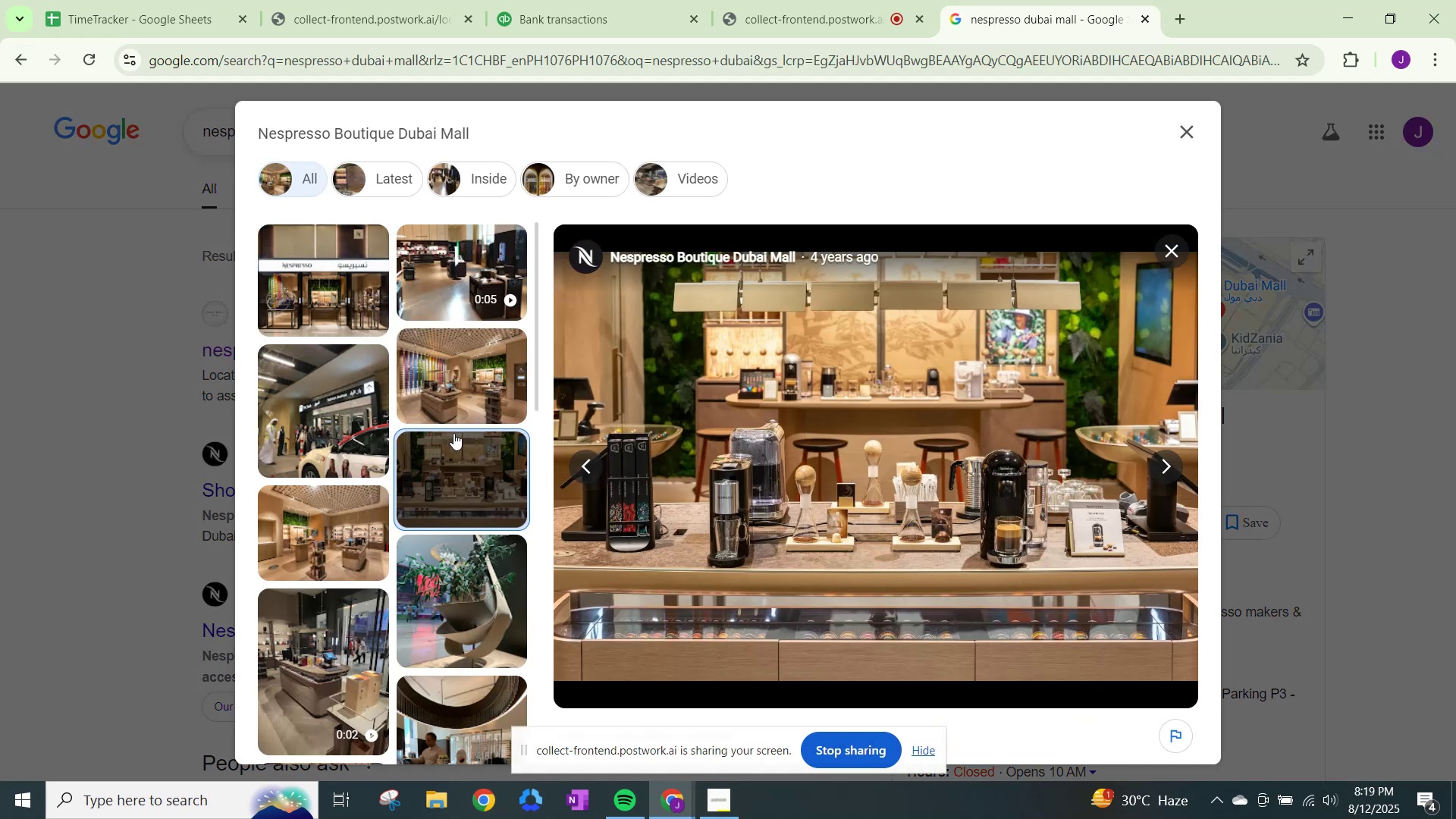 
scroll: coordinate [949, 522], scroll_direction: down, amount: 29.0
 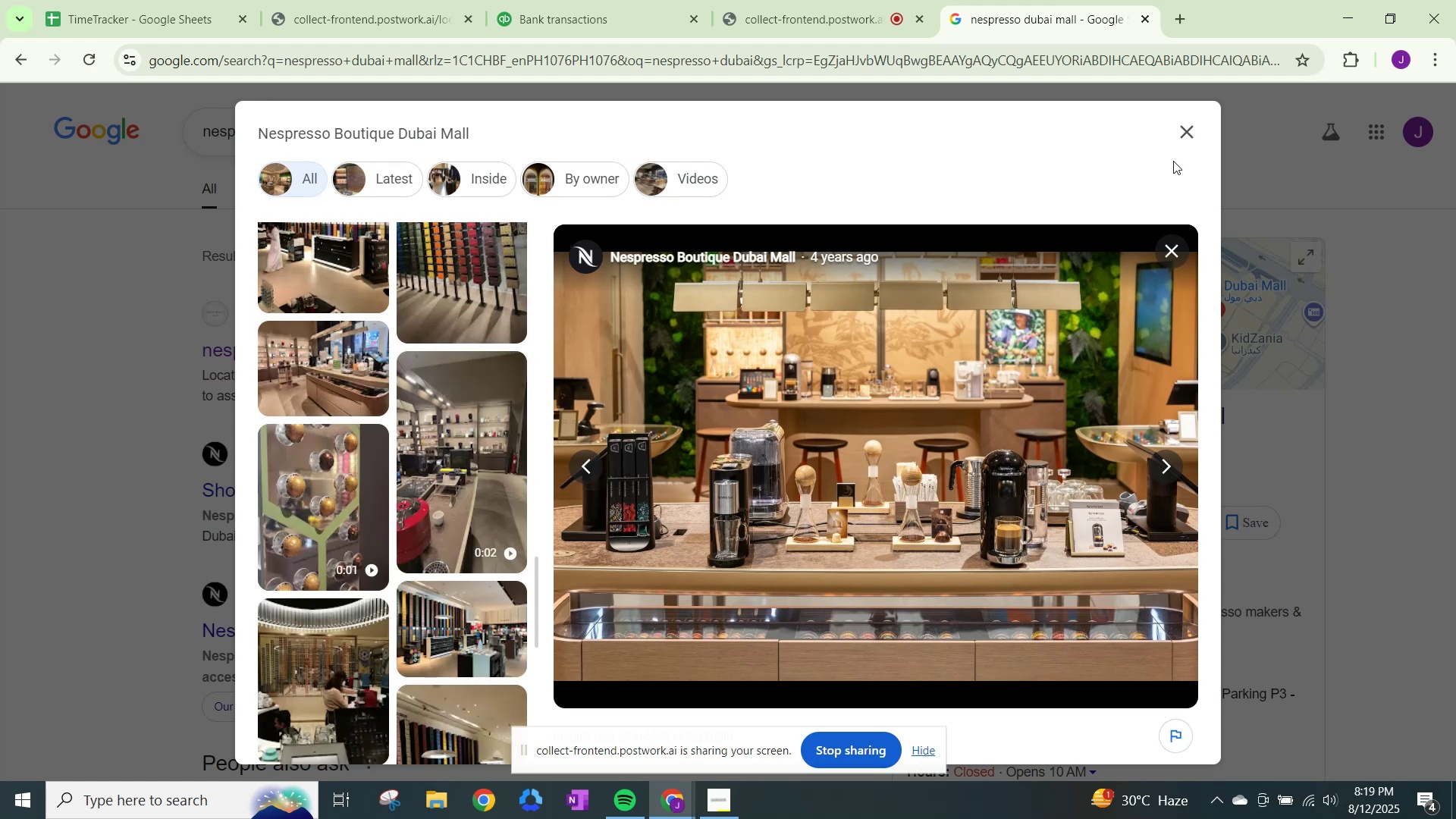 
left_click([1183, 124])
 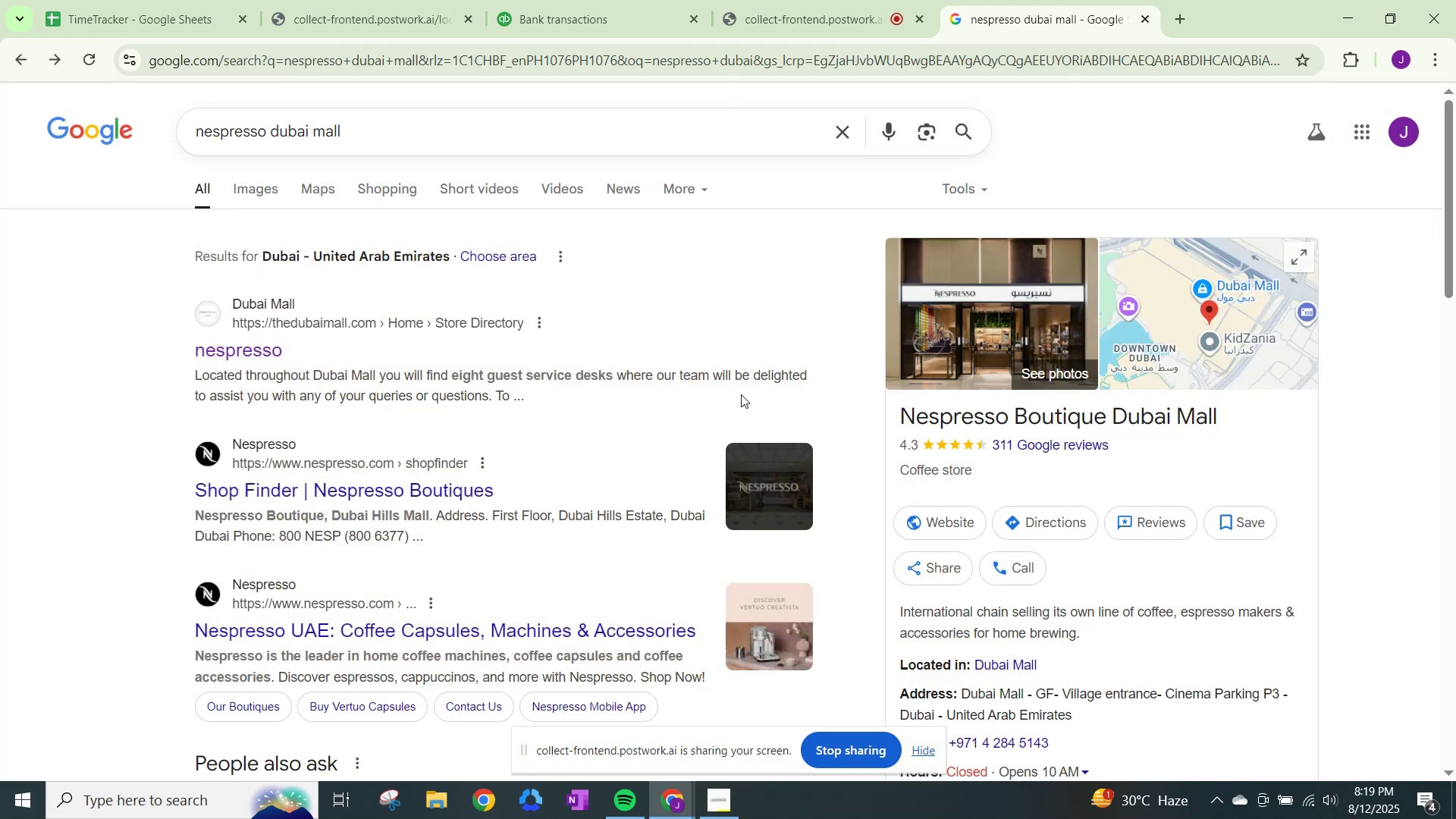 
scroll: coordinate [720, 411], scroll_direction: down, amount: 5.0
 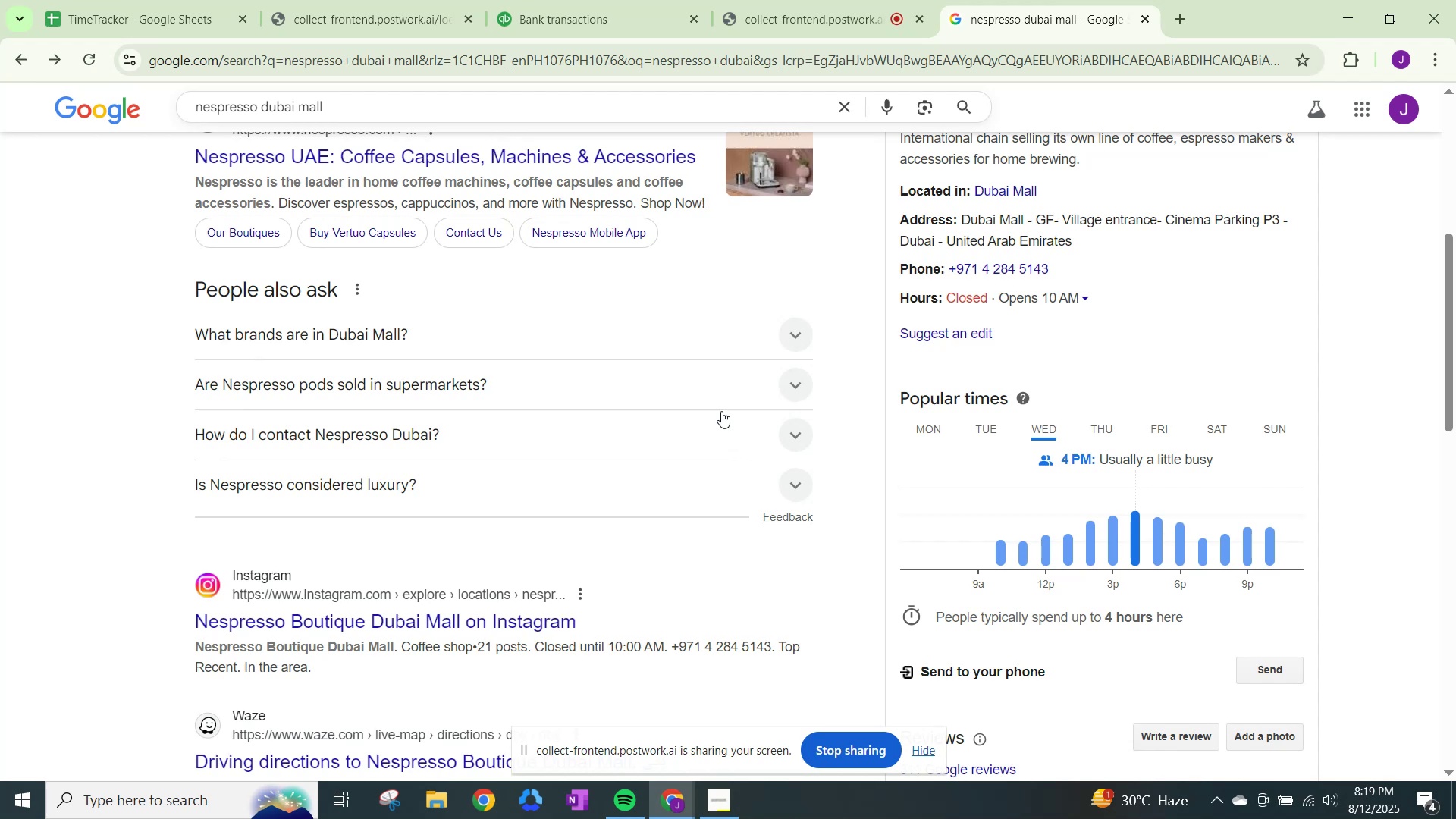 
scroll: coordinate [595, 488], scroll_direction: up, amount: 13.0
 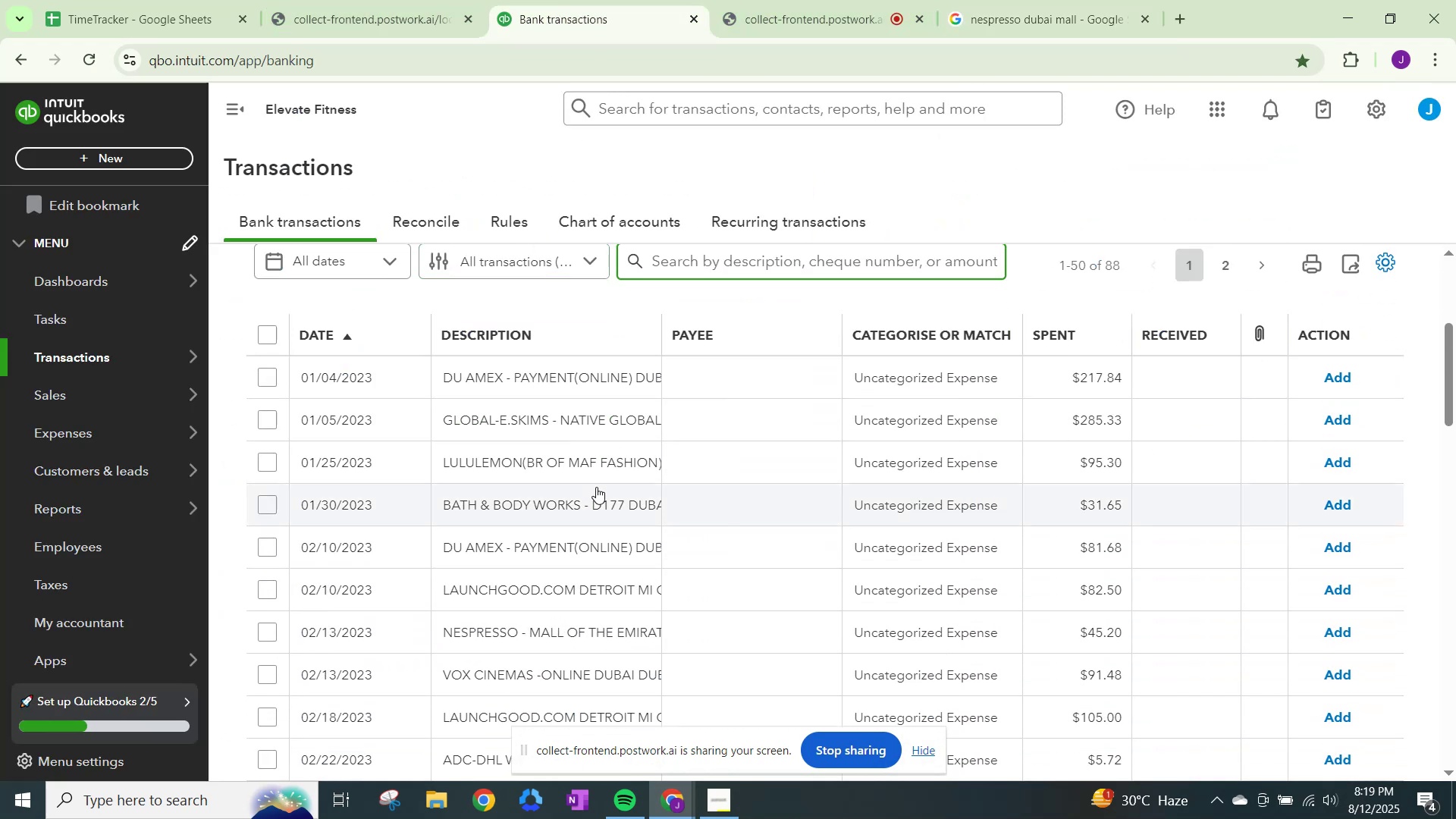 
scroll: coordinate [564, 638], scroll_direction: down, amount: 4.0
 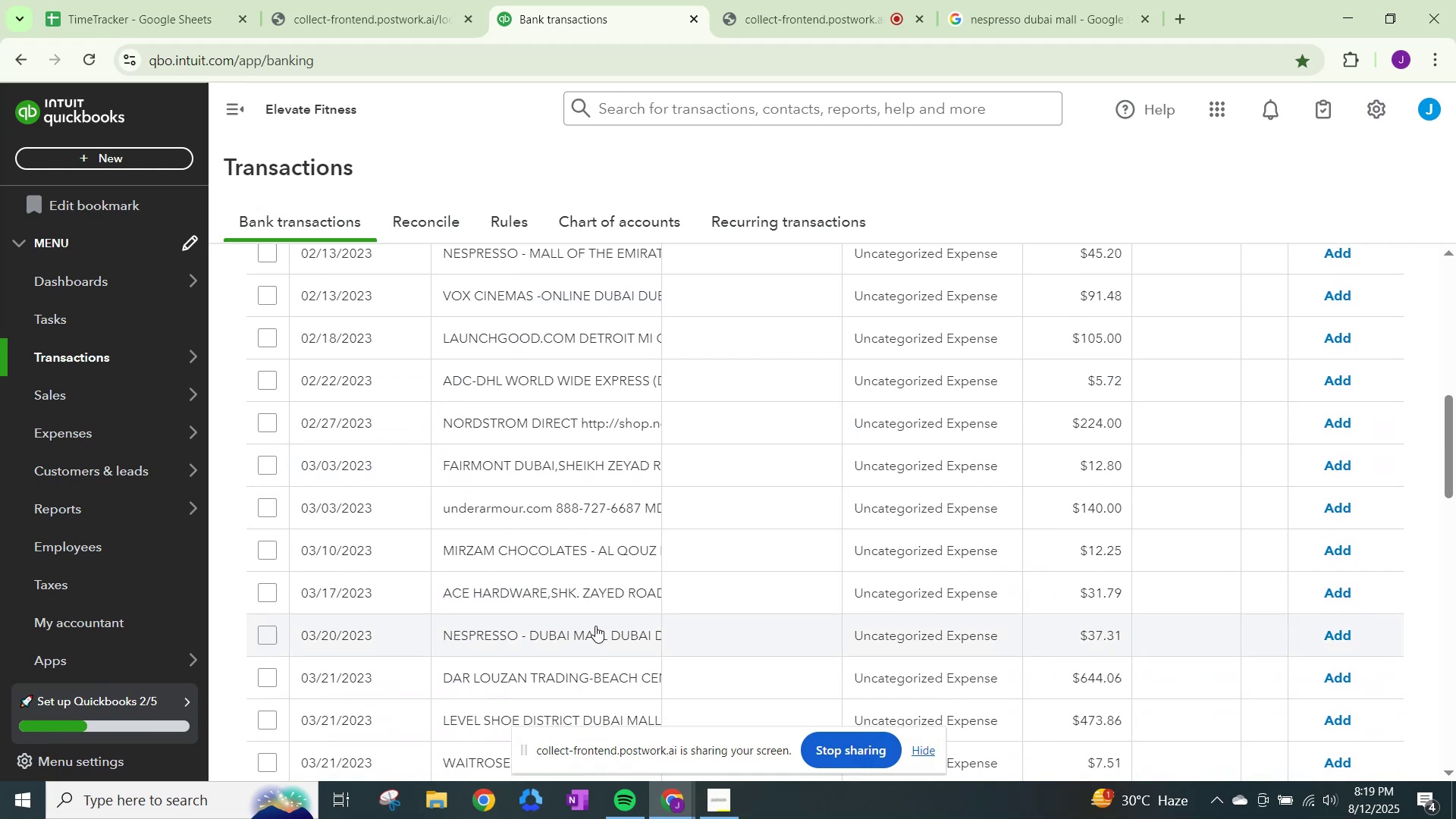 
left_click([612, 584])
 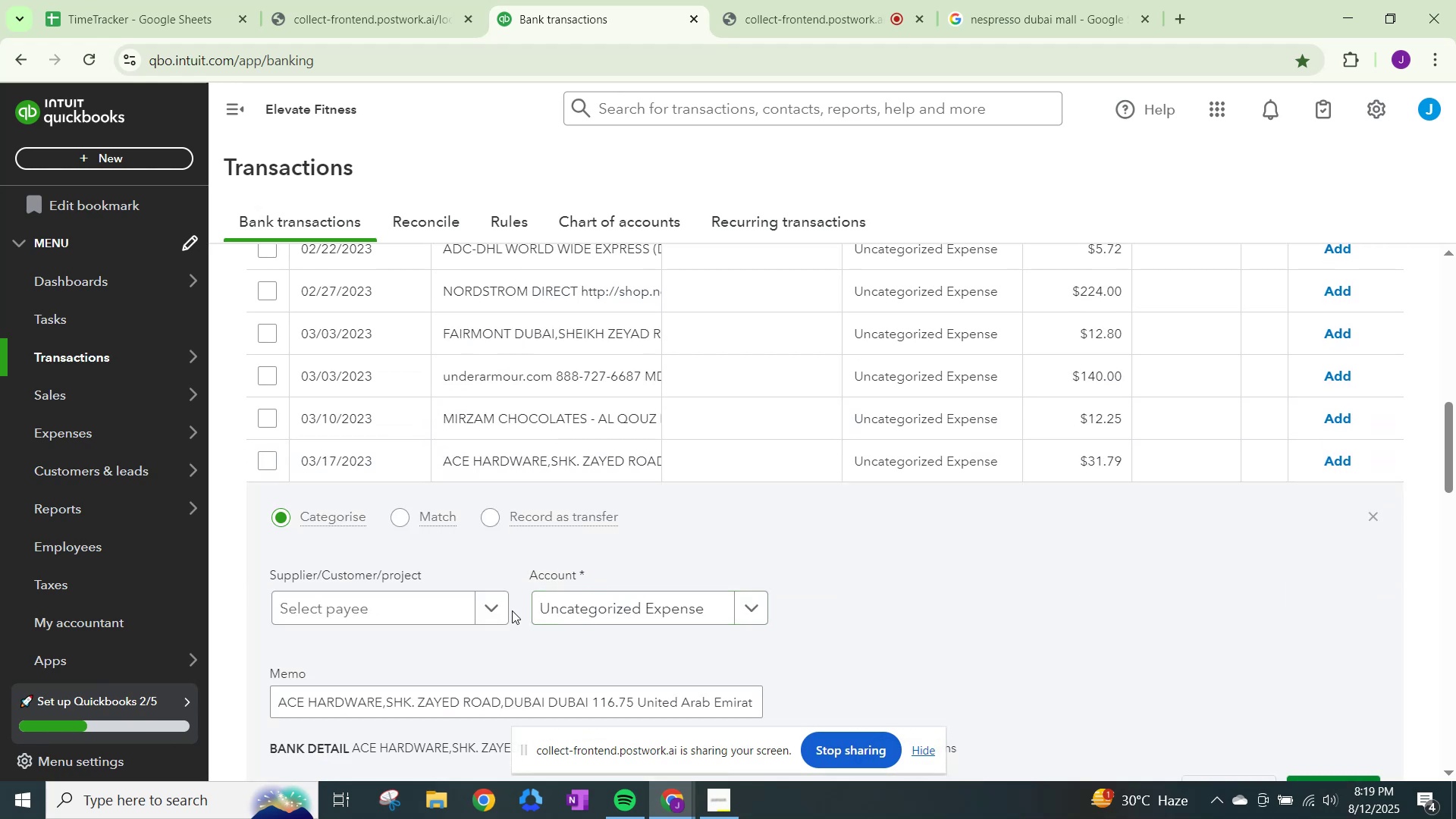 
left_click([490, 607])
 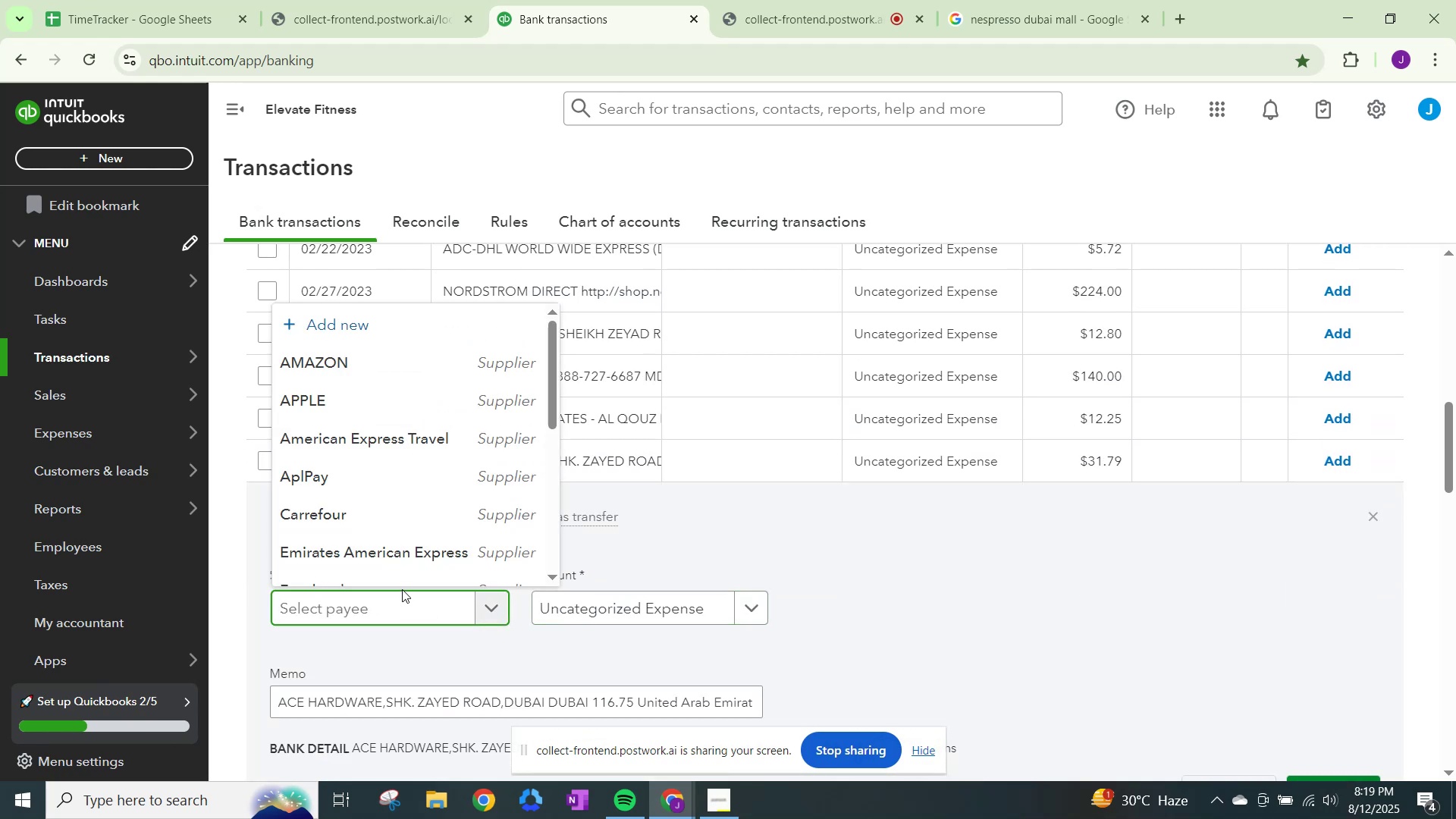 
type(ace)
key(Backspace)
key(Backspace)
key(Backspace)
type(Ace Hardware)
 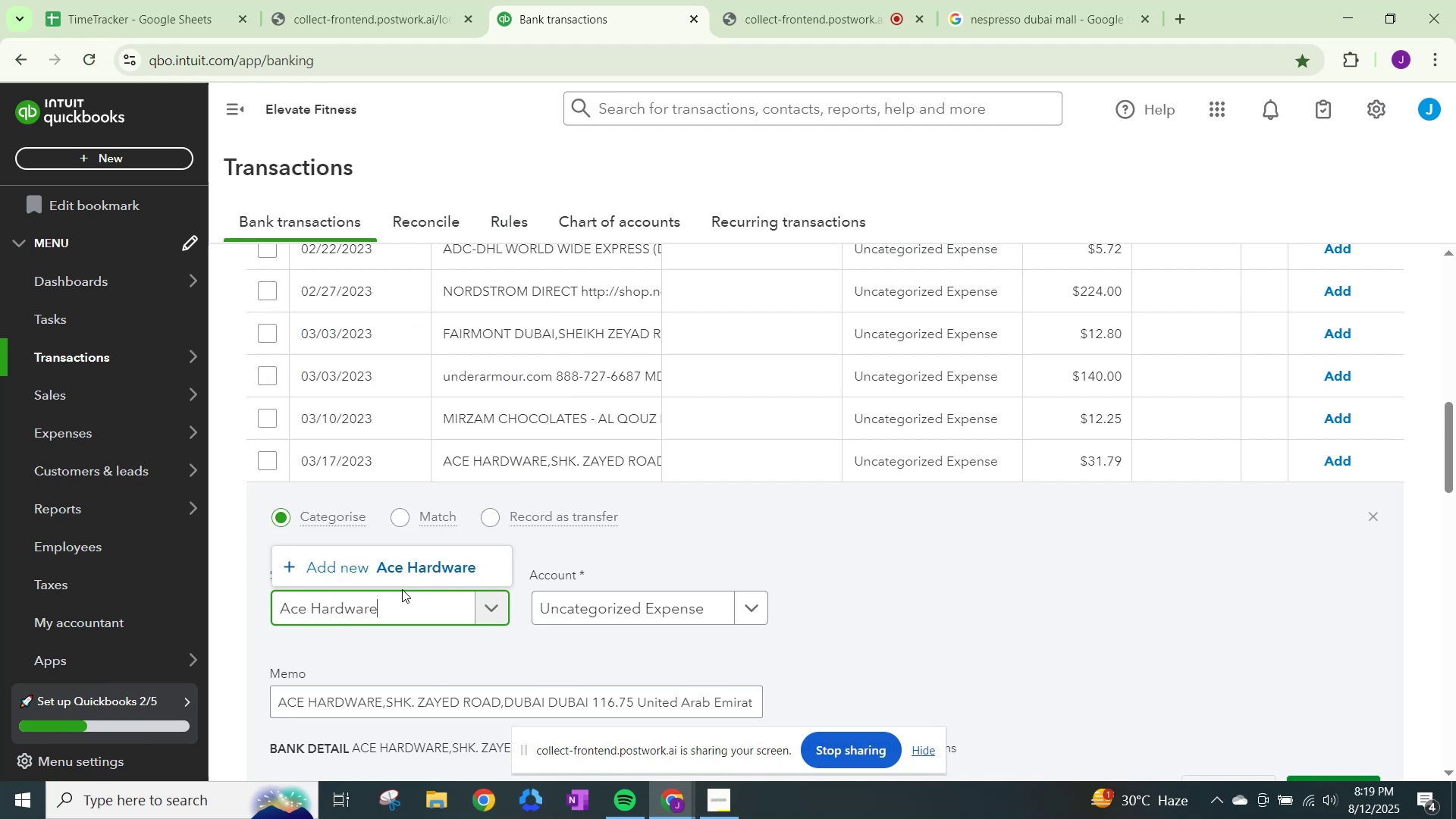 
left_click([419, 566])
 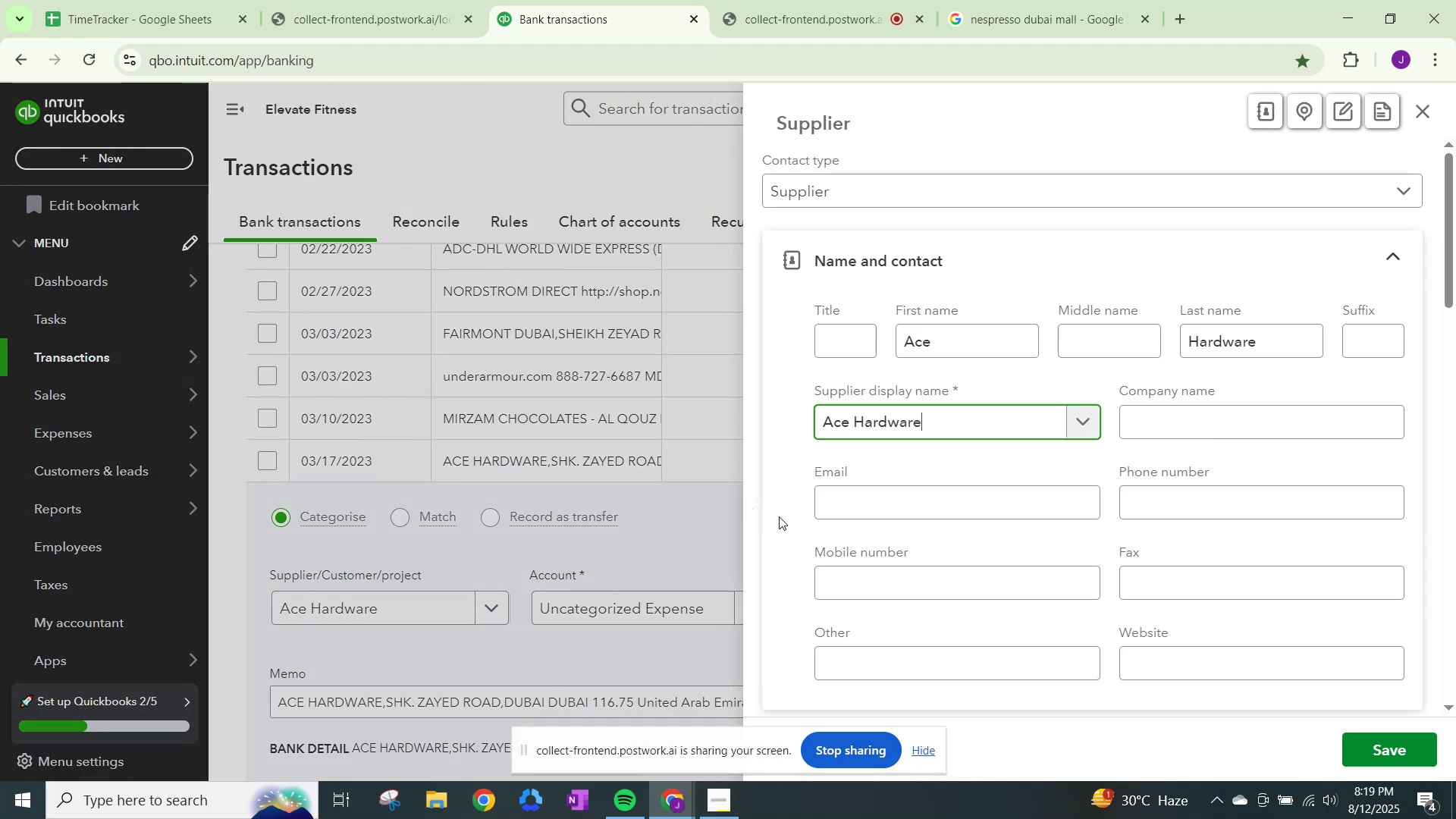 
scroll: coordinate [1009, 518], scroll_direction: down, amount: 18.0
 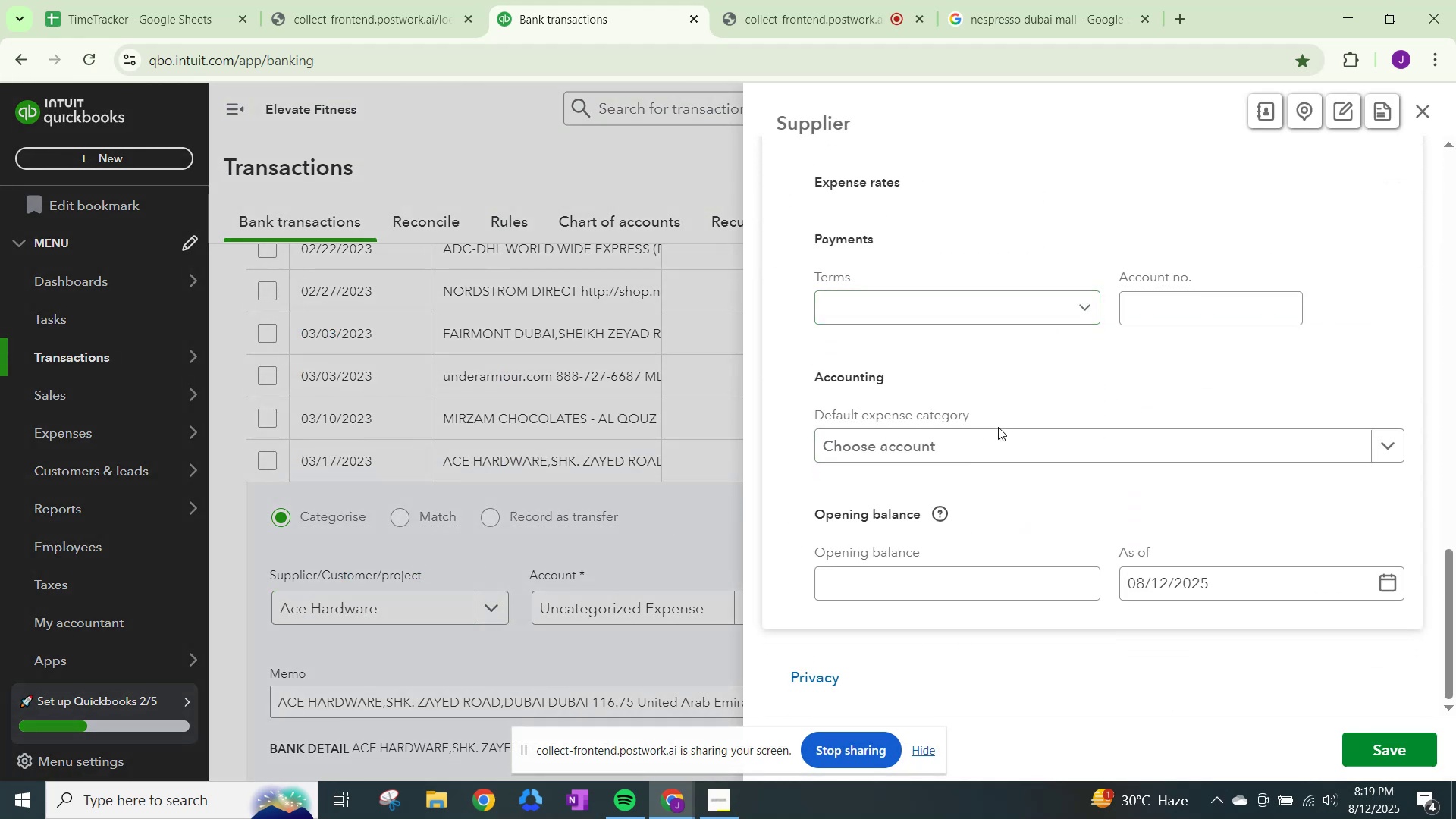 
left_click([1003, 441])
 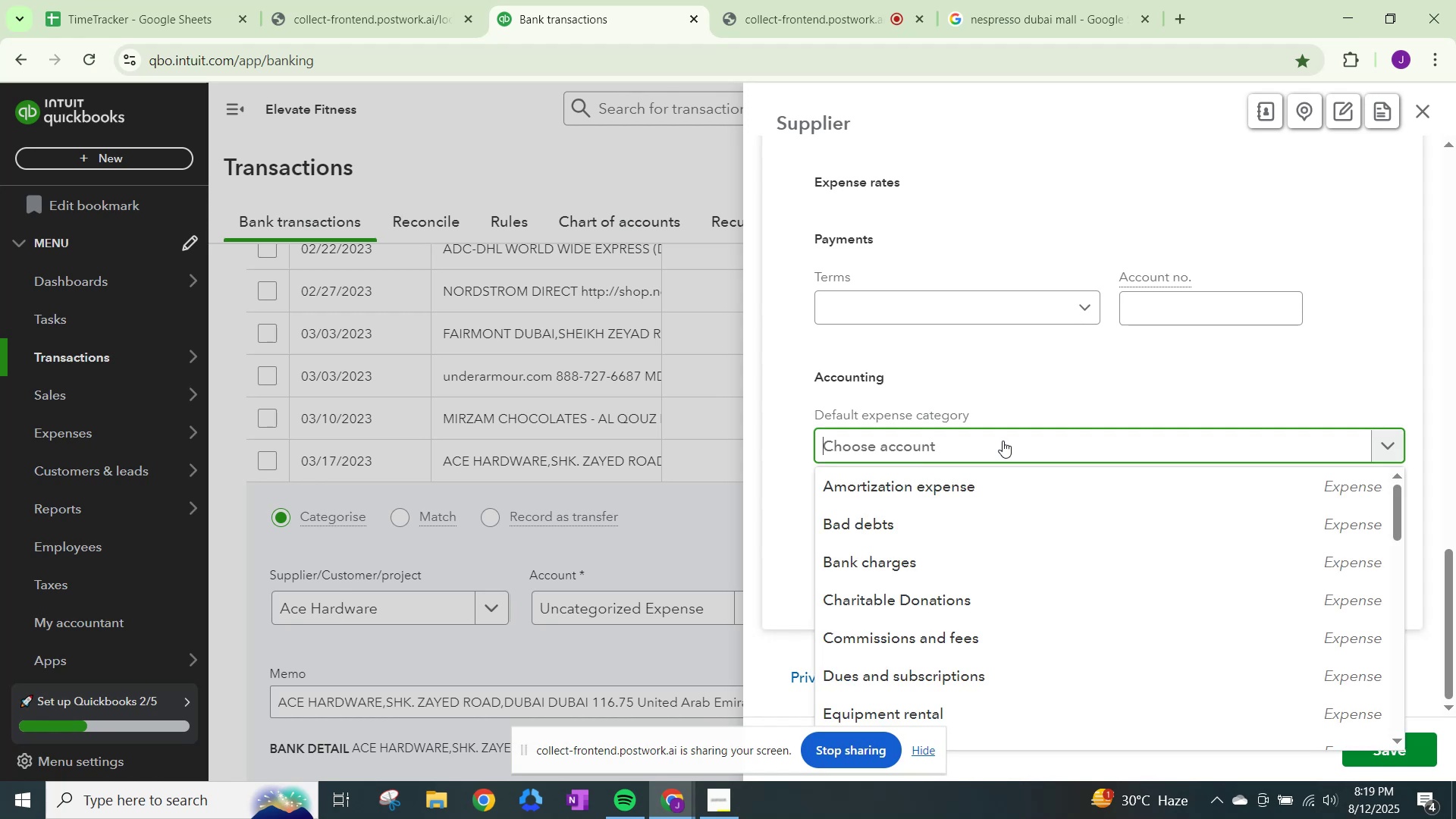 
type(repai)
 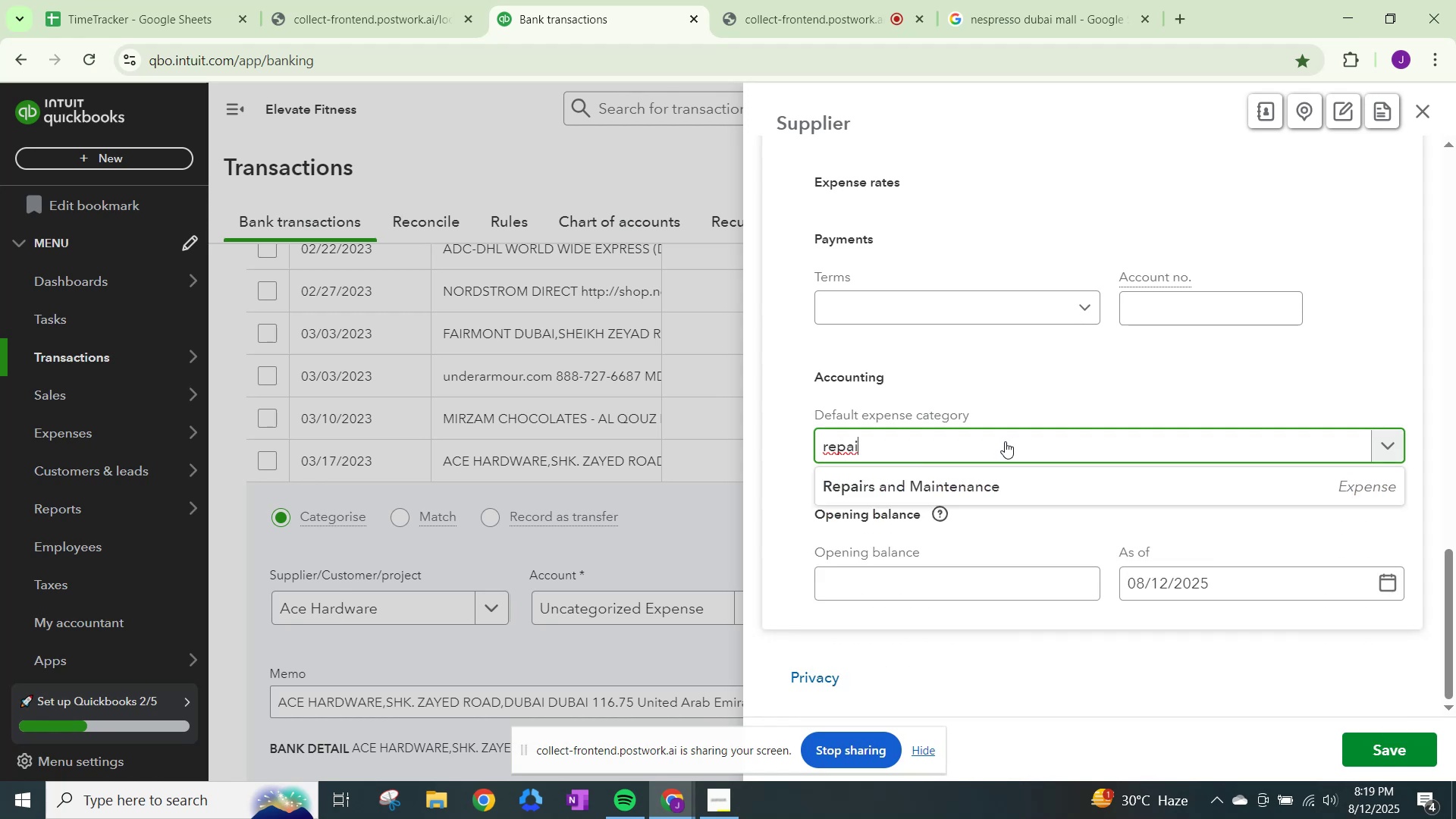 
left_click([1018, 481])
 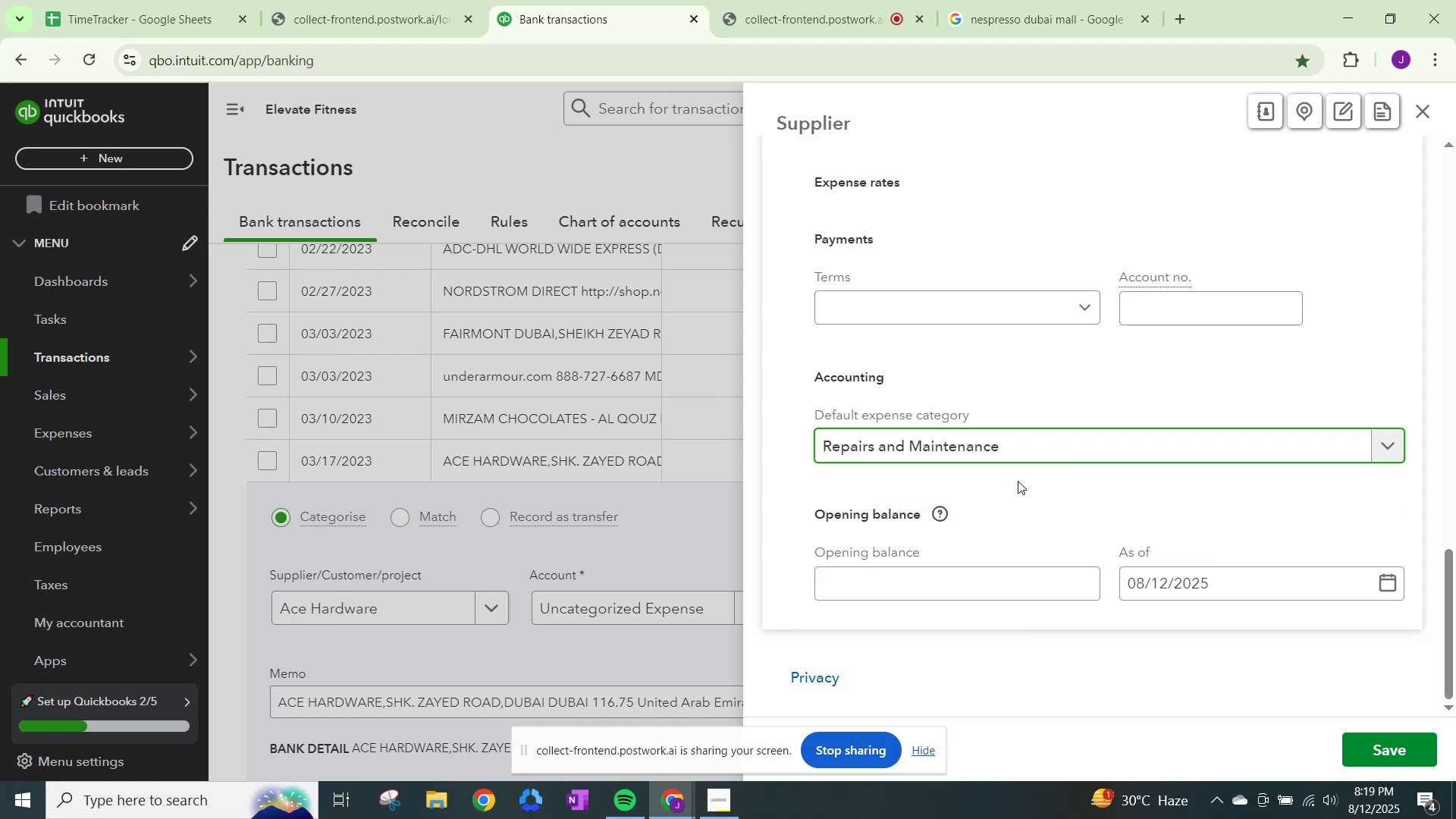 
scroll: coordinate [1226, 550], scroll_direction: down, amount: 3.0
 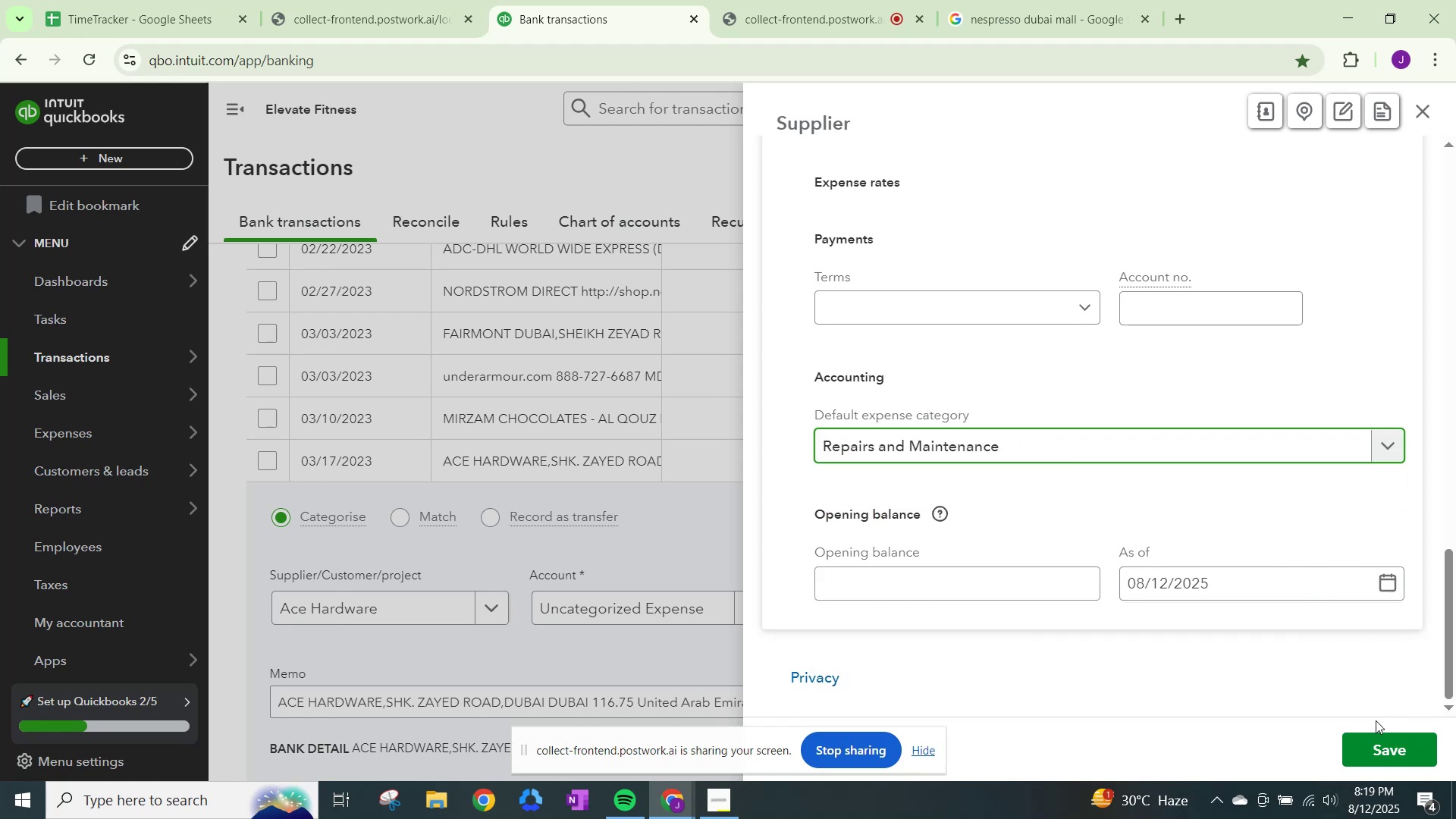 
left_click([1392, 747])
 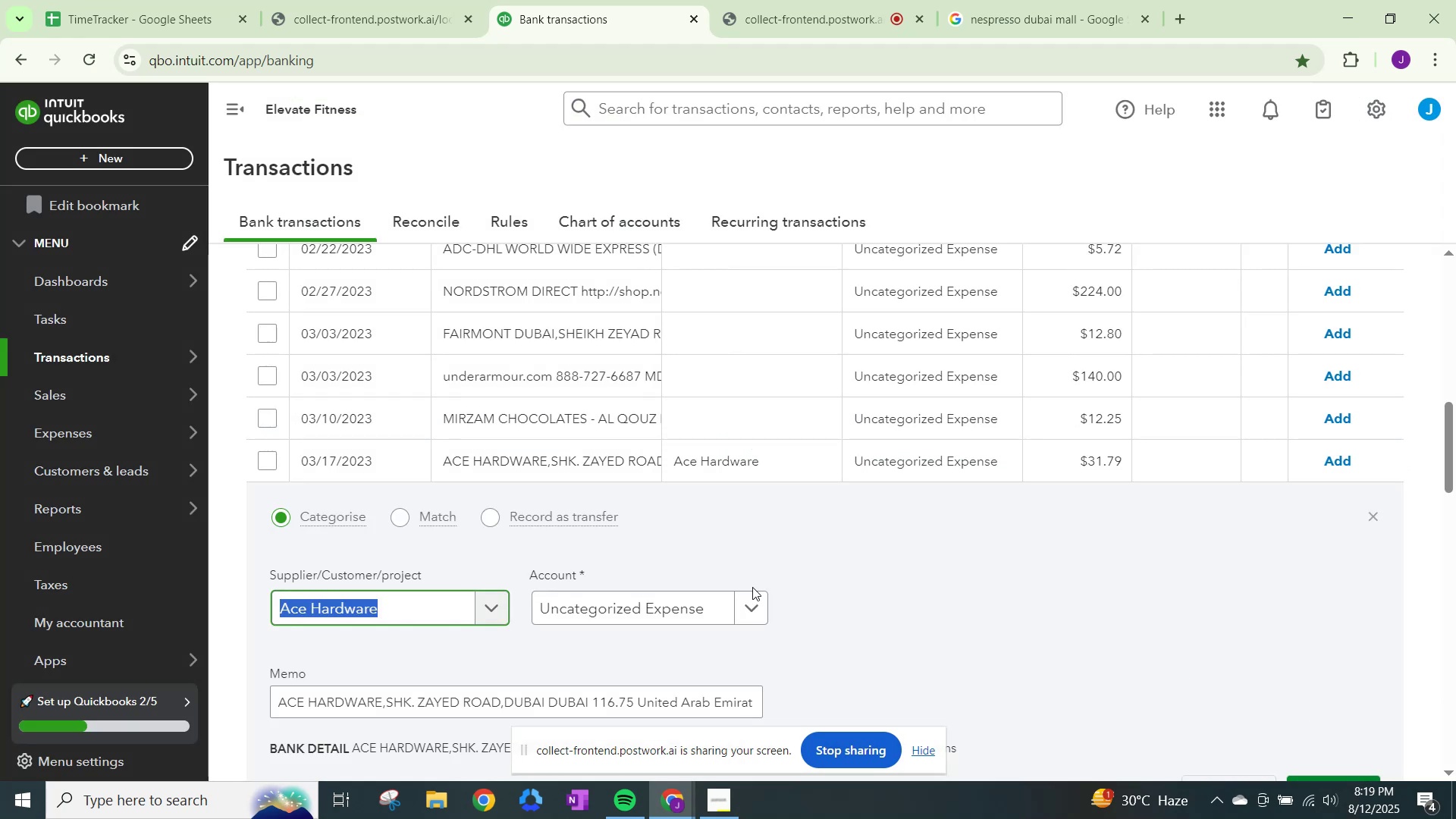 
left_click([759, 601])
 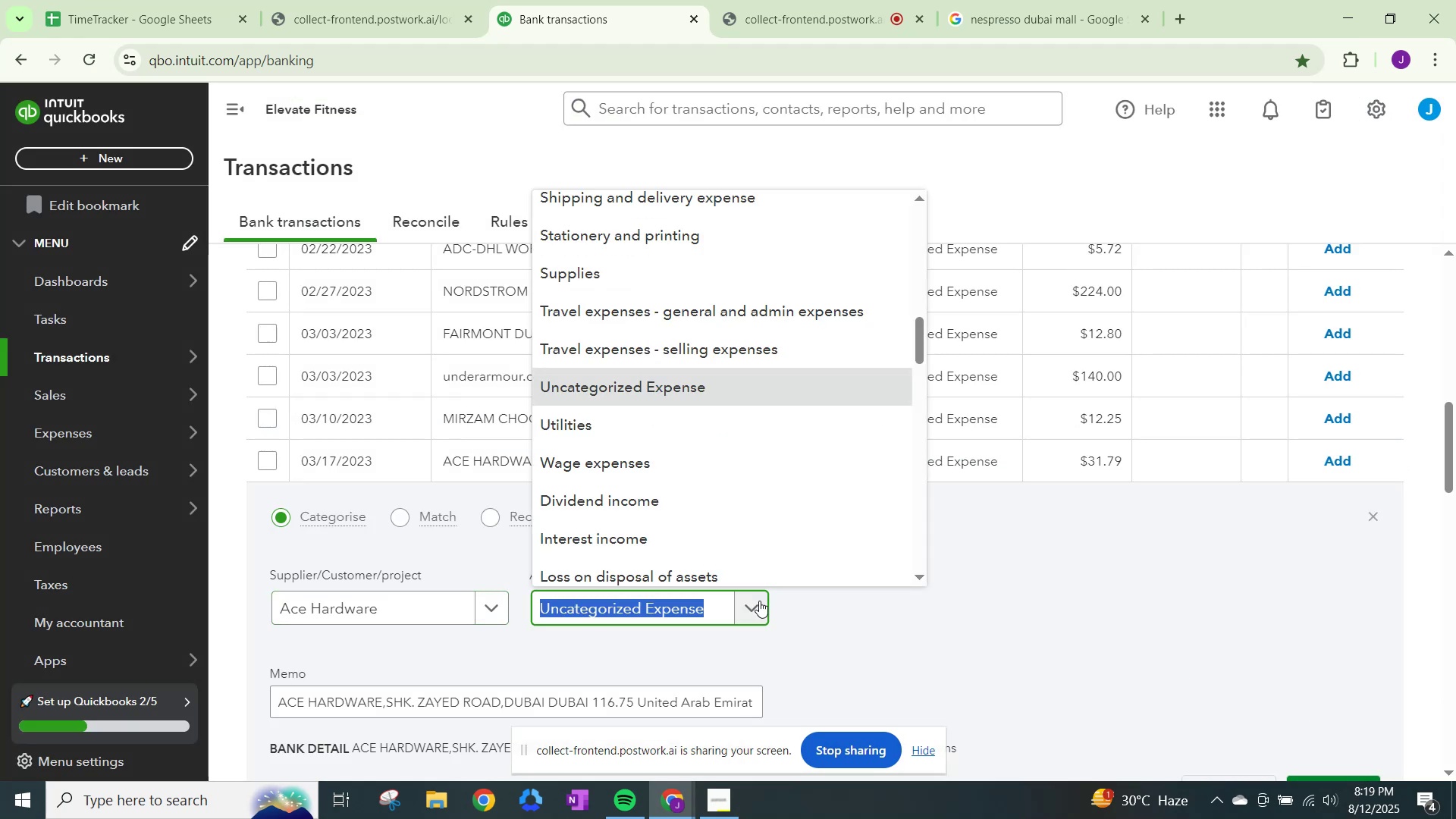 
type(repair)
 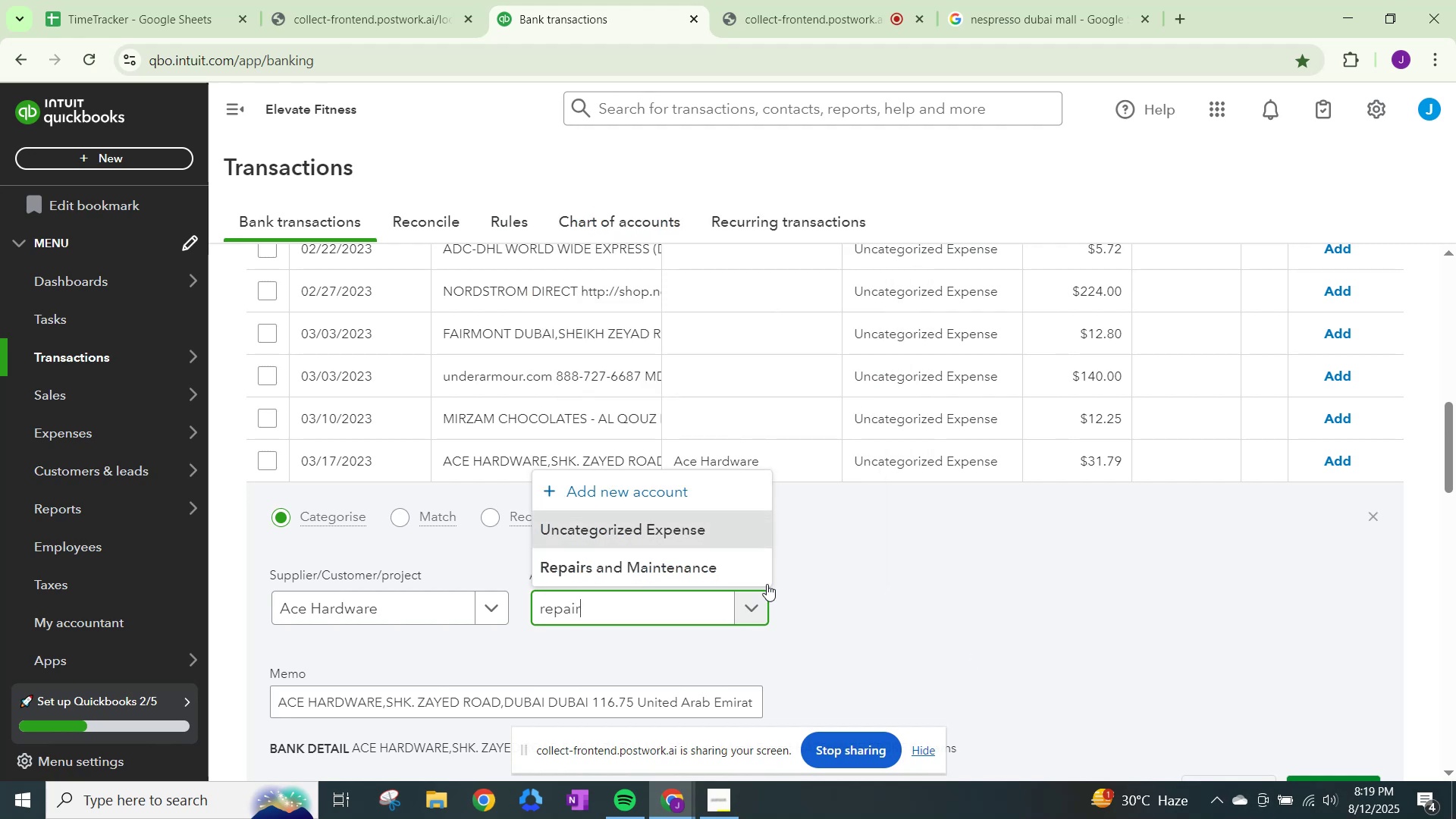 
left_click([674, 573])
 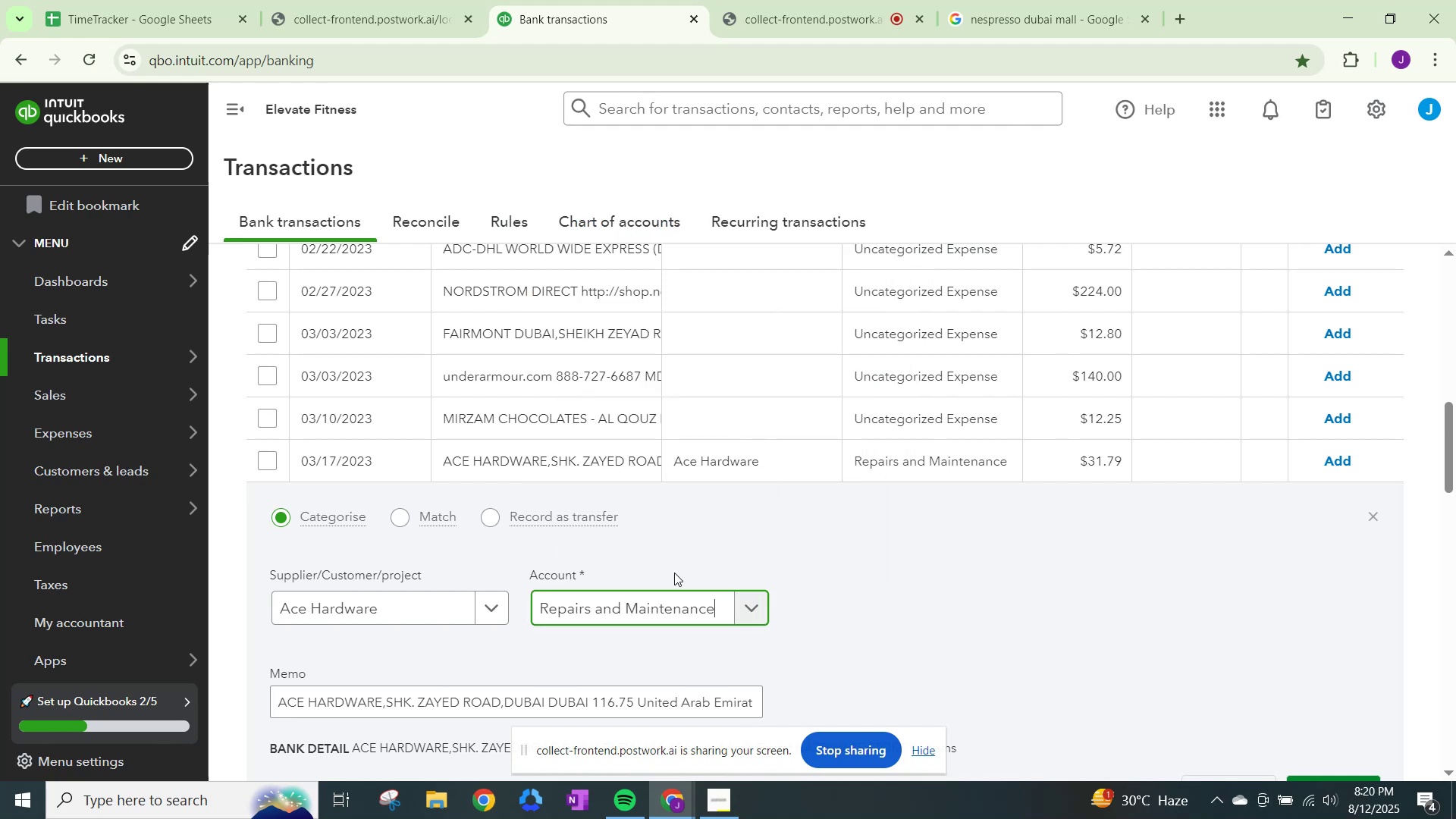 
scroll: coordinate [971, 638], scroll_direction: down, amount: 3.0
 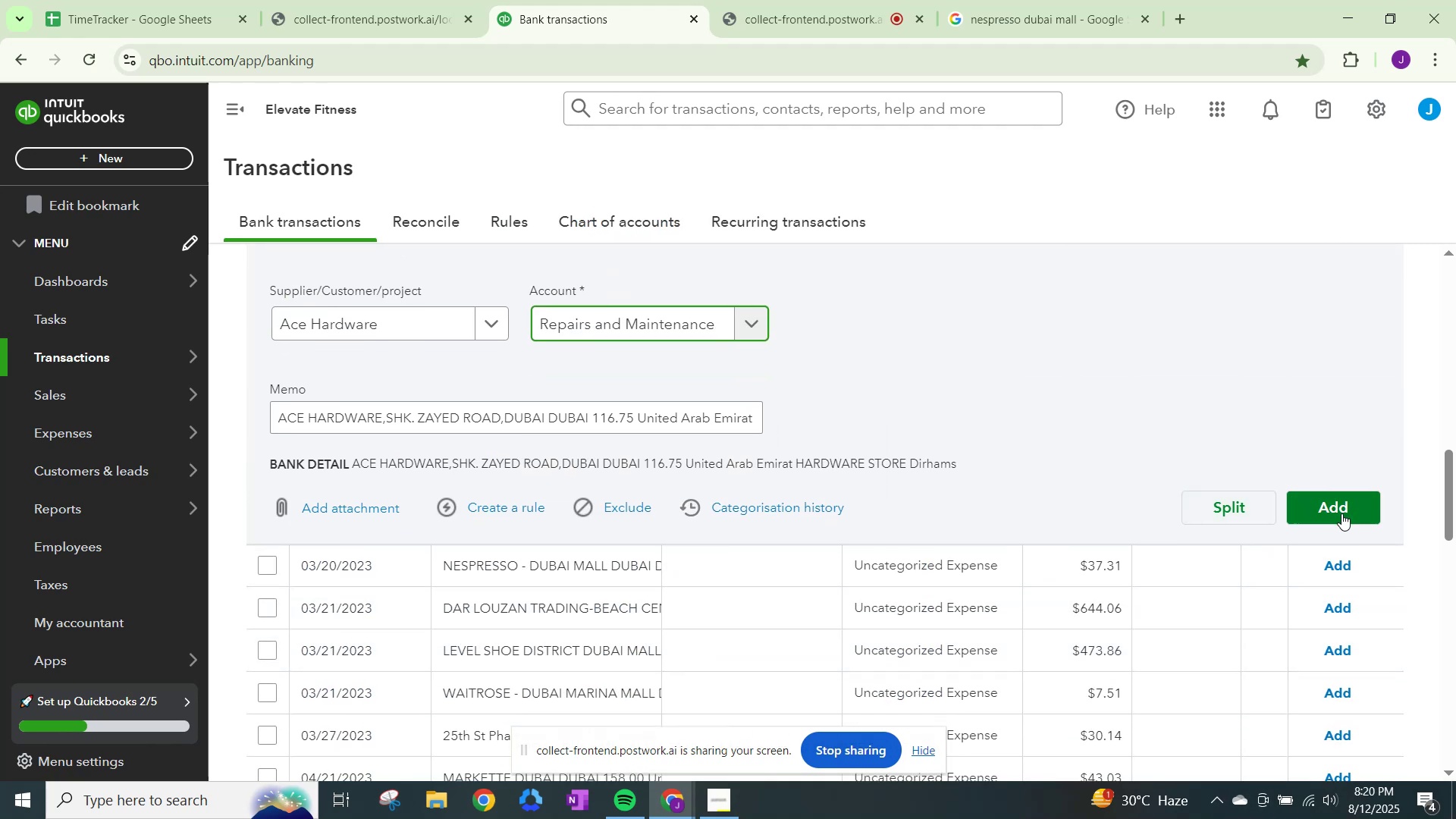 
left_click([1341, 515])
 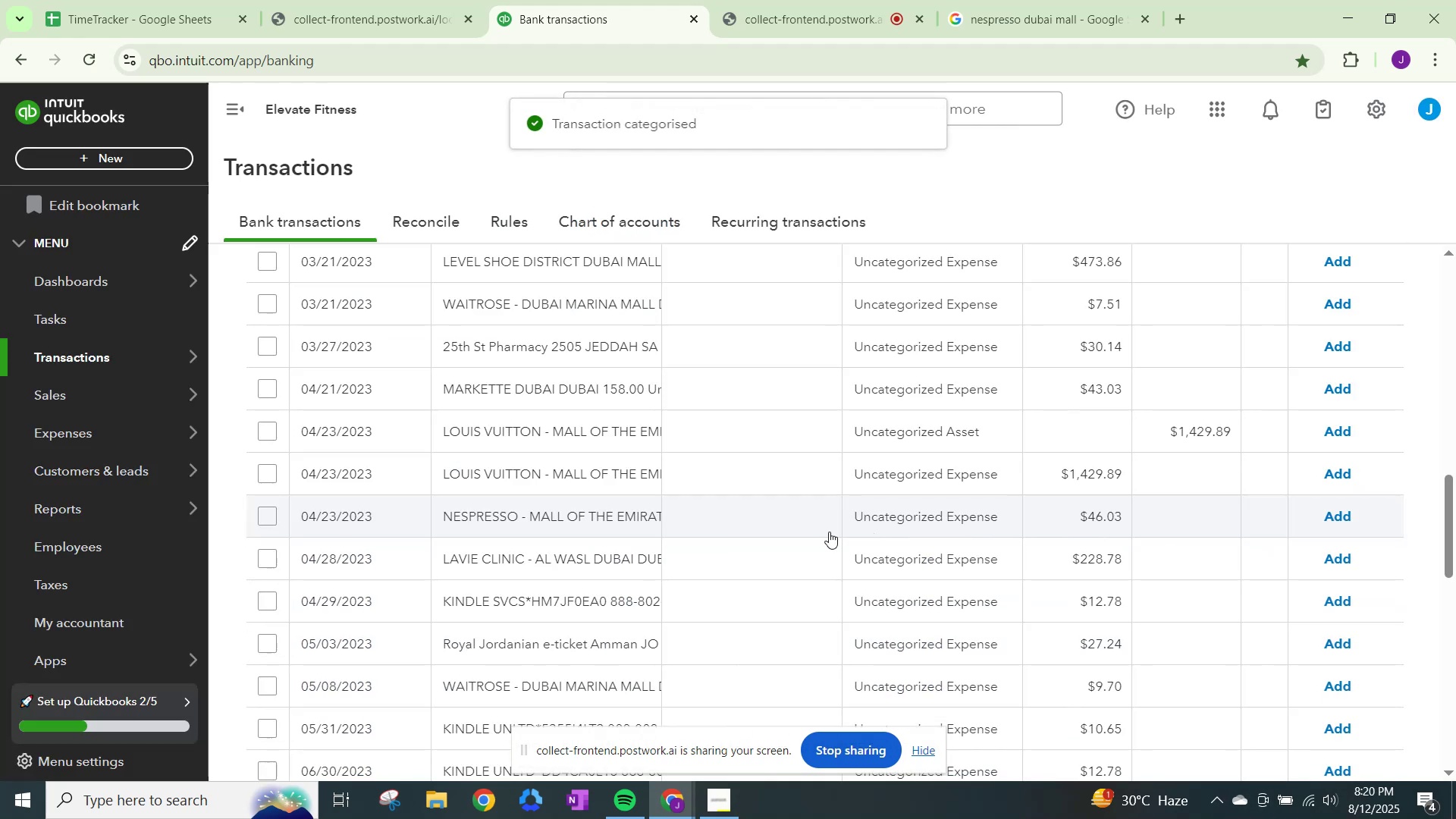 
scroll: coordinate [661, 633], scroll_direction: down, amount: 7.0
 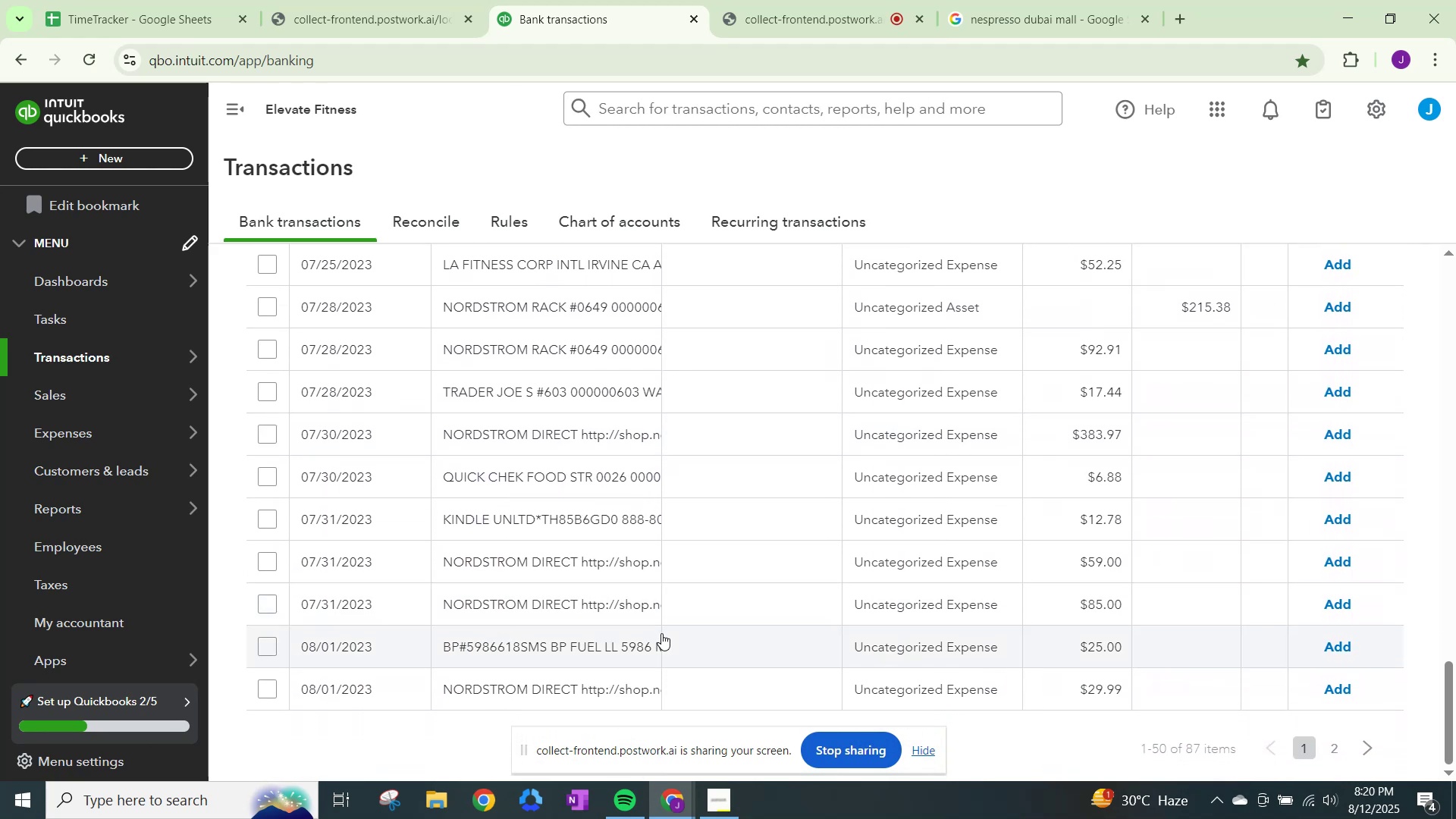 
scroll: coordinate [661, 633], scroll_direction: up, amount: 4.0
 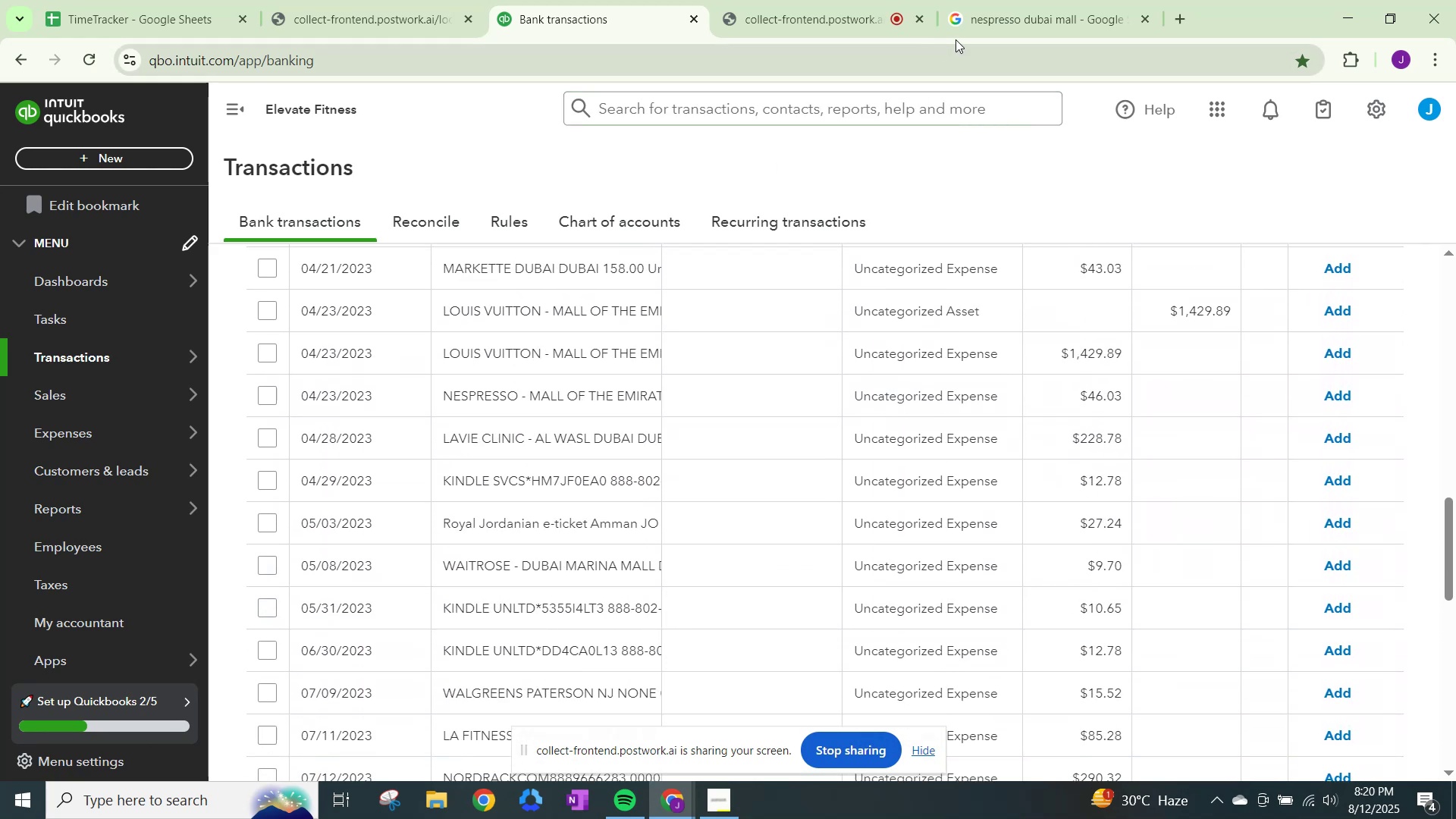 
left_click([990, 24])
 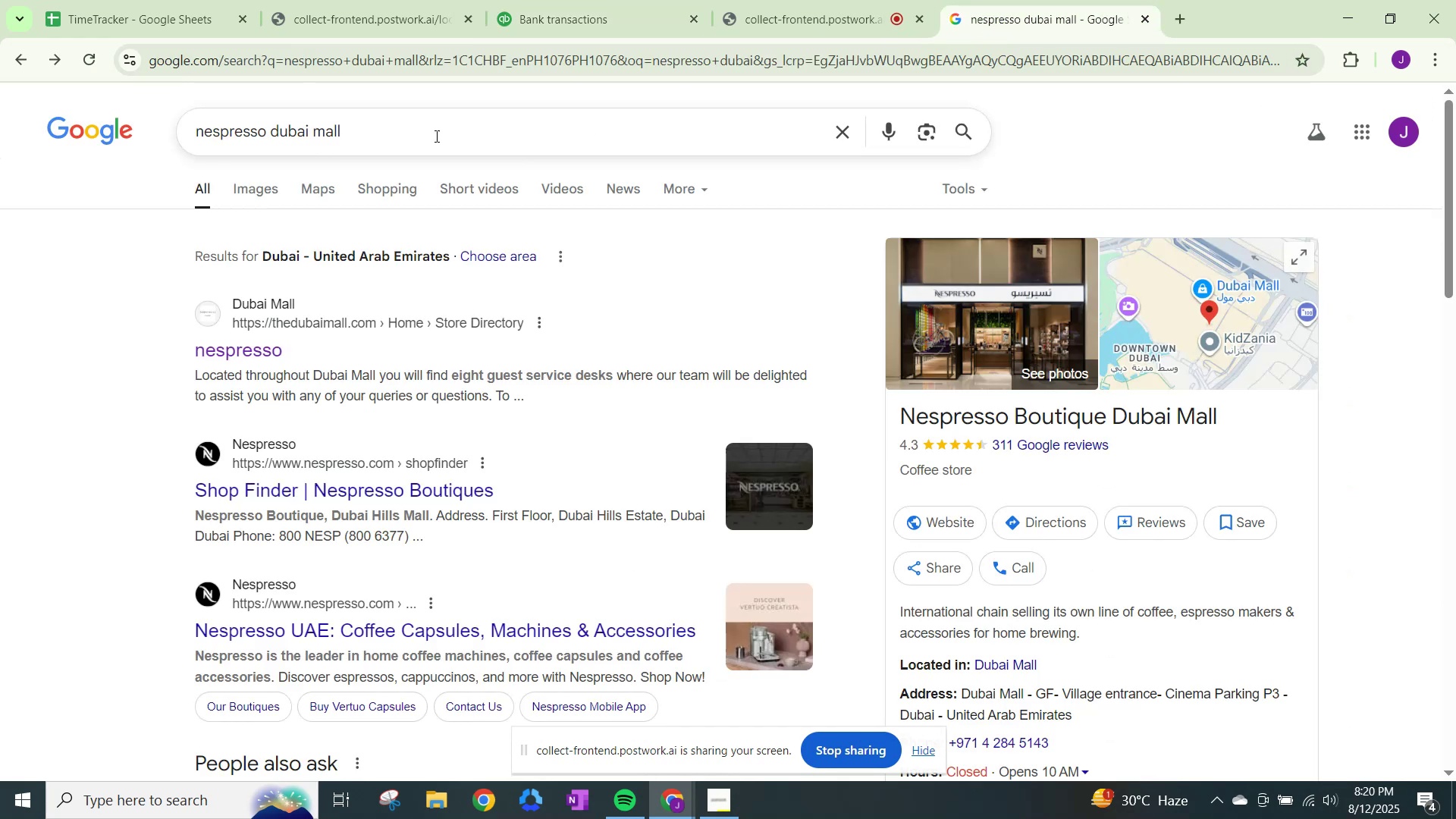 
left_click_drag(start_coordinate=[430, 135], to_coordinate=[0, 116])
 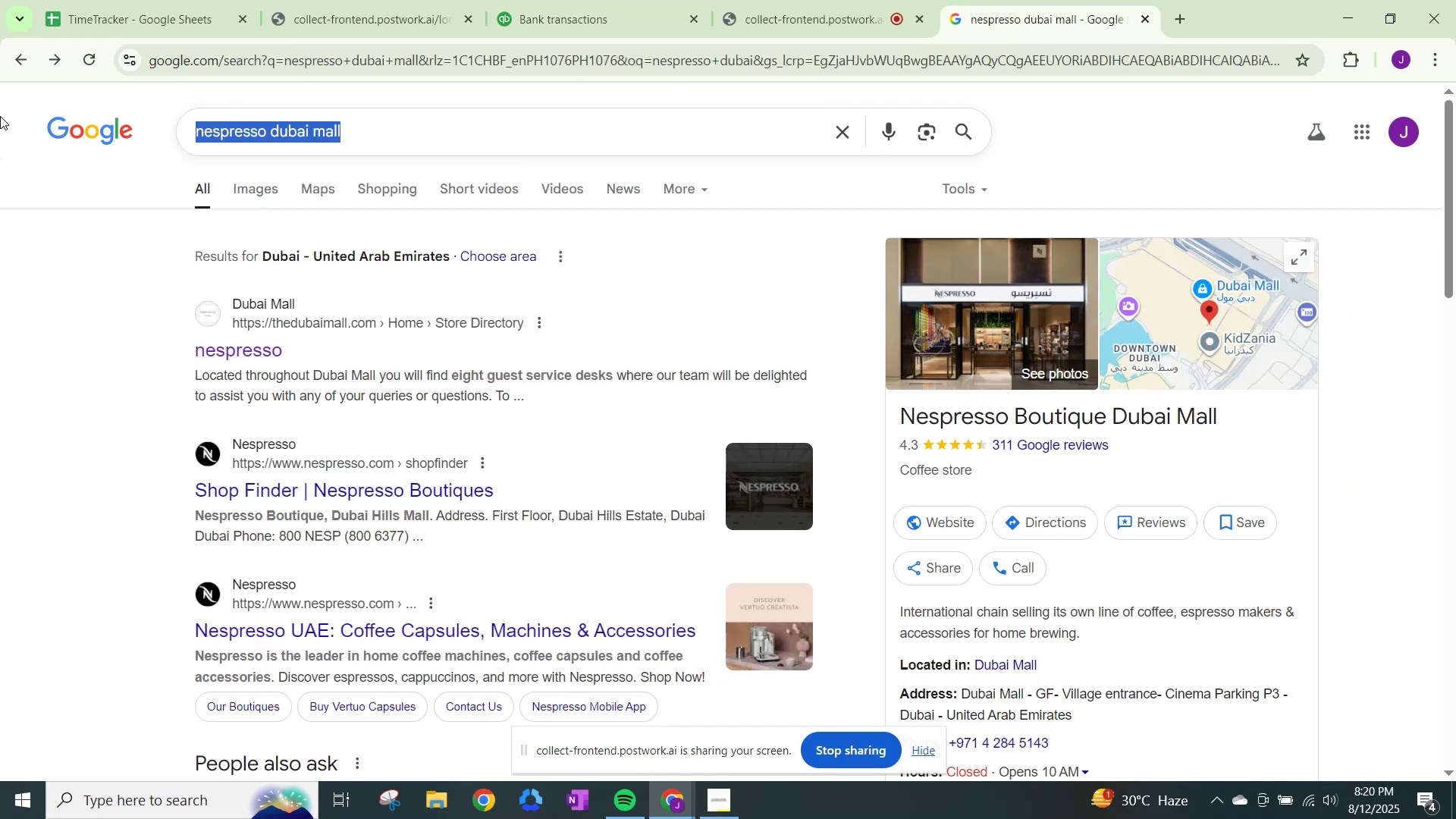 
type(noords)
 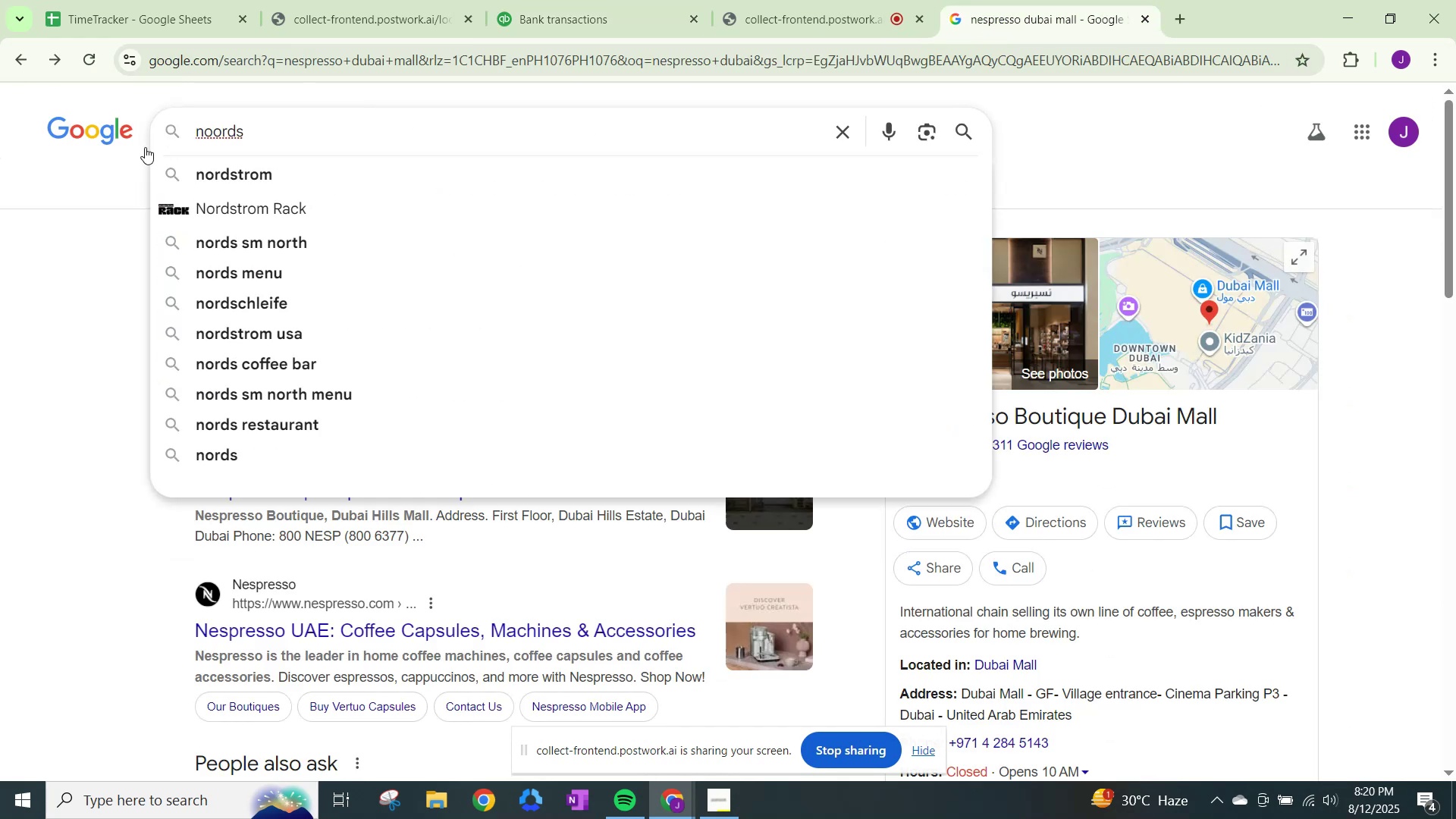 
left_click([266, 206])
 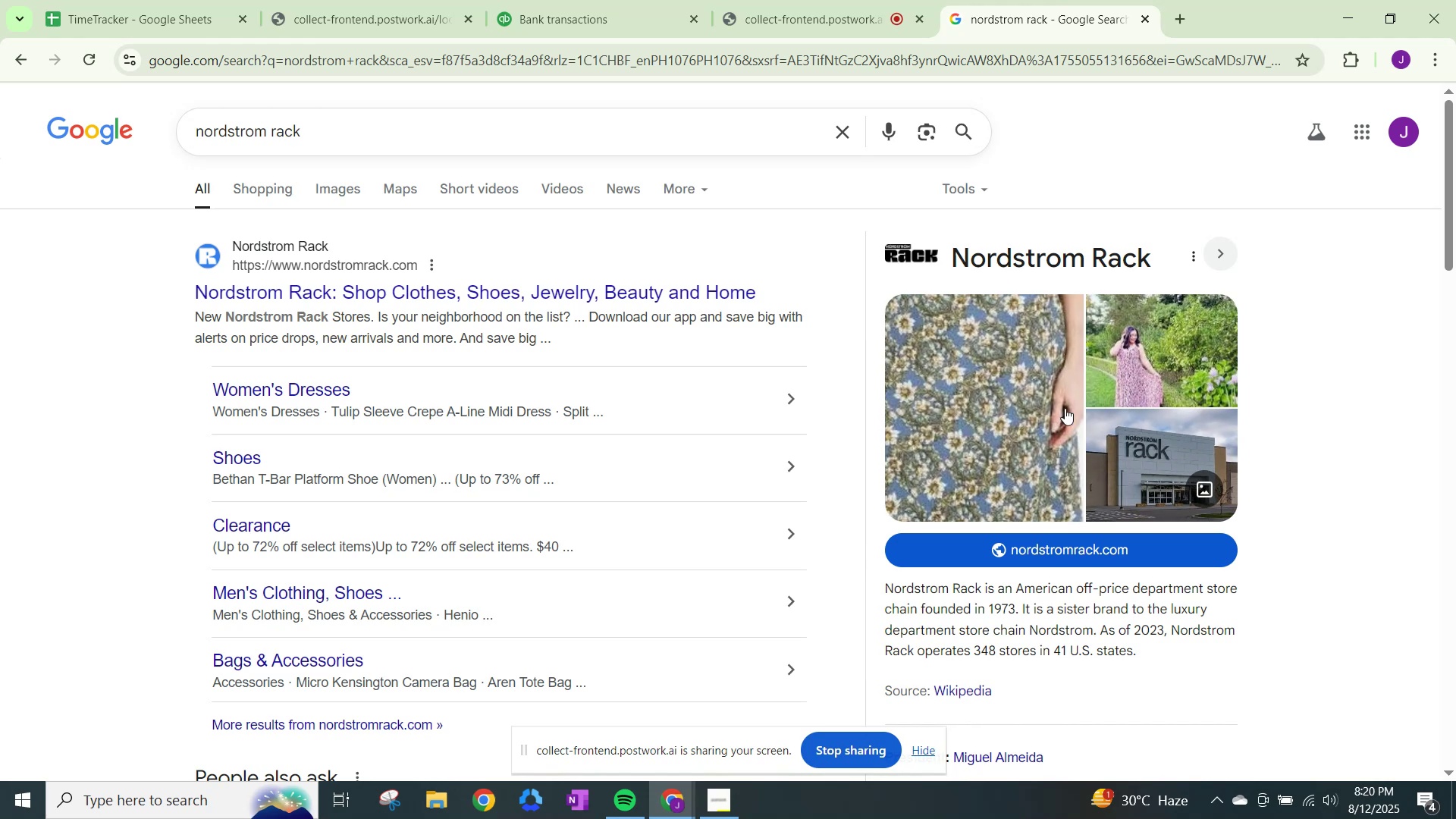 
wait(7.21)
 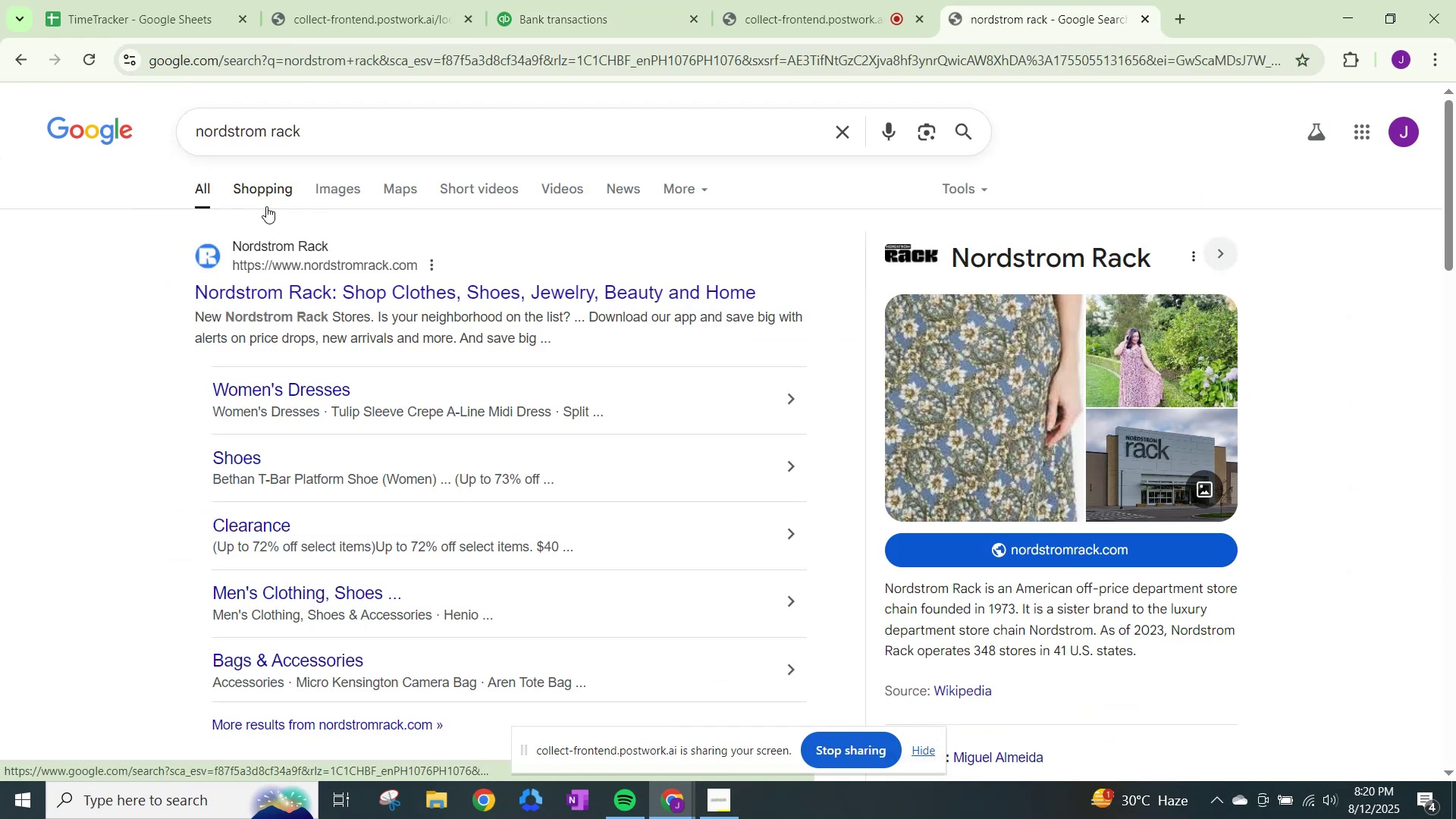 
scroll: coordinate [609, 453], scroll_direction: down, amount: 3.0
 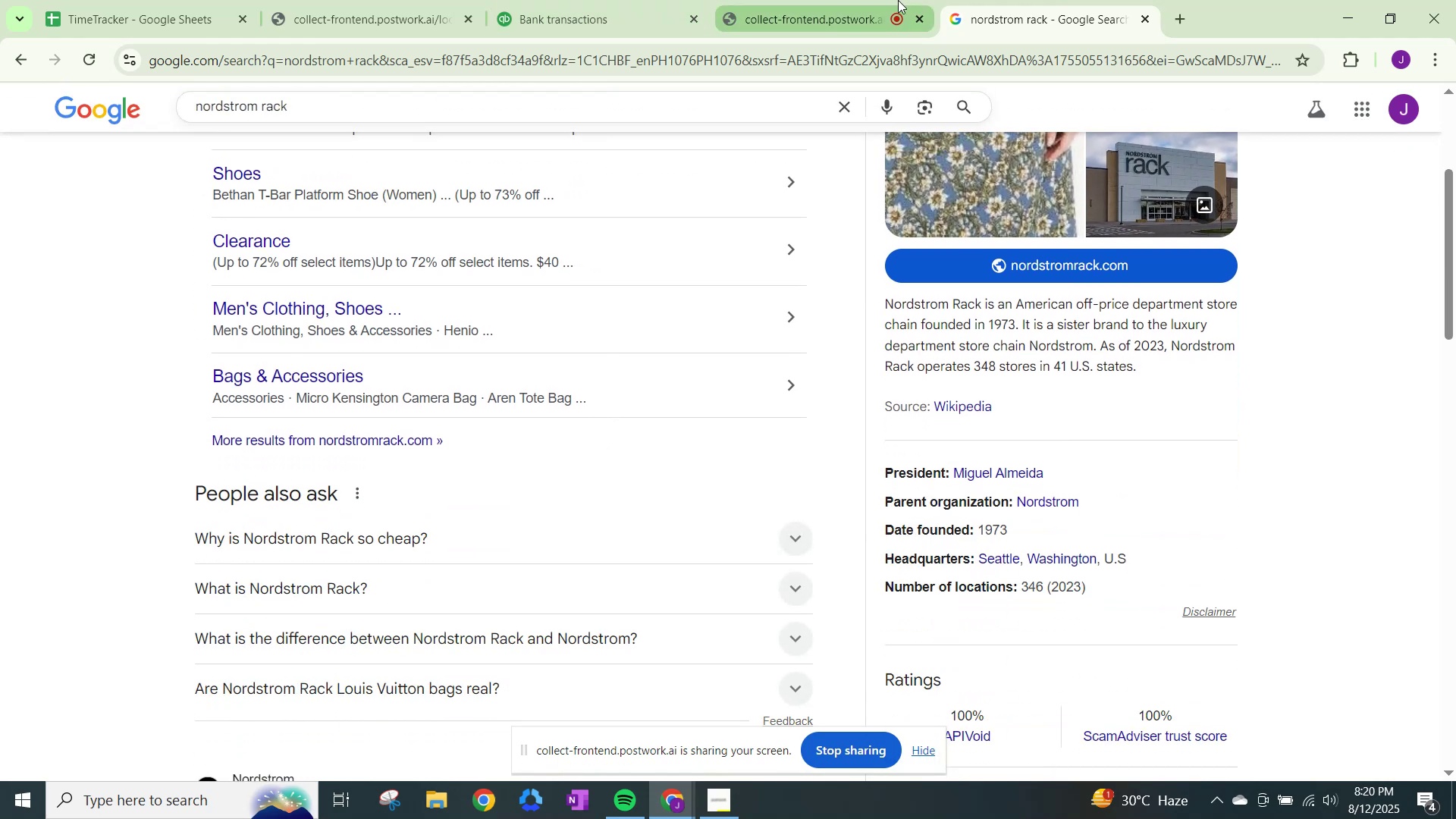 
left_click([819, 0])
 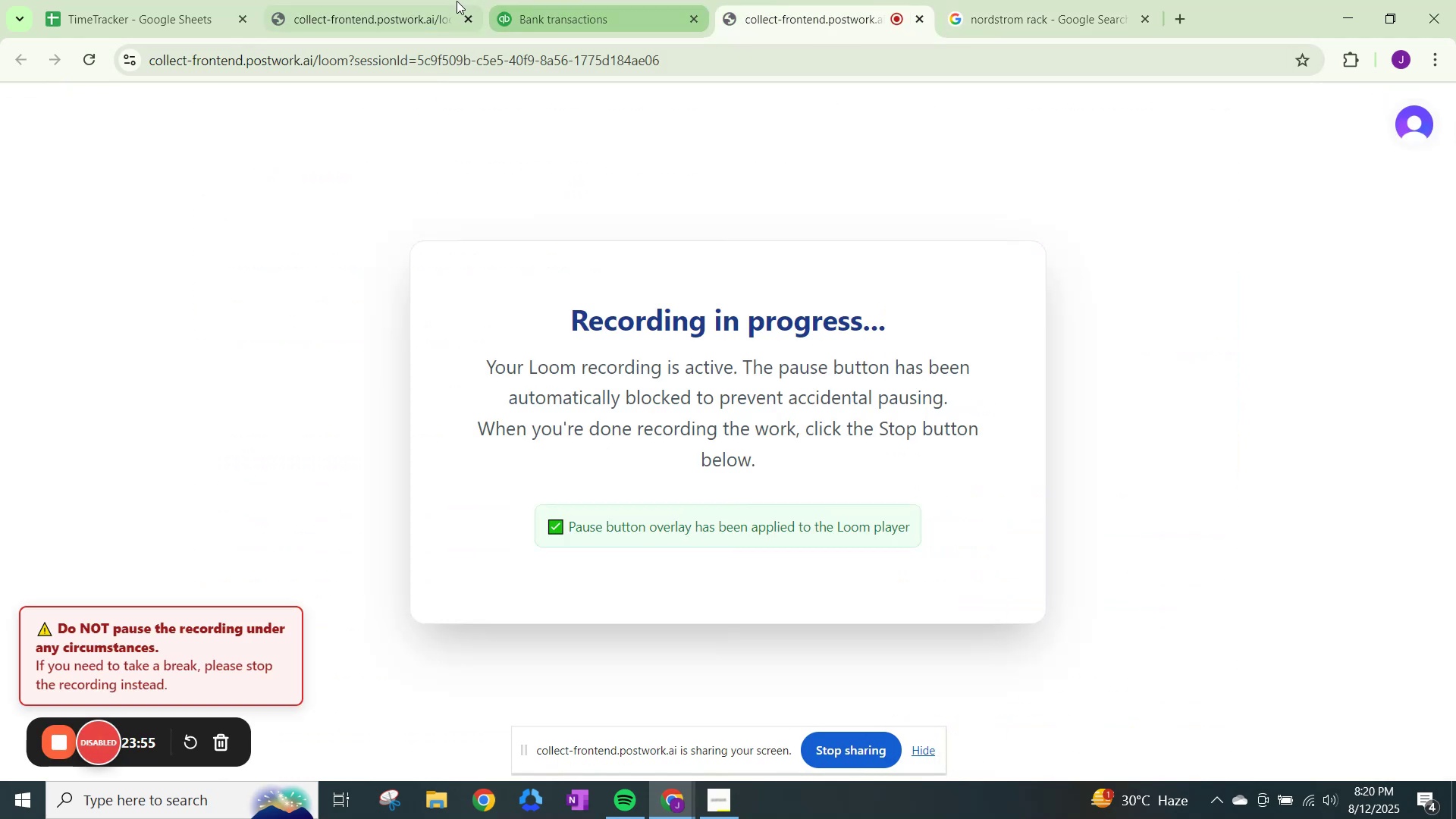 
left_click([531, 15])
 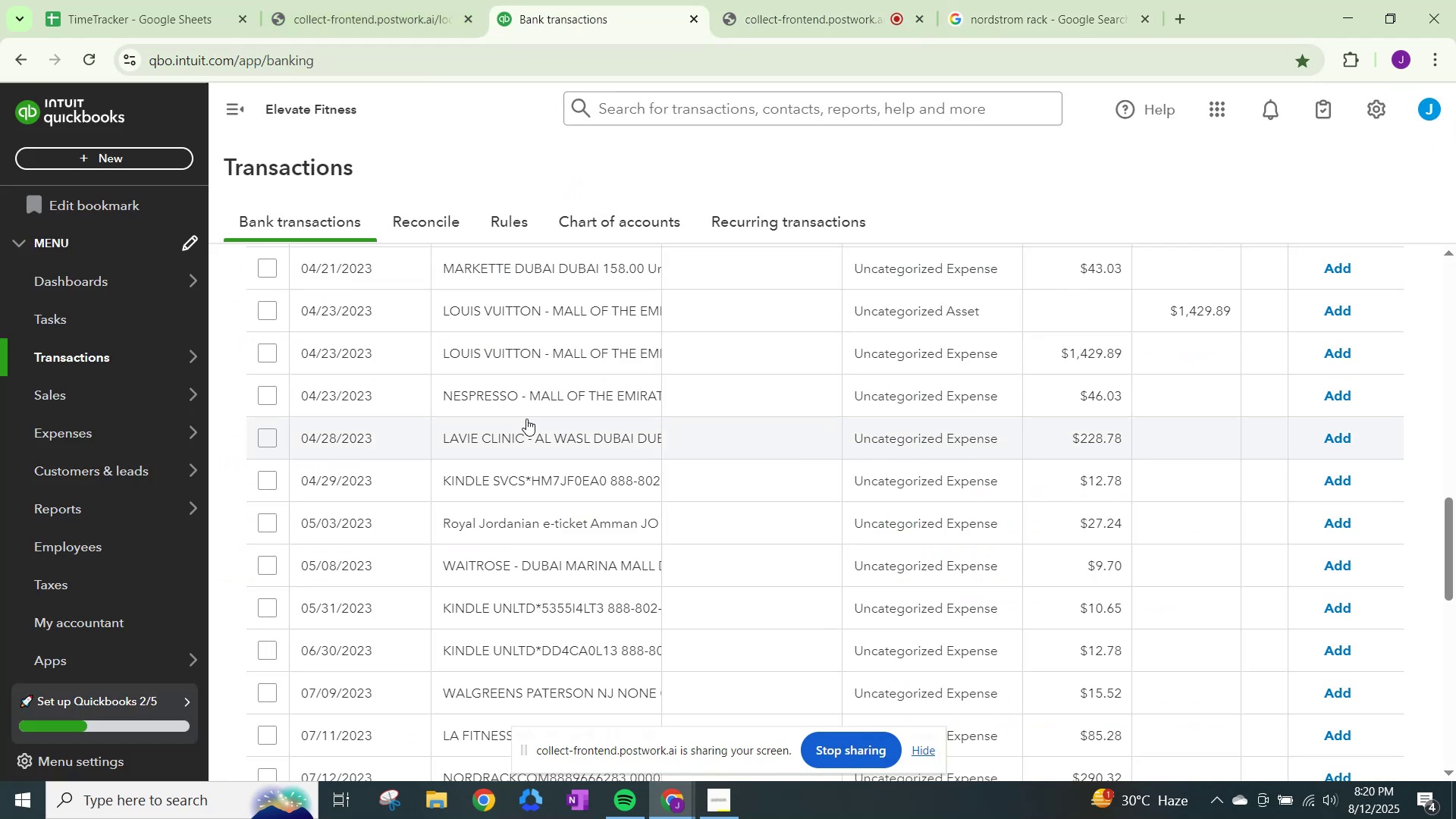 
scroll: coordinate [551, 361], scroll_direction: up, amount: 14.0
 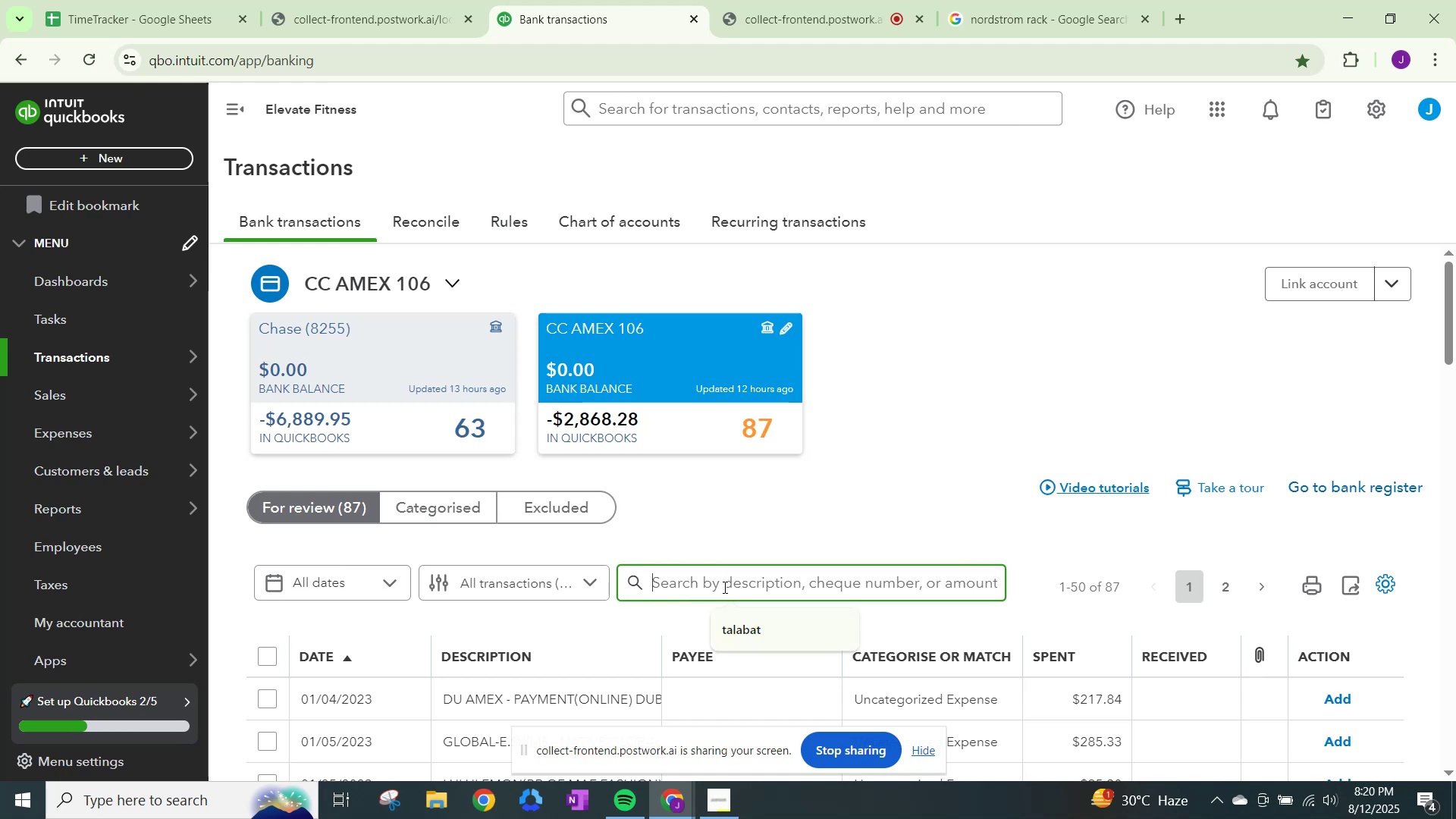 
type(nordstorm)
key(NumpadEnter)
 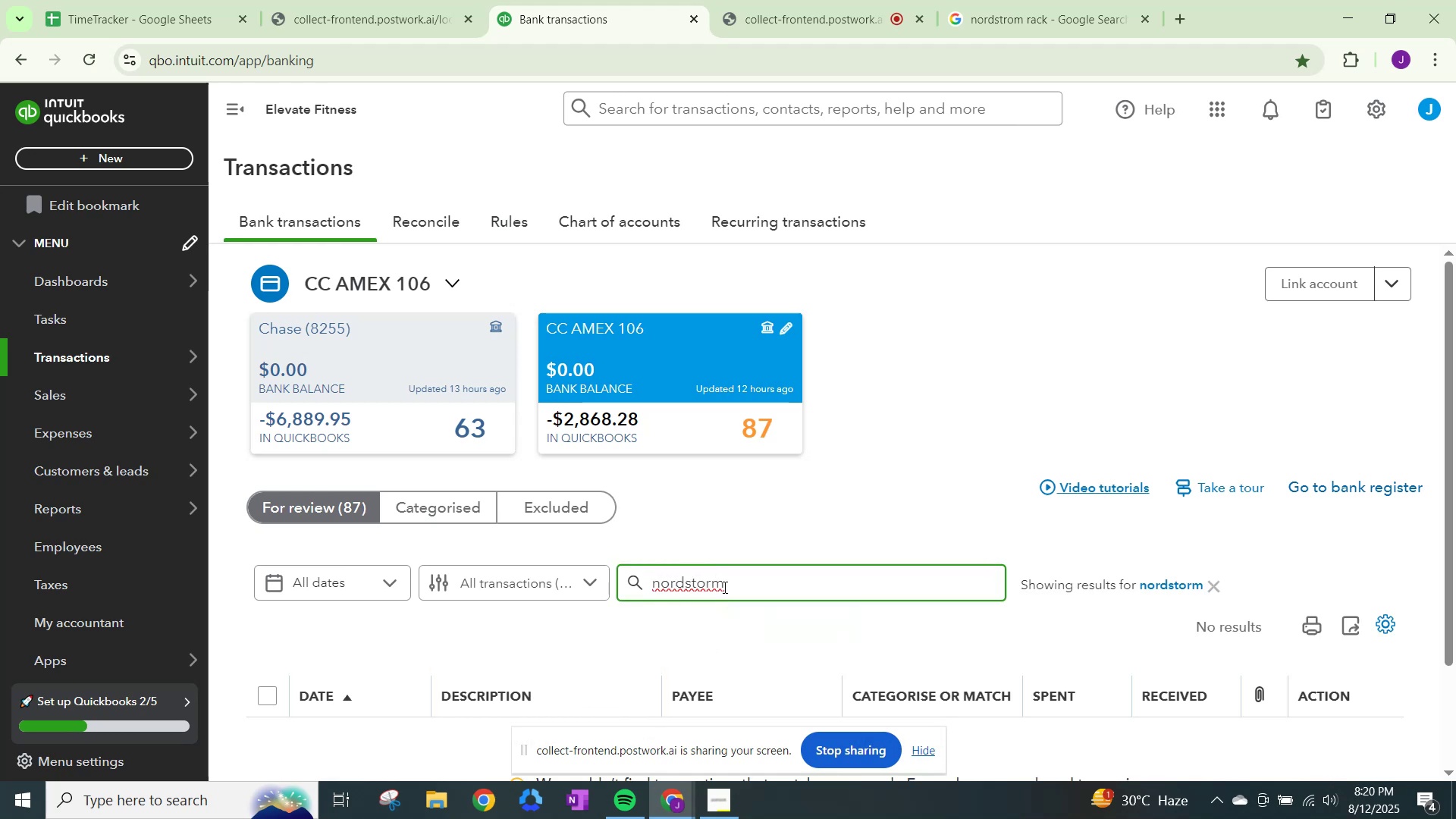 
scroll: coordinate [746, 588], scroll_direction: down, amount: 4.0
 